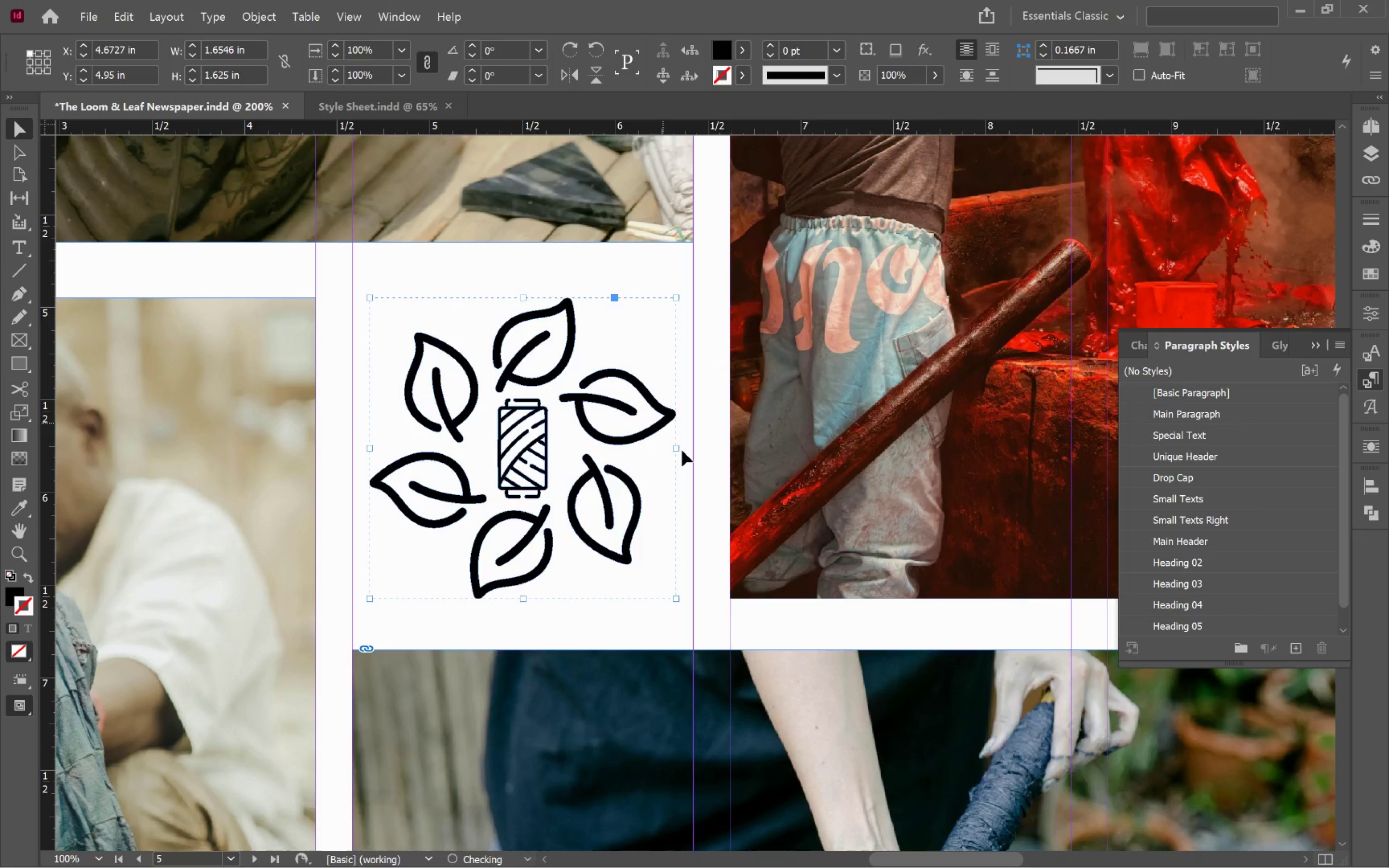 
hold_key(key=ShiftLeft, duration=1.8)
 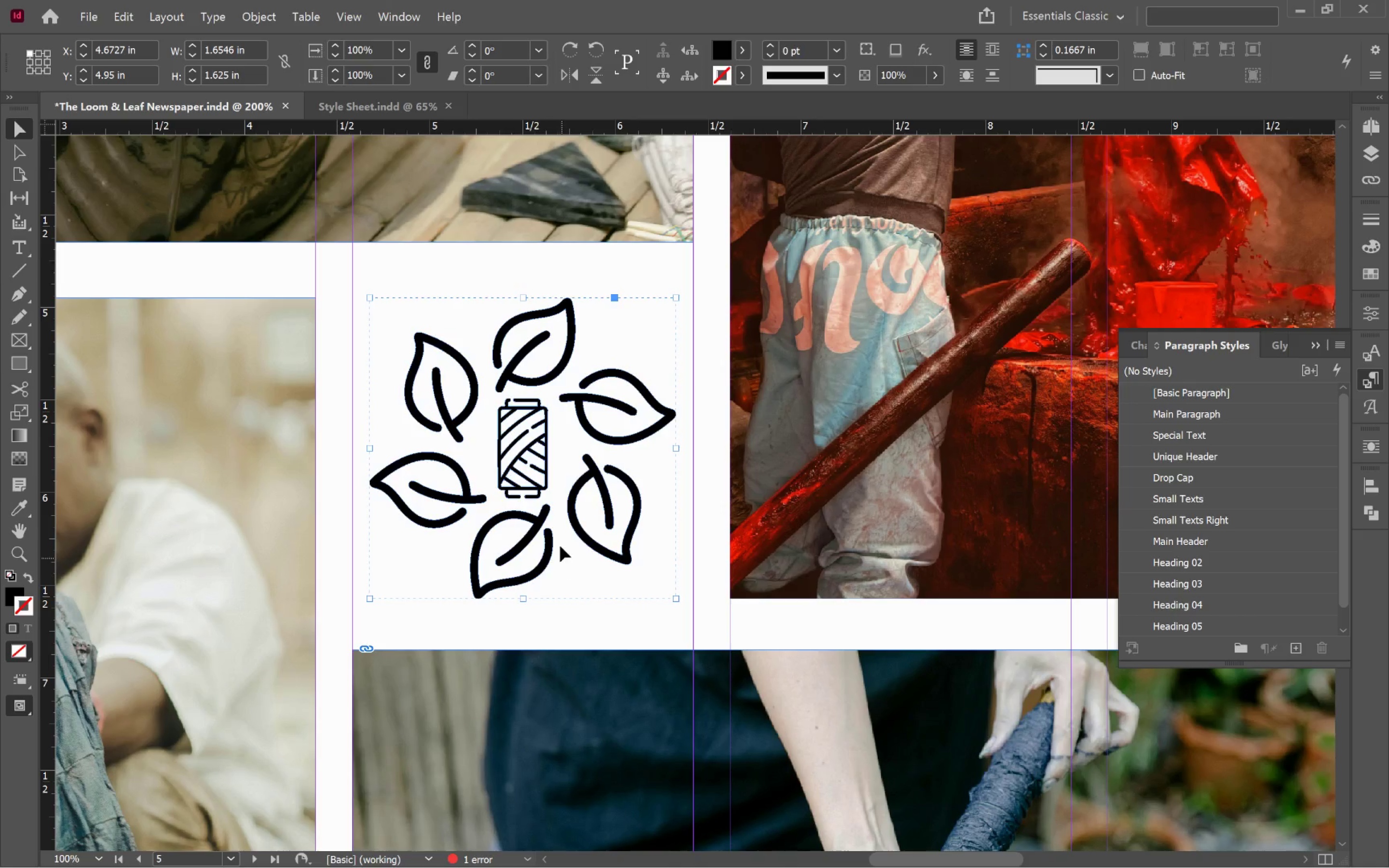 
left_click_drag(start_coordinate=[540, 477], to_coordinate=[540, 460])
 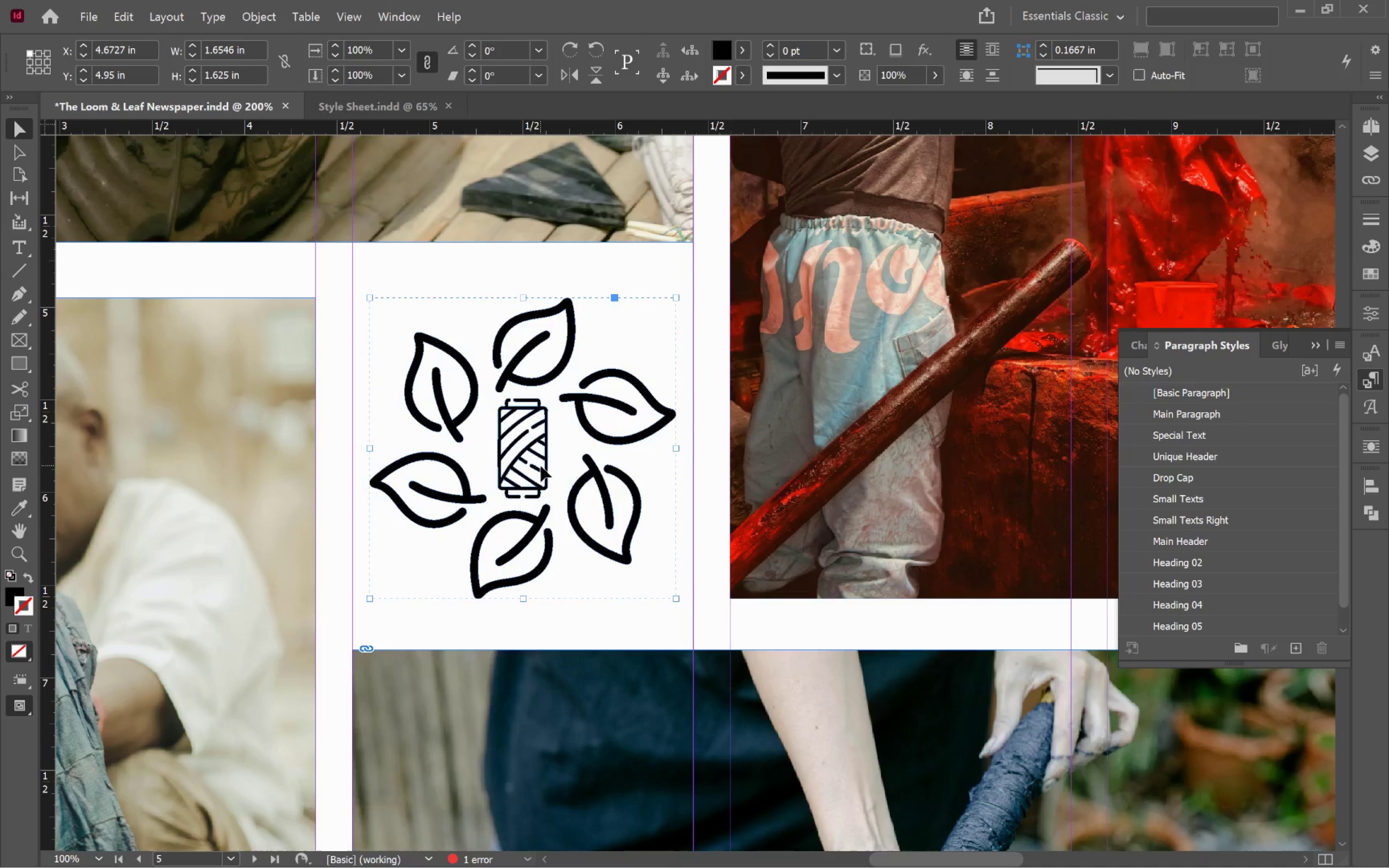 
hold_key(key=ShiftLeft, duration=0.89)
 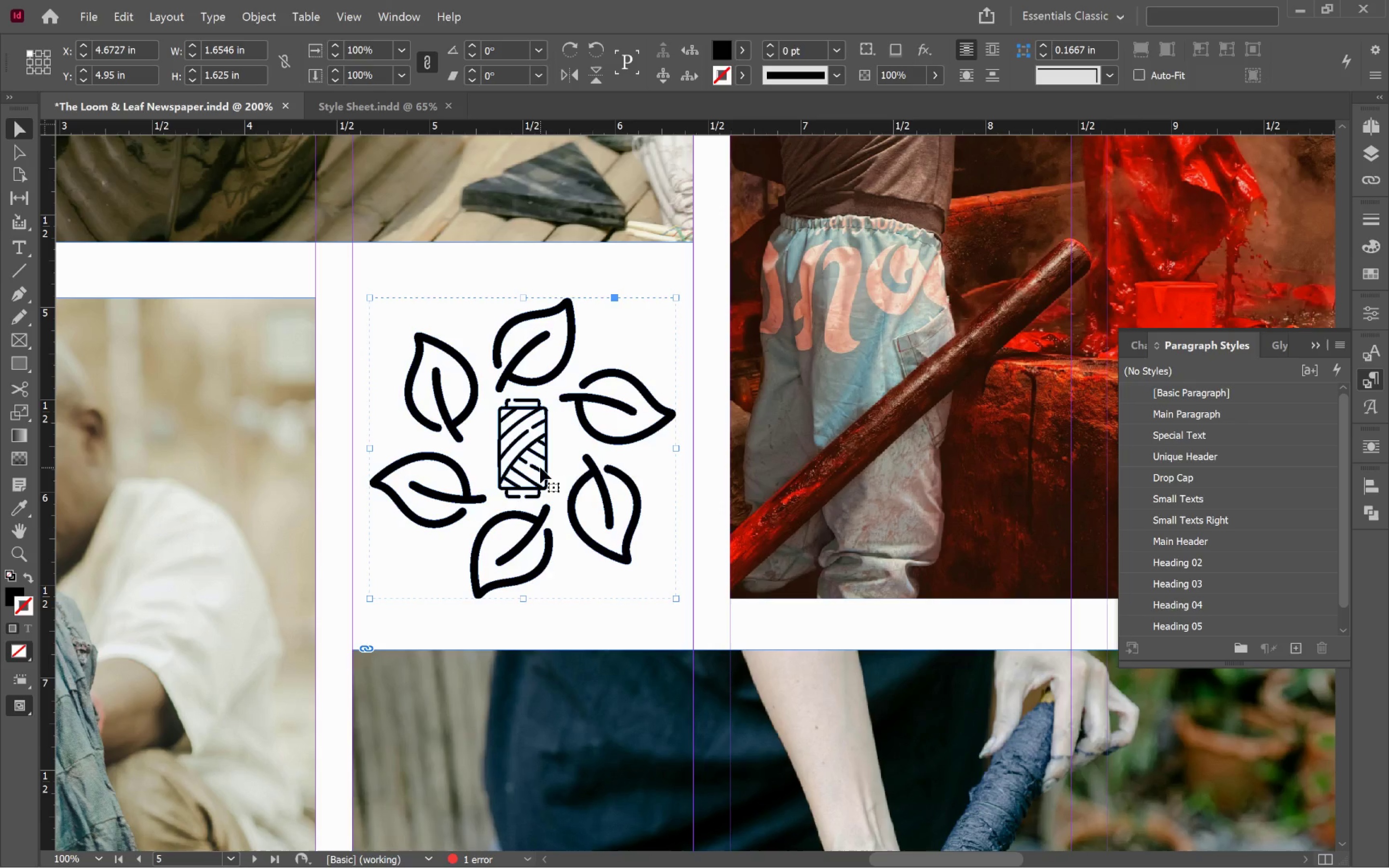 
left_click_drag(start_coordinate=[540, 468], to_coordinate=[540, 461])
 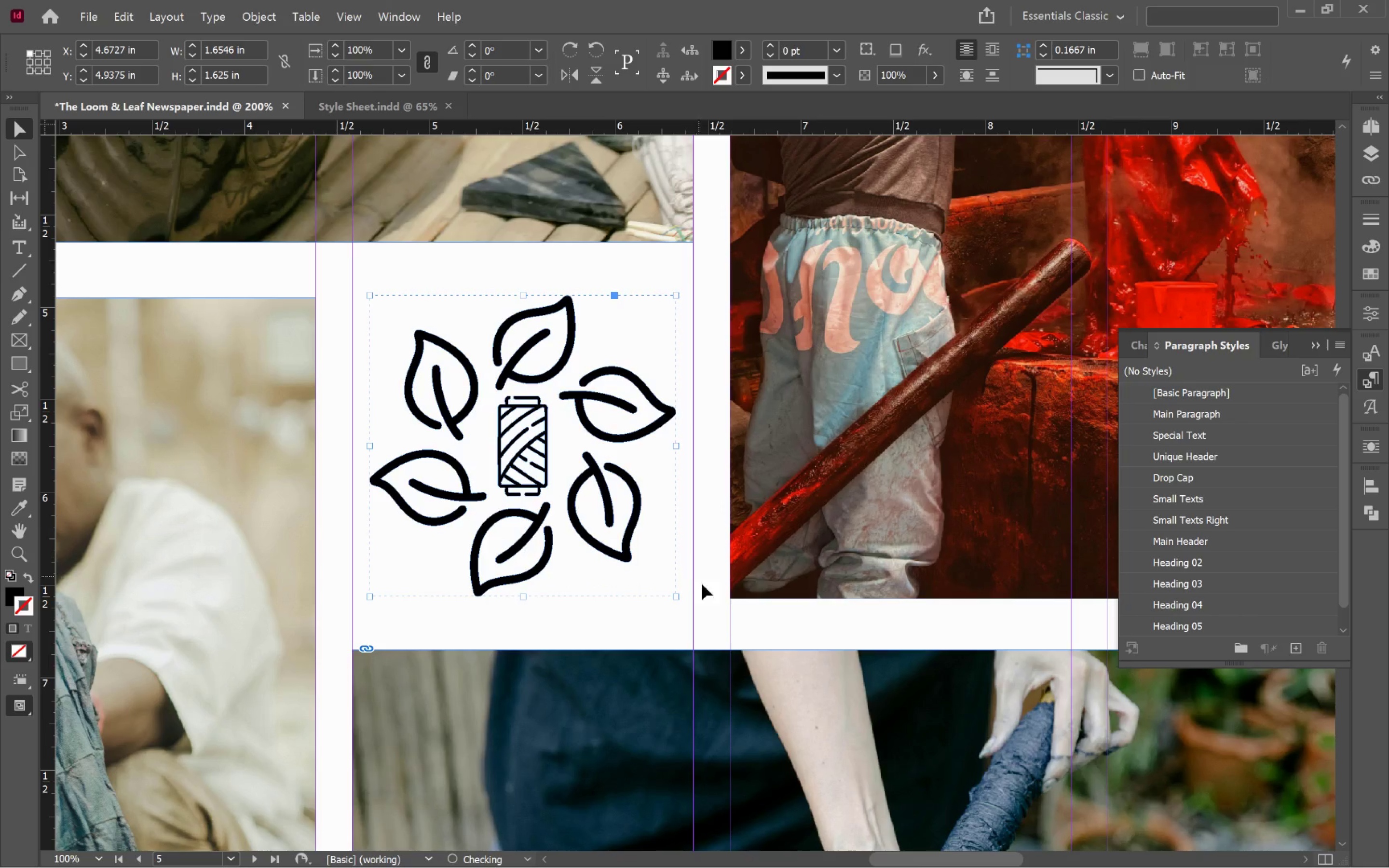 
hold_key(key=ShiftLeft, duration=2.35)
 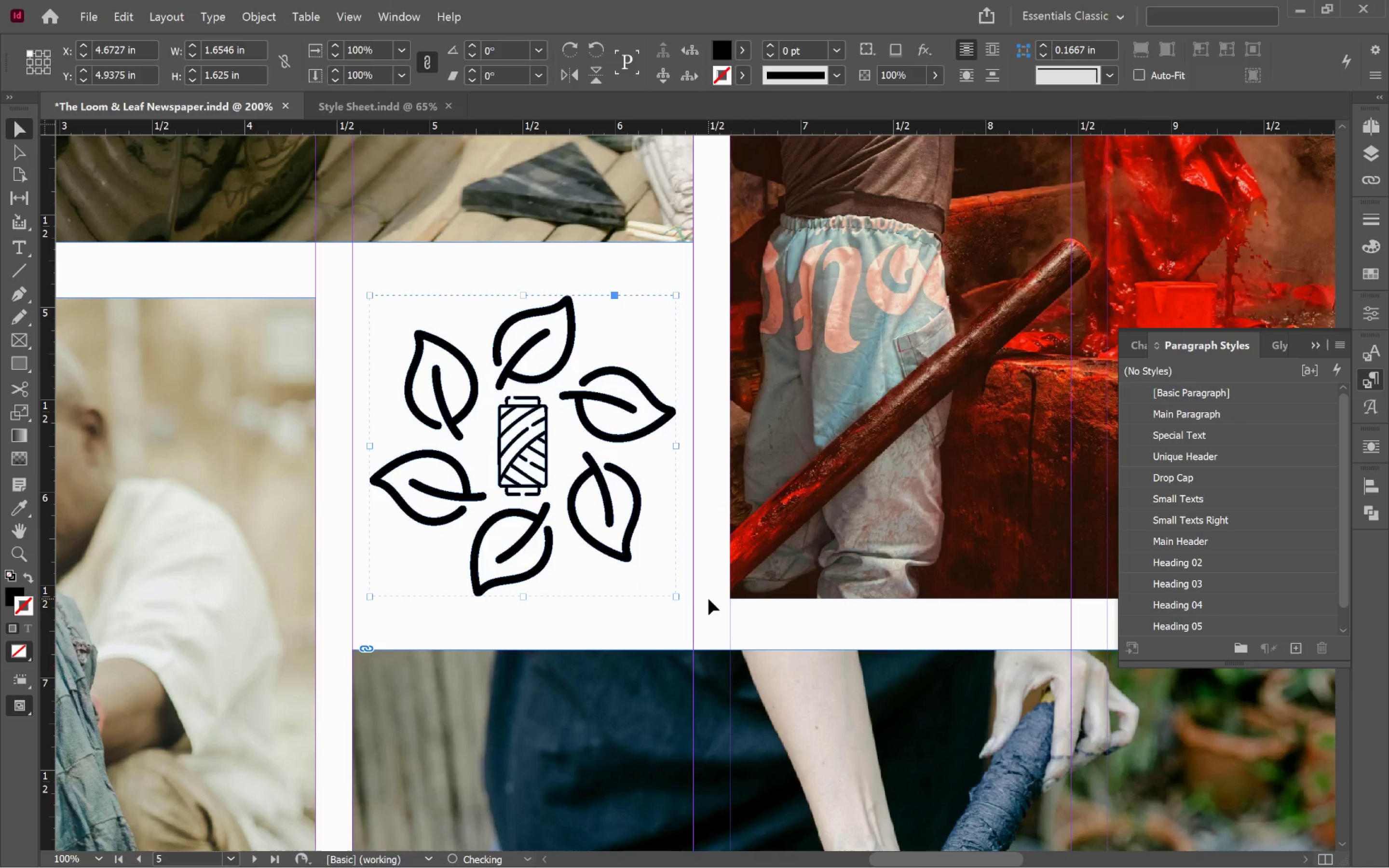 
left_click([708, 599])
 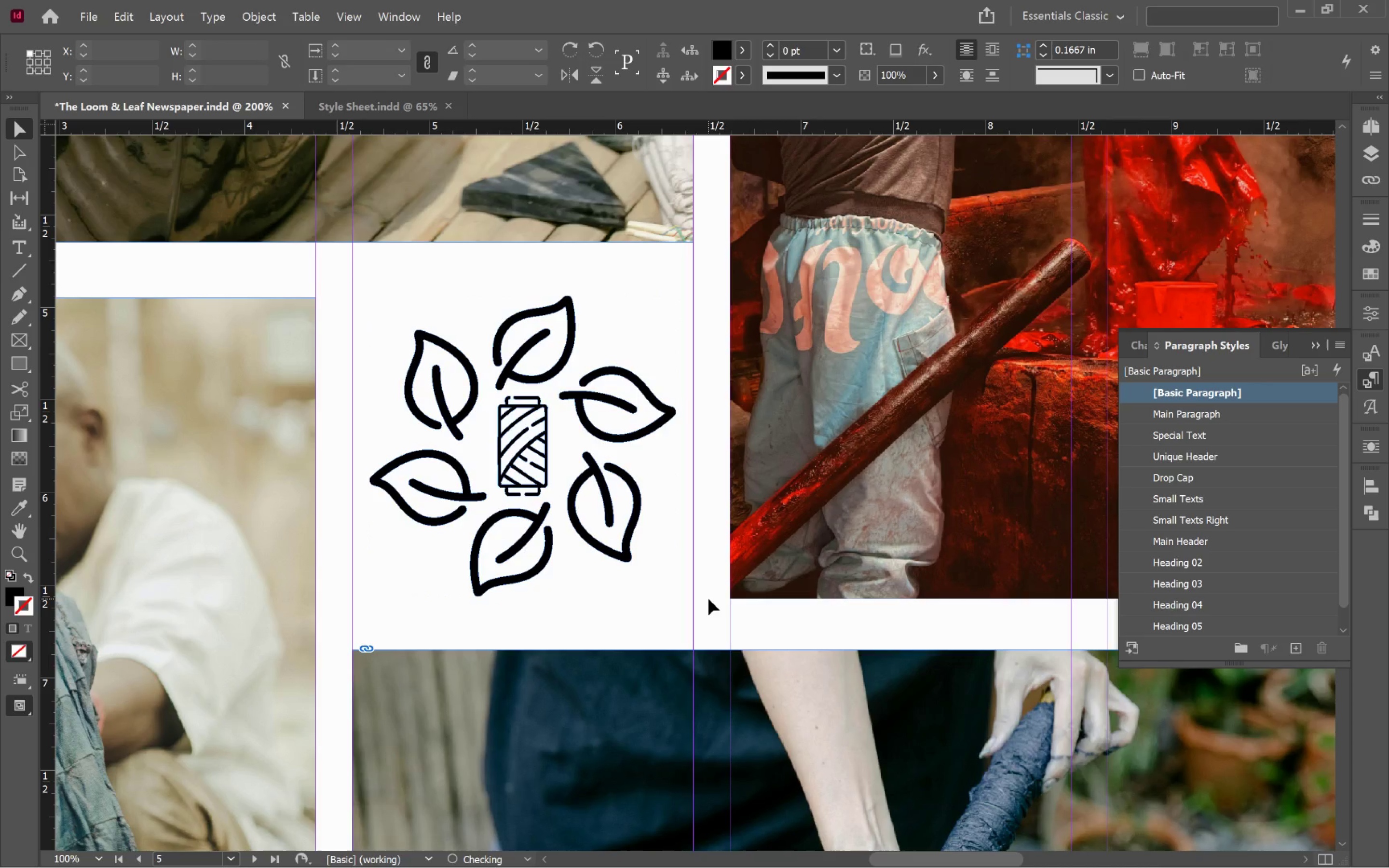 
key(W)
 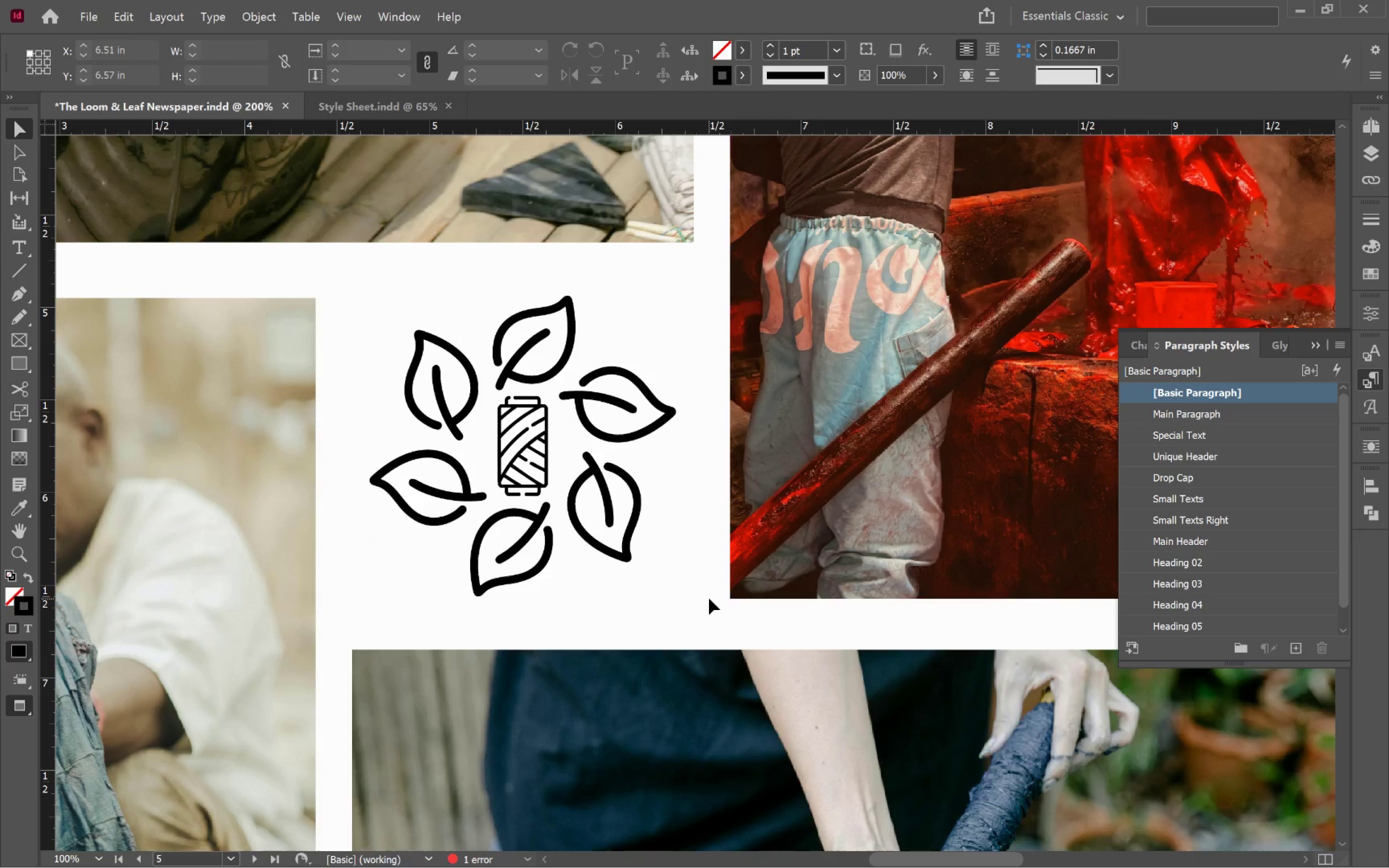 
hold_key(key=AltLeft, duration=1.02)
scroll: coordinate [709, 598], scroll_direction: down, amount: 5.0
 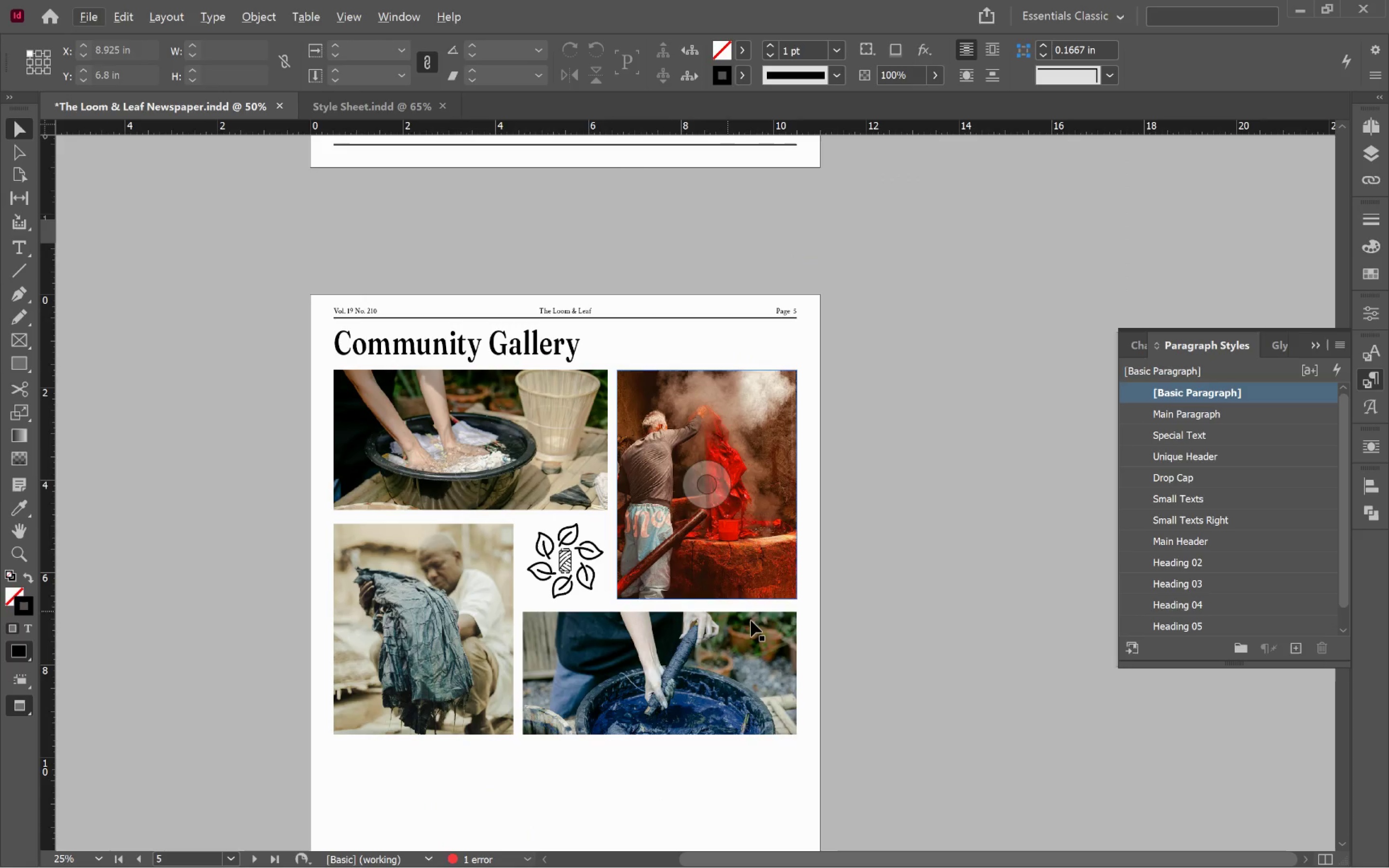 
hold_key(key=Space, duration=0.97)
 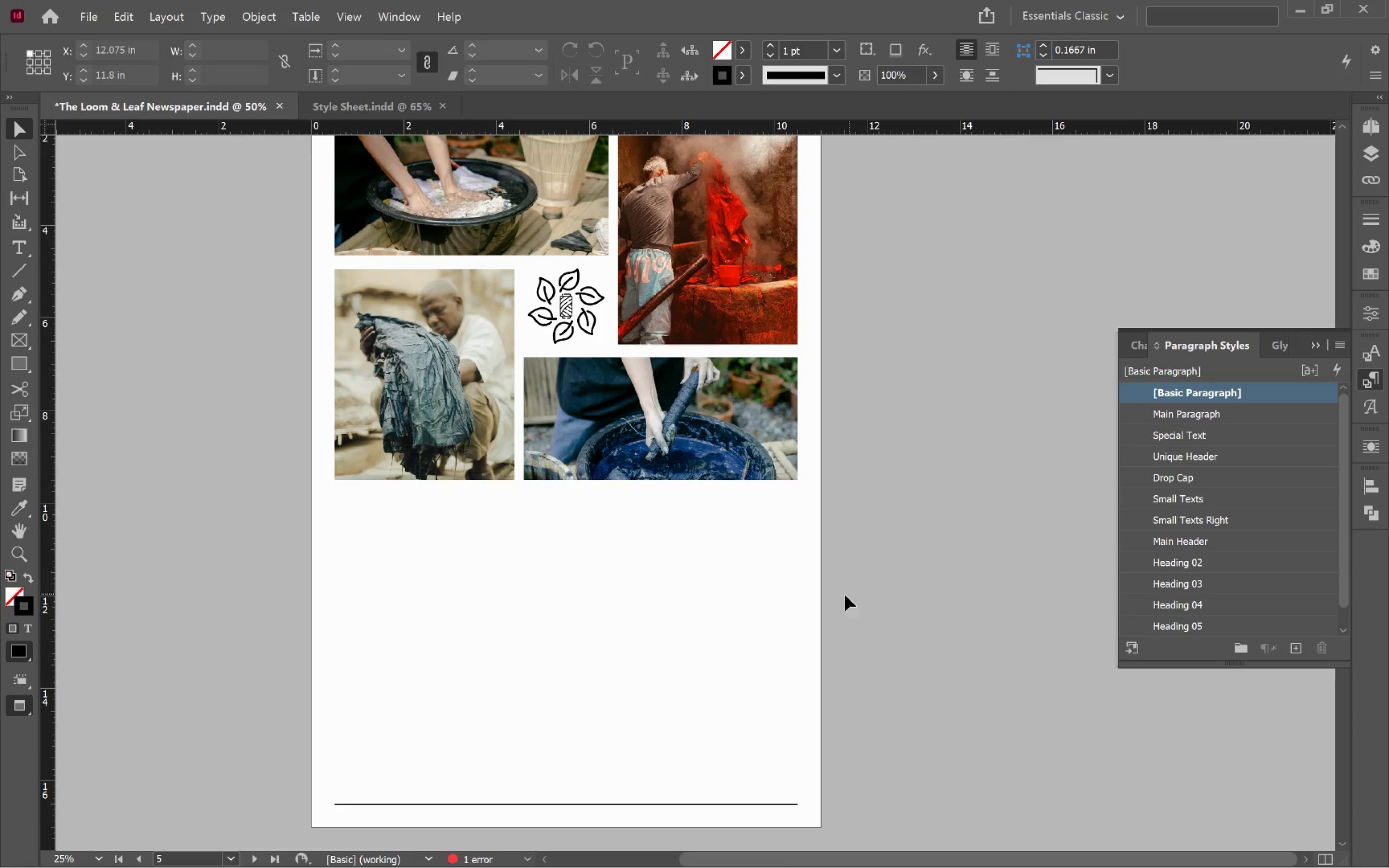 
left_click_drag(start_coordinate=[842, 660], to_coordinate=[844, 406])
 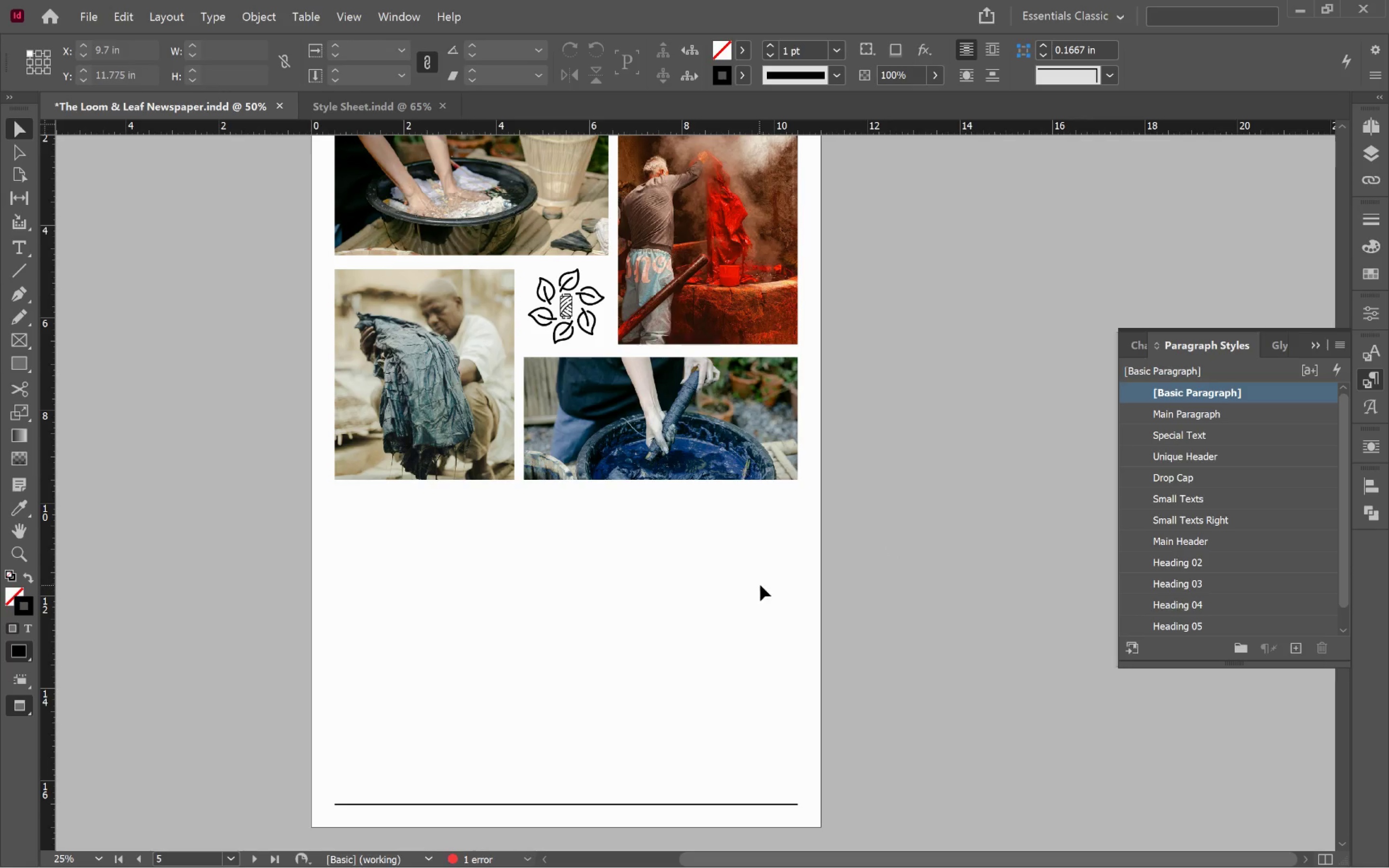 
key(Alt+Tab)
 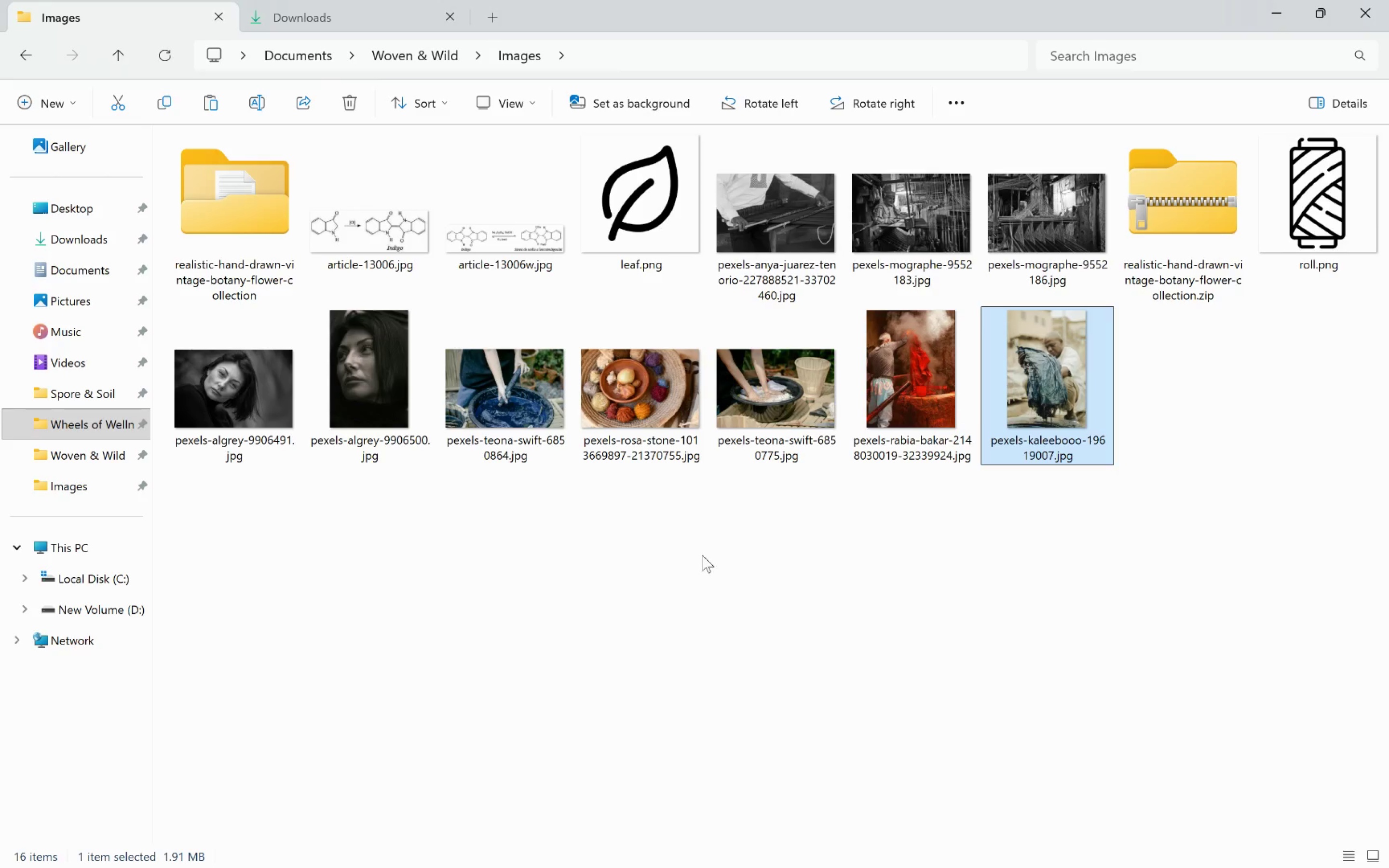 
left_click([486, 545])
 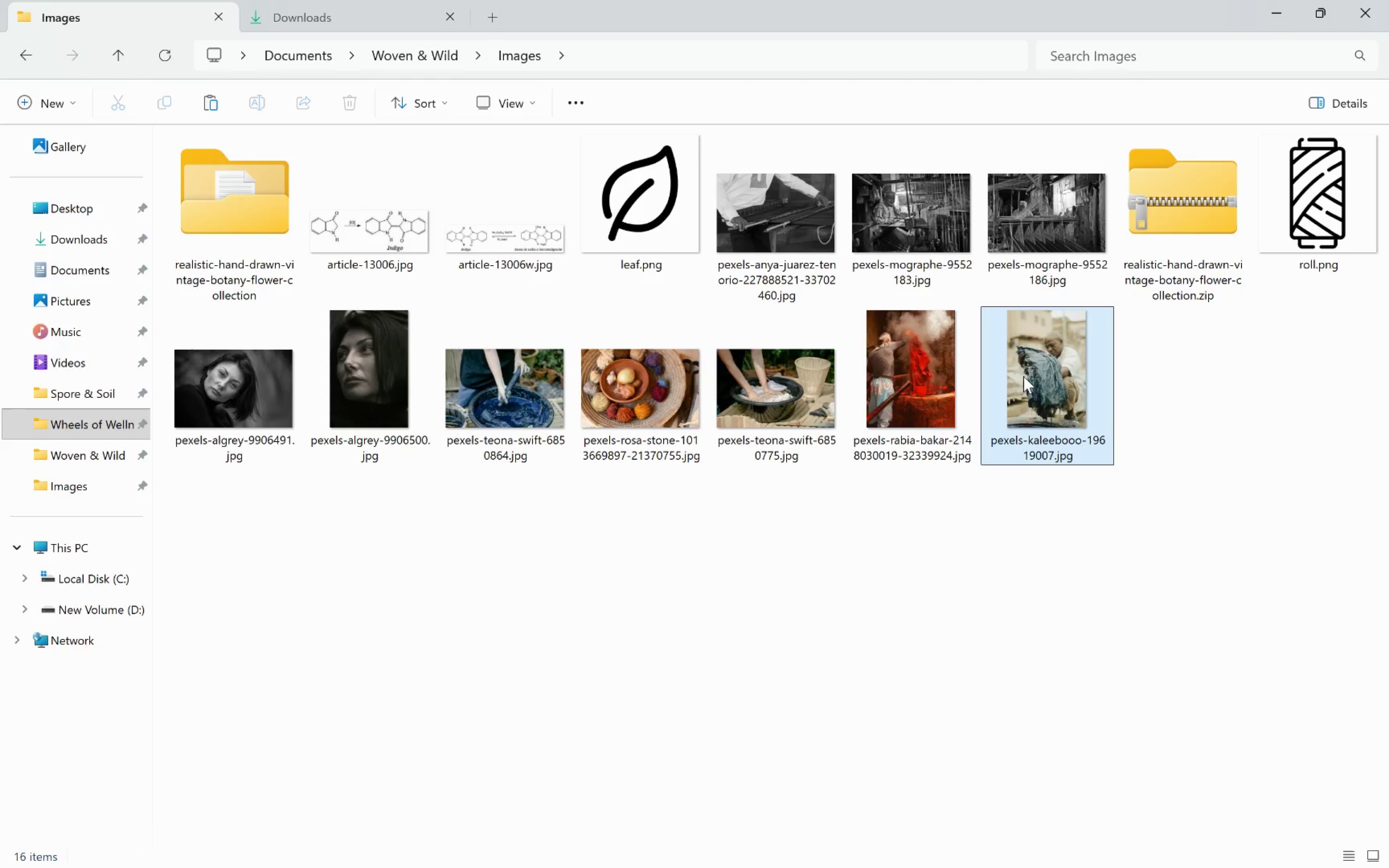 
right_click([1023, 376])
 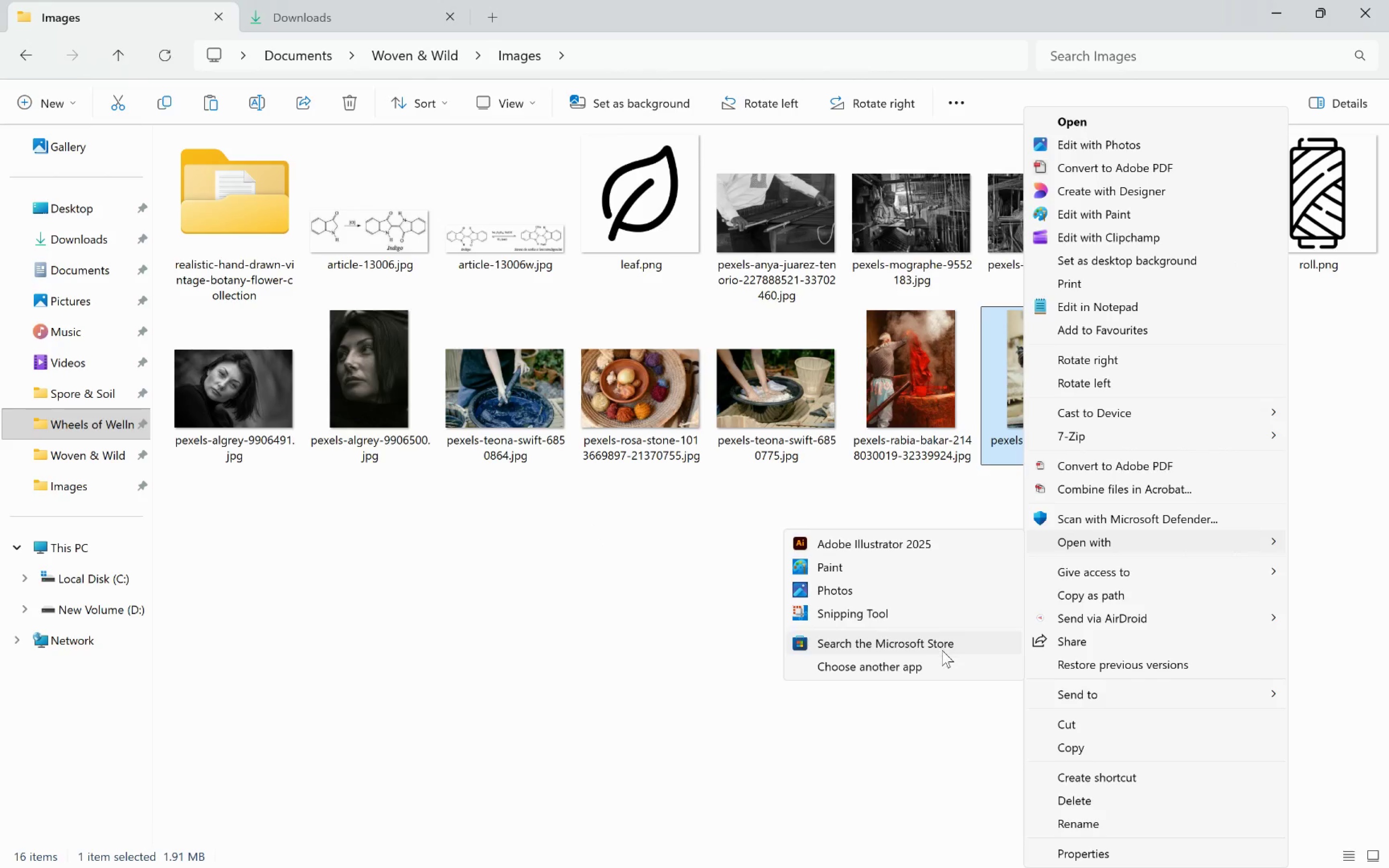 
left_click([1389, 526])
 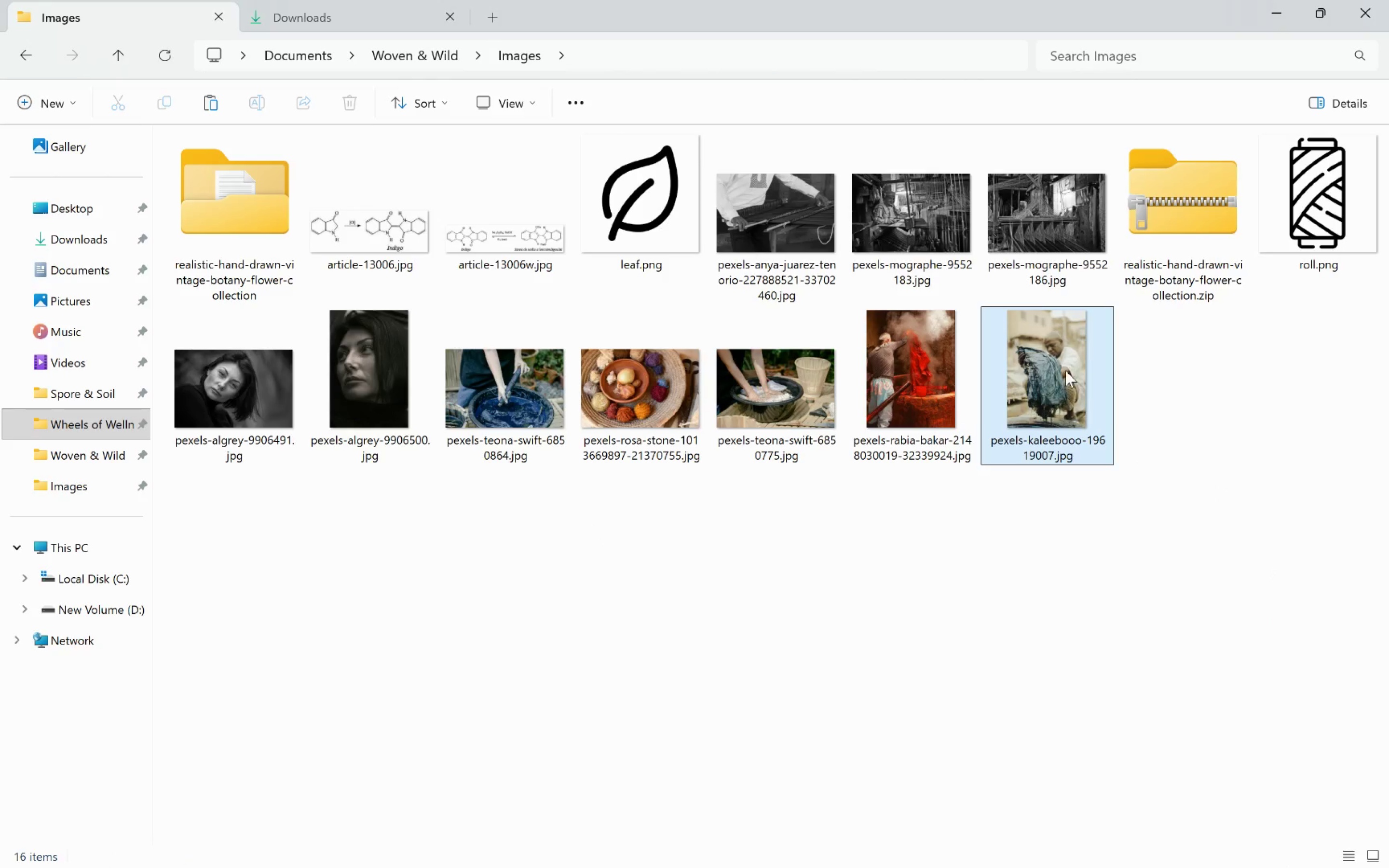 
left_click_drag(start_coordinate=[1068, 363], to_coordinate=[596, 212])
 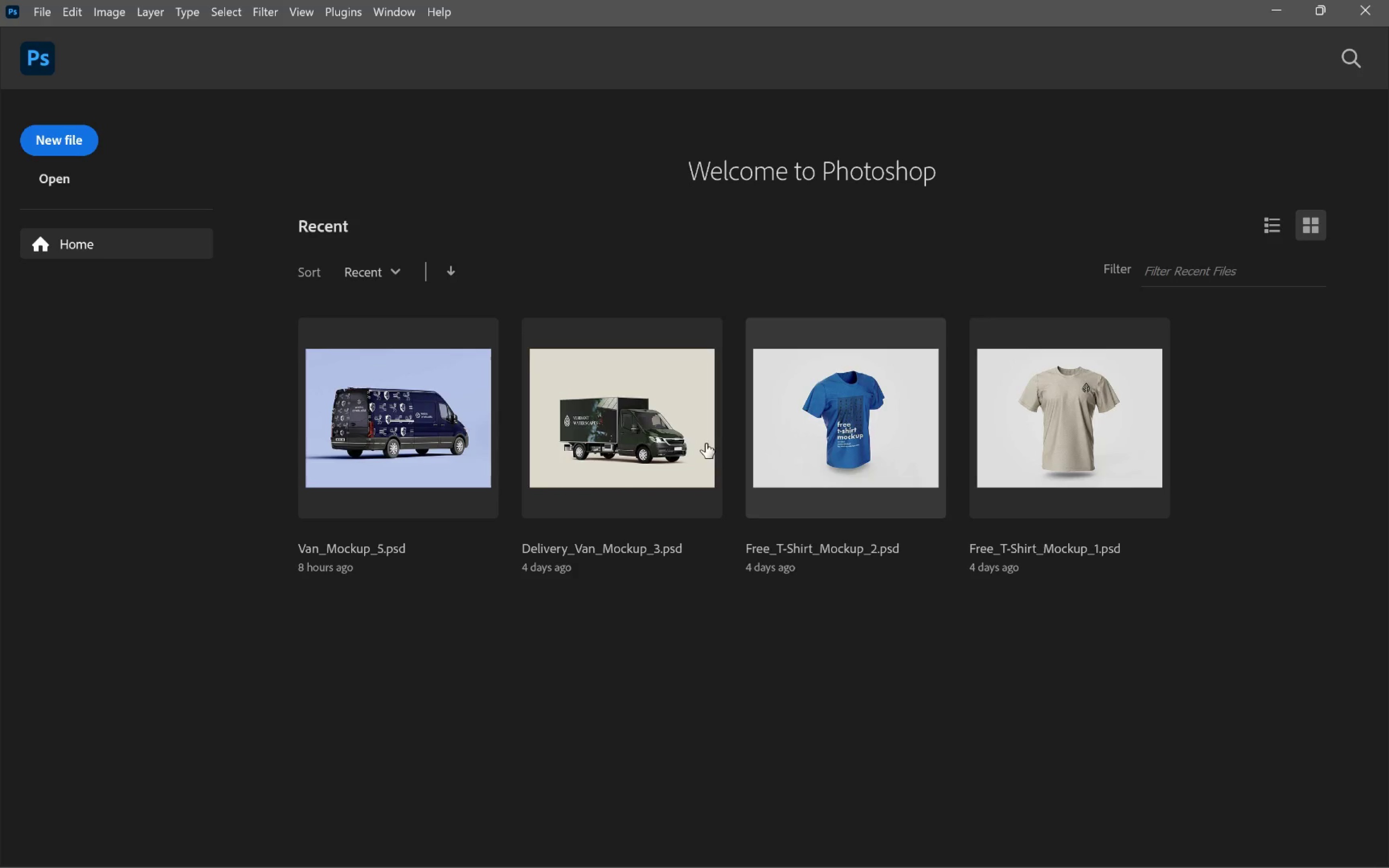 
key(Alt+Tab)
 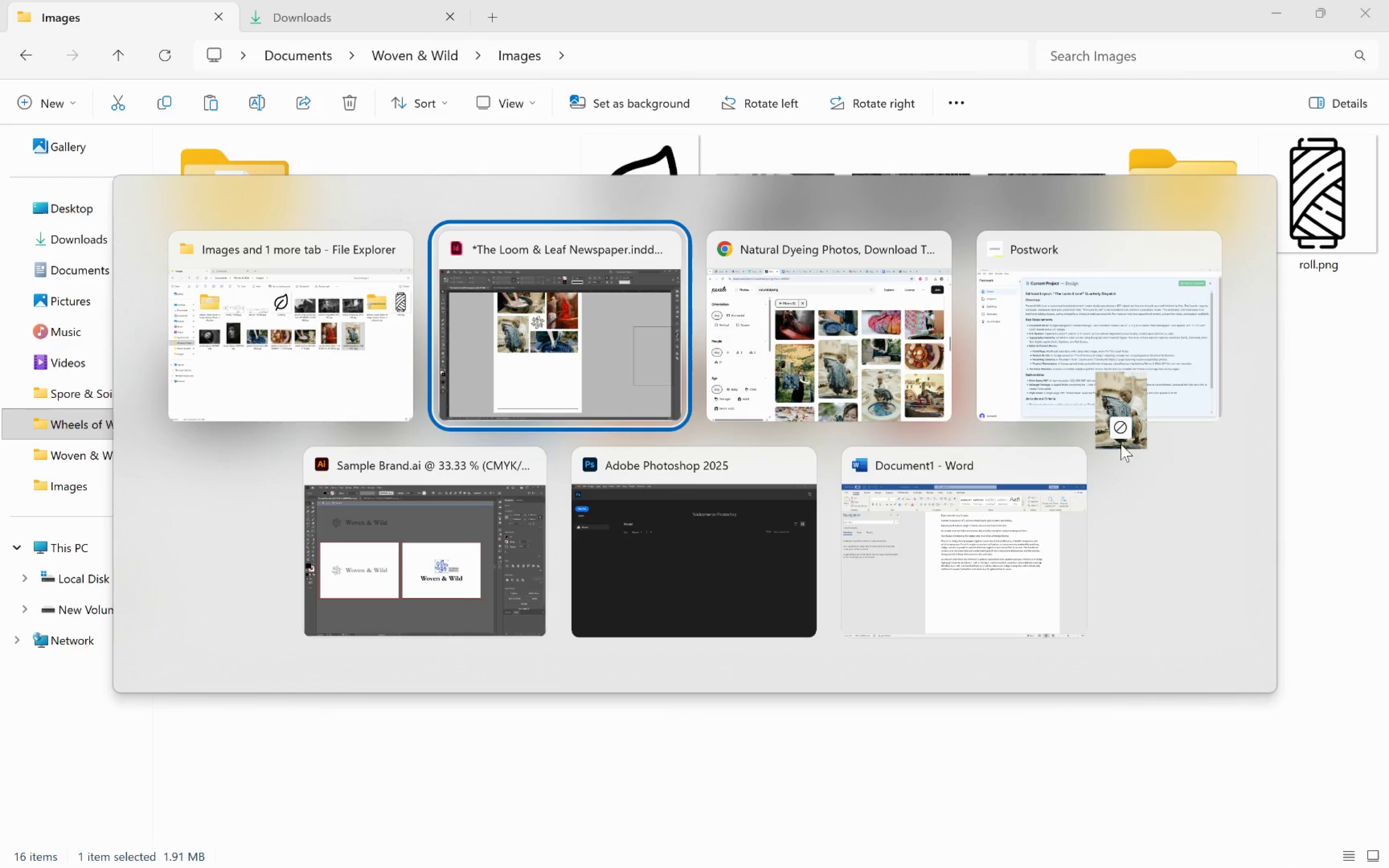 
key(Alt+Tab)
 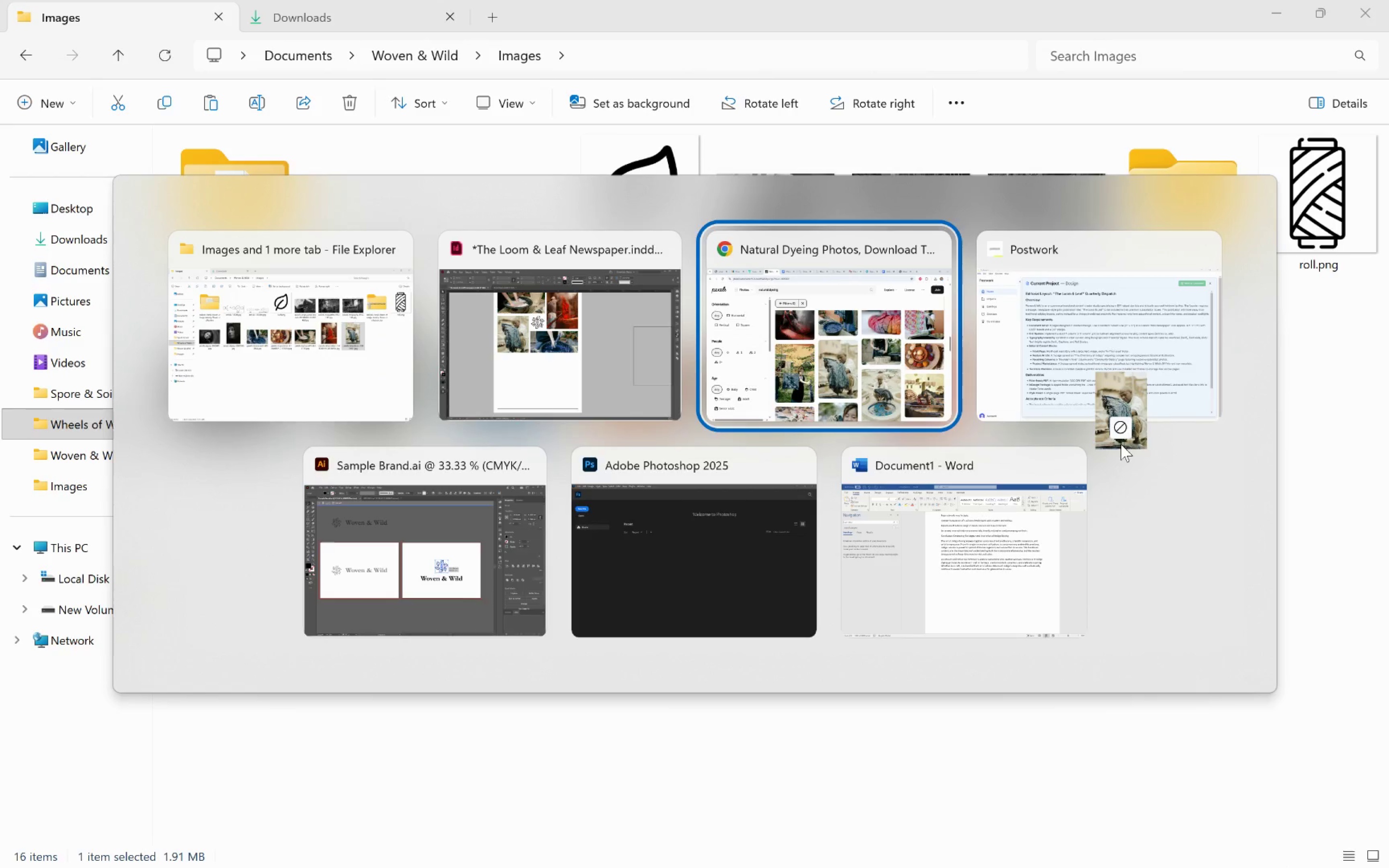 
key(Alt+Tab)
 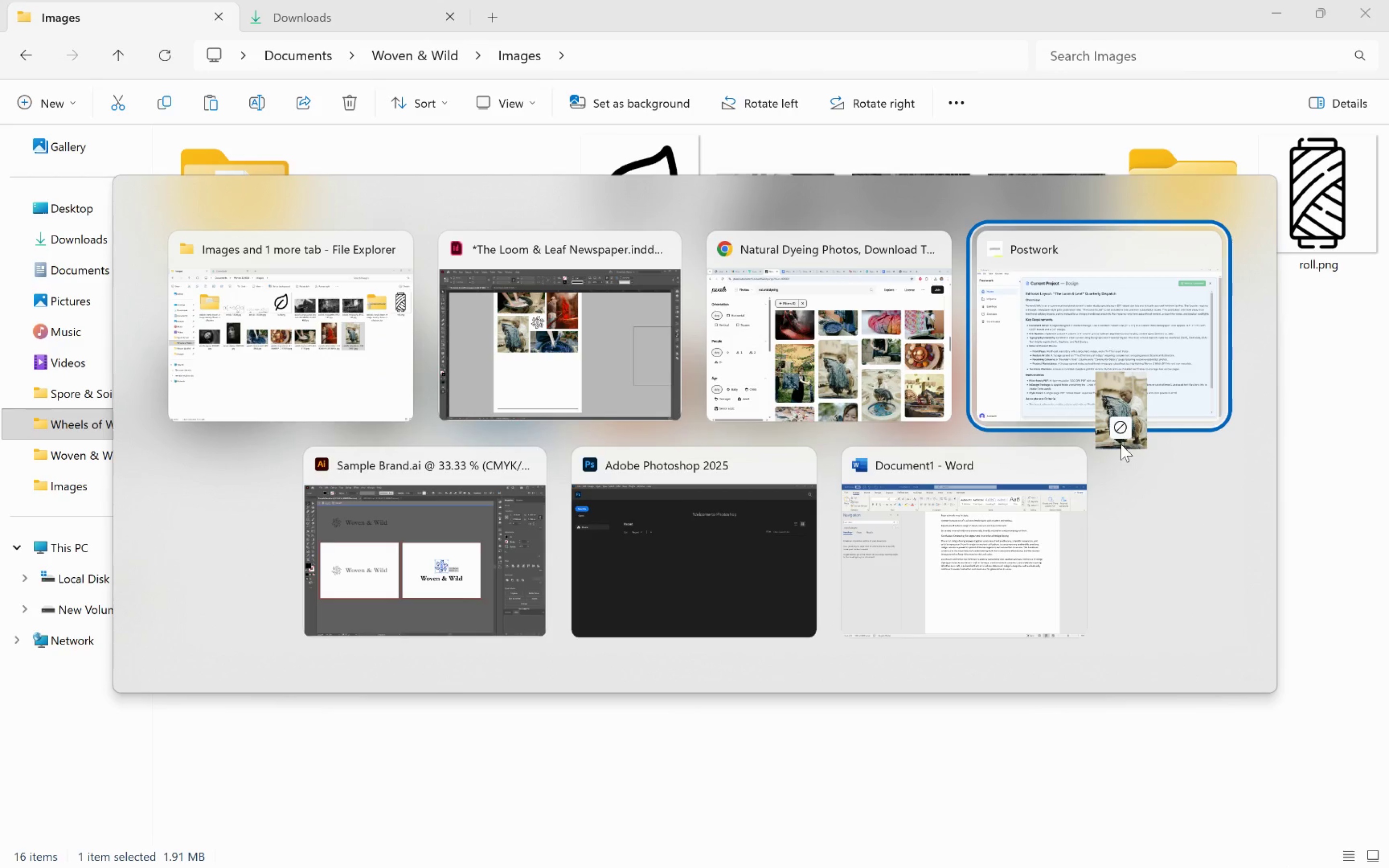 
key(Alt+Tab)
 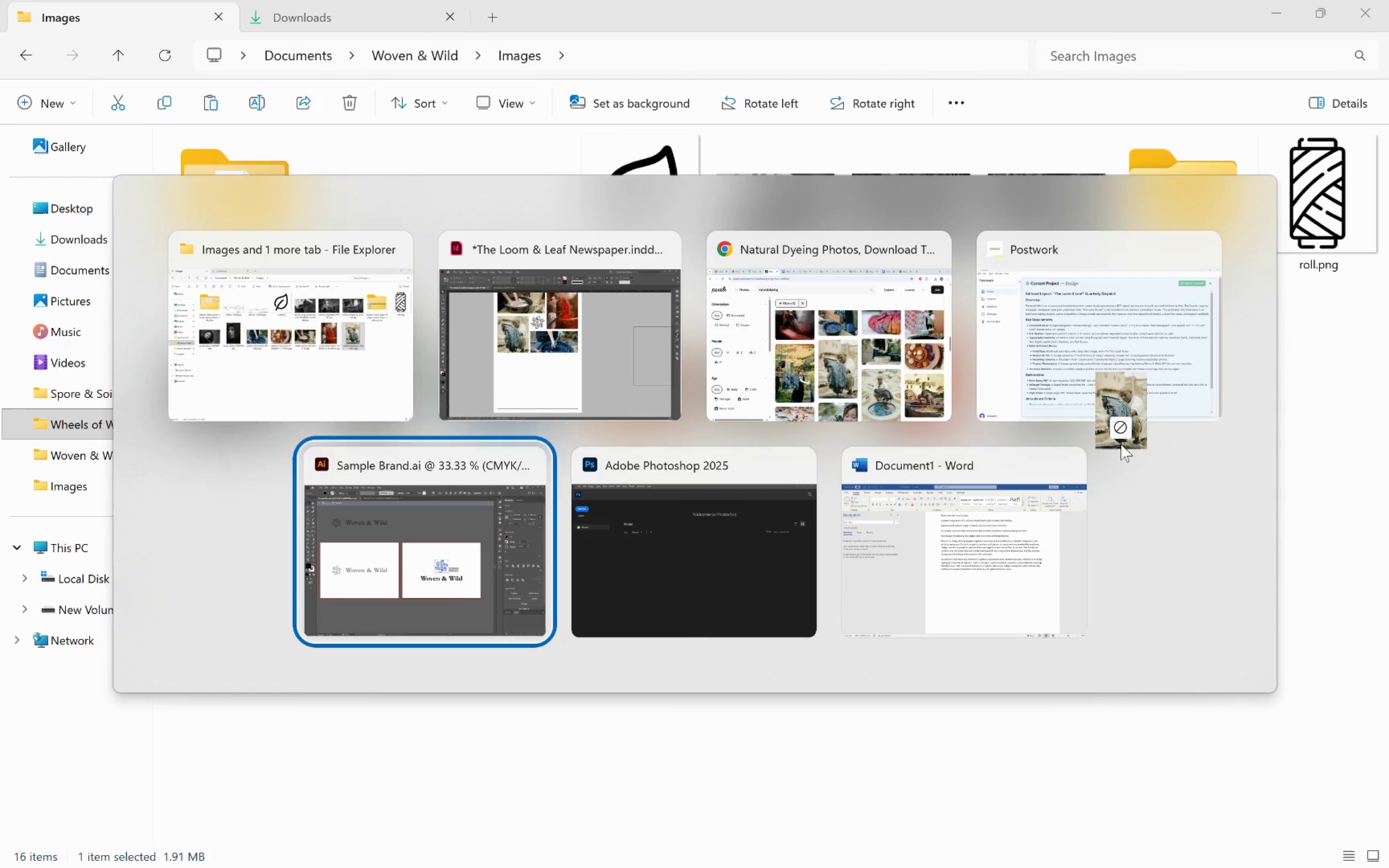 
key(Alt+Tab)
 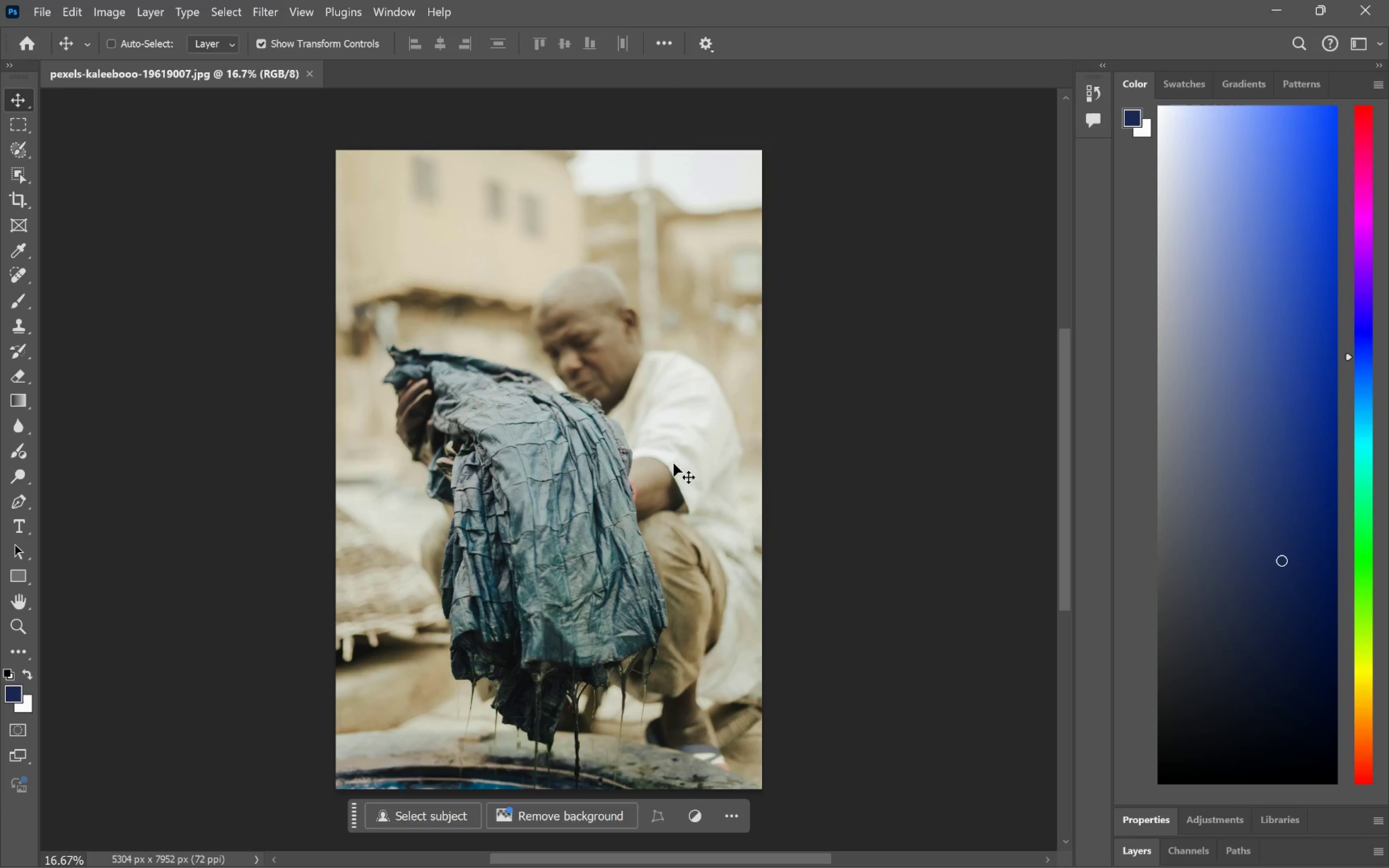 
left_click([111, 13])
 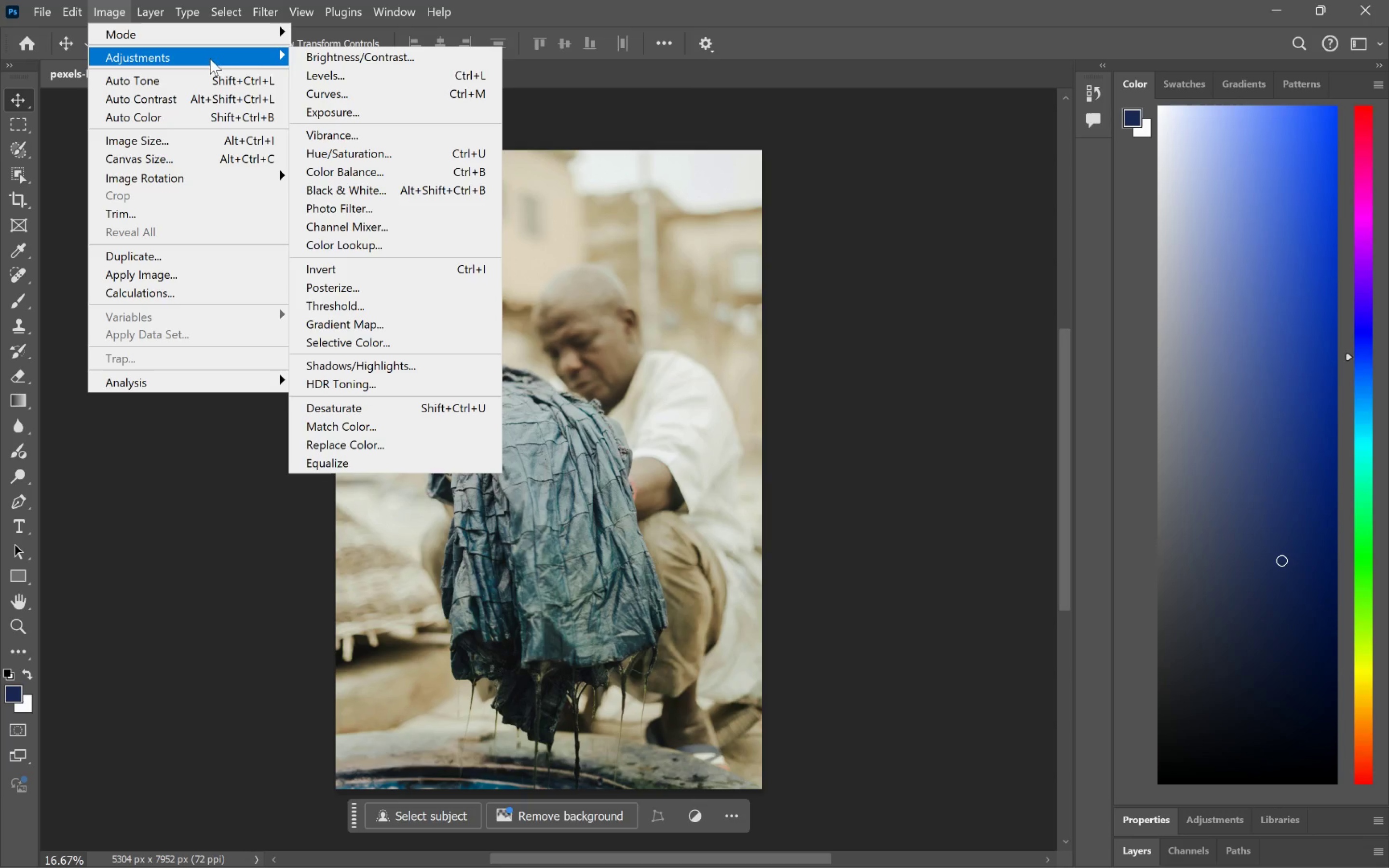 
left_click([380, 404])
 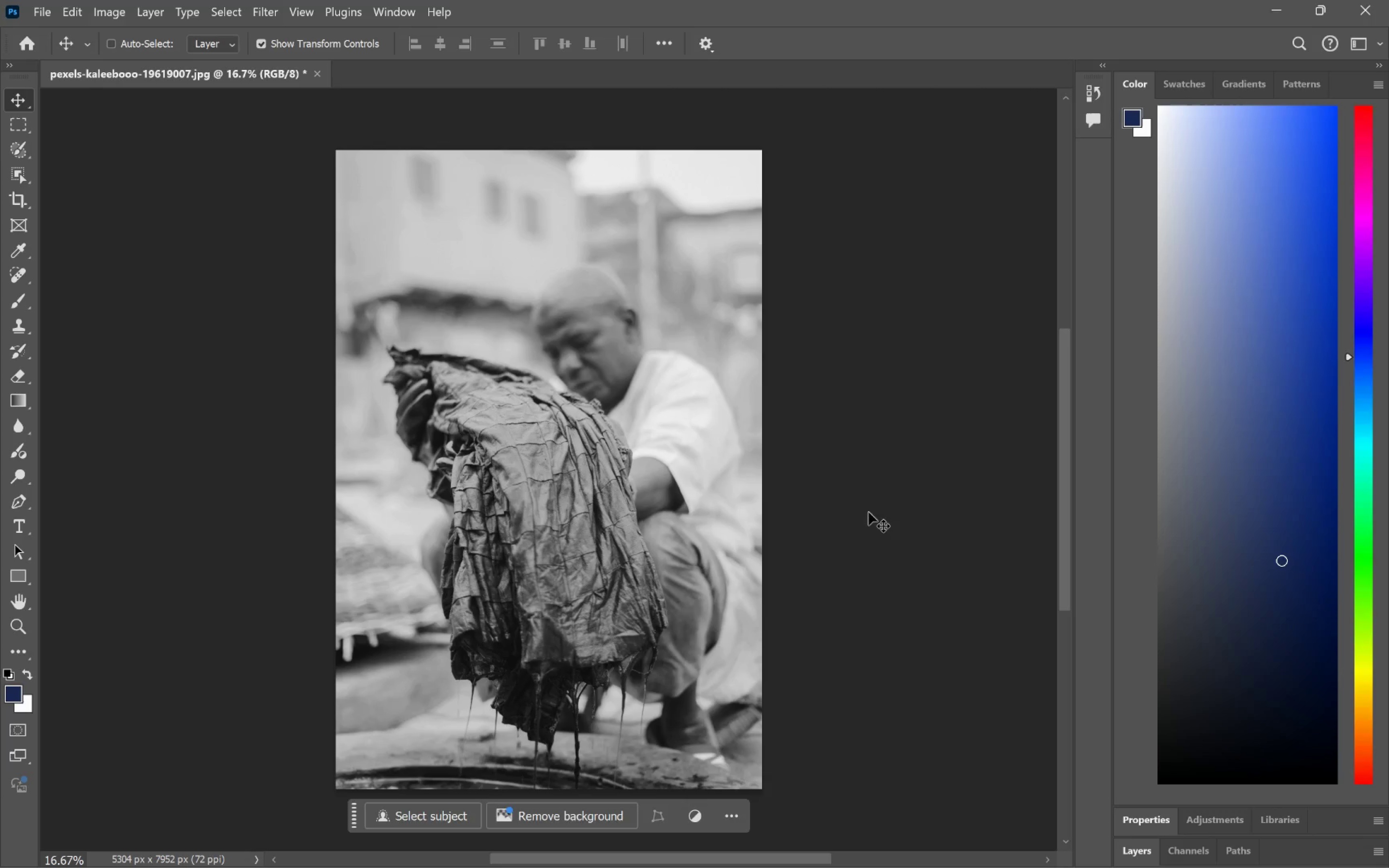 
key(Control+S)
 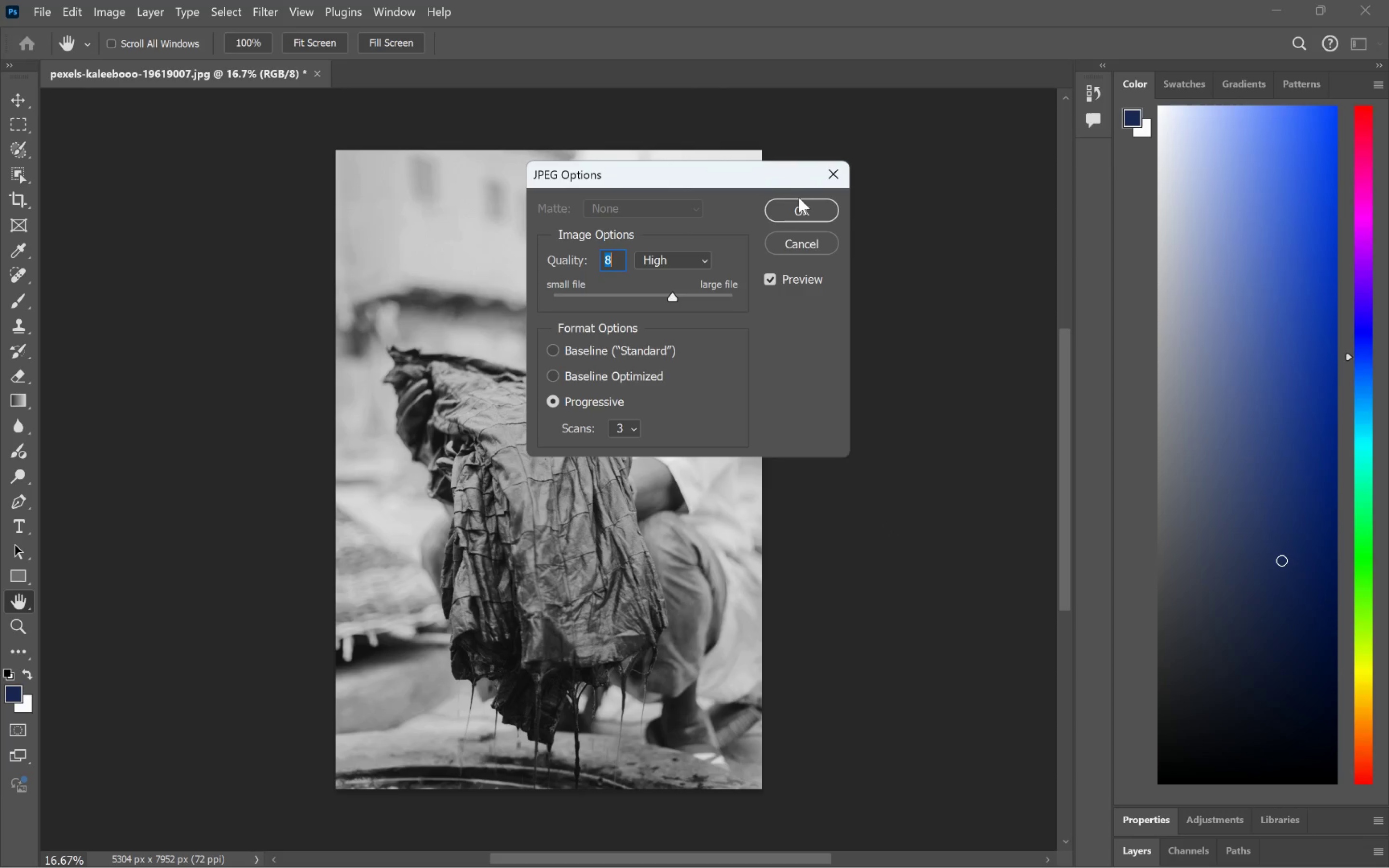 
left_click([798, 210])
 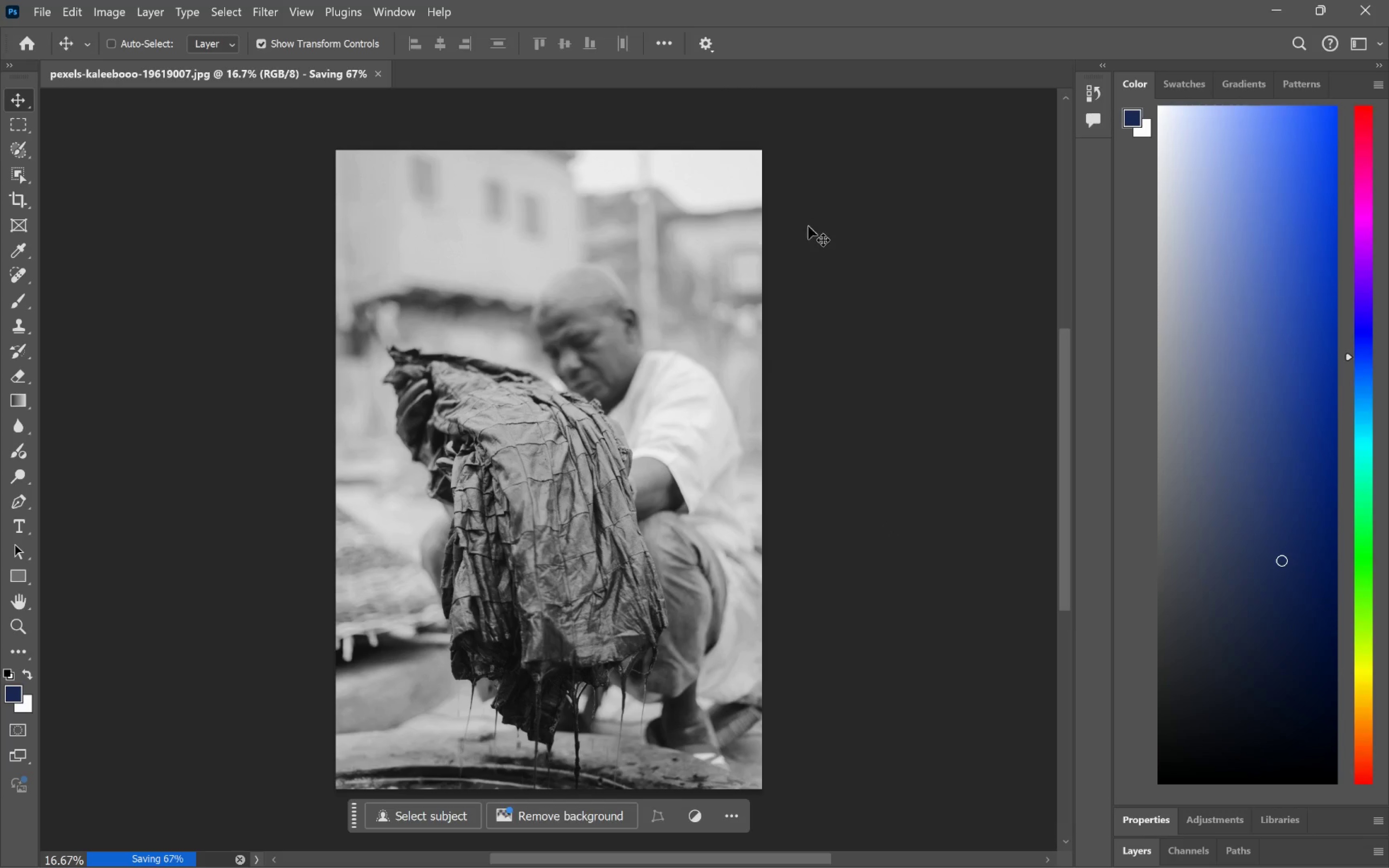 
key(Alt+Tab)
 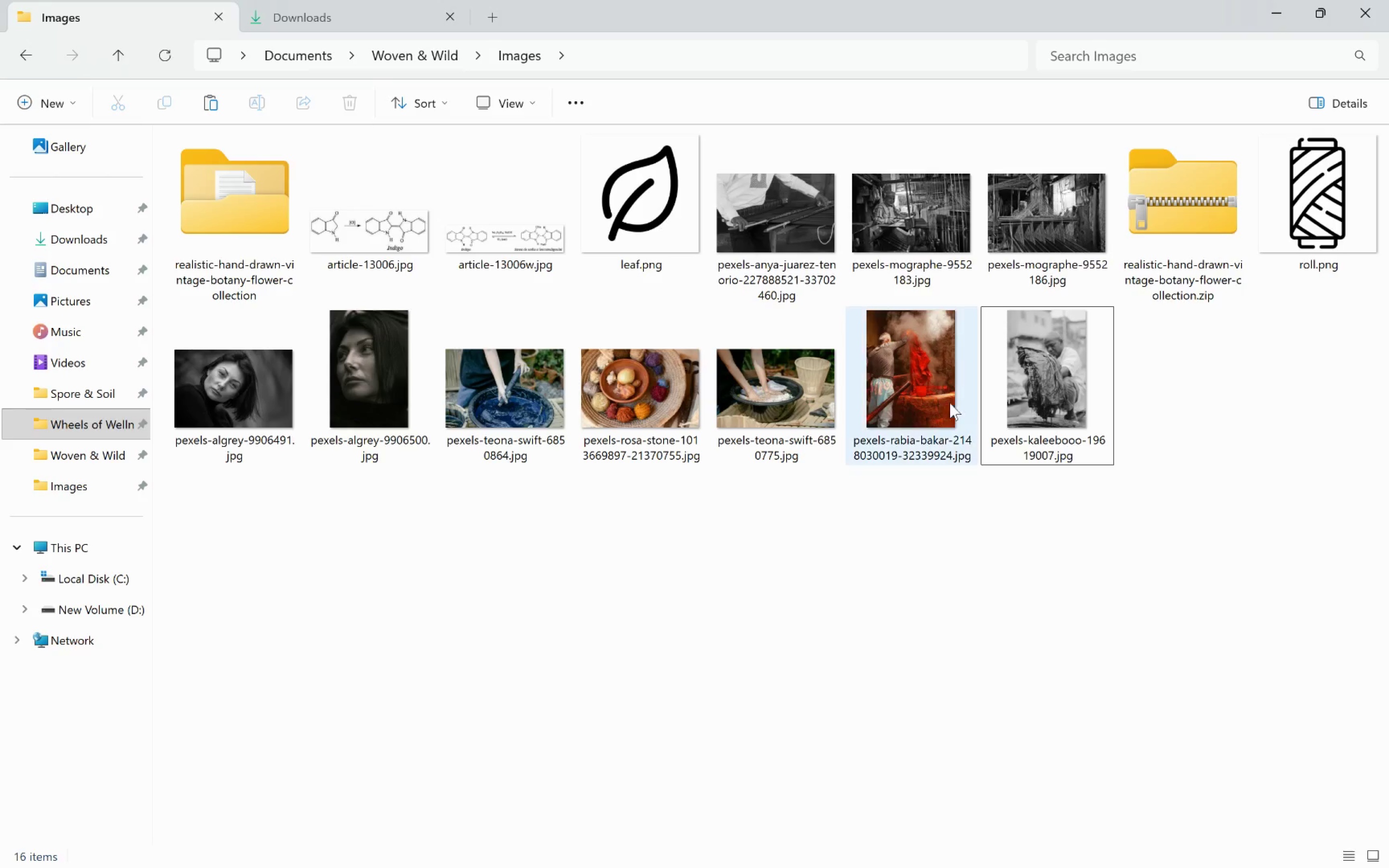 
left_click_drag(start_coordinate=[924, 368], to_coordinate=[529, 73])
 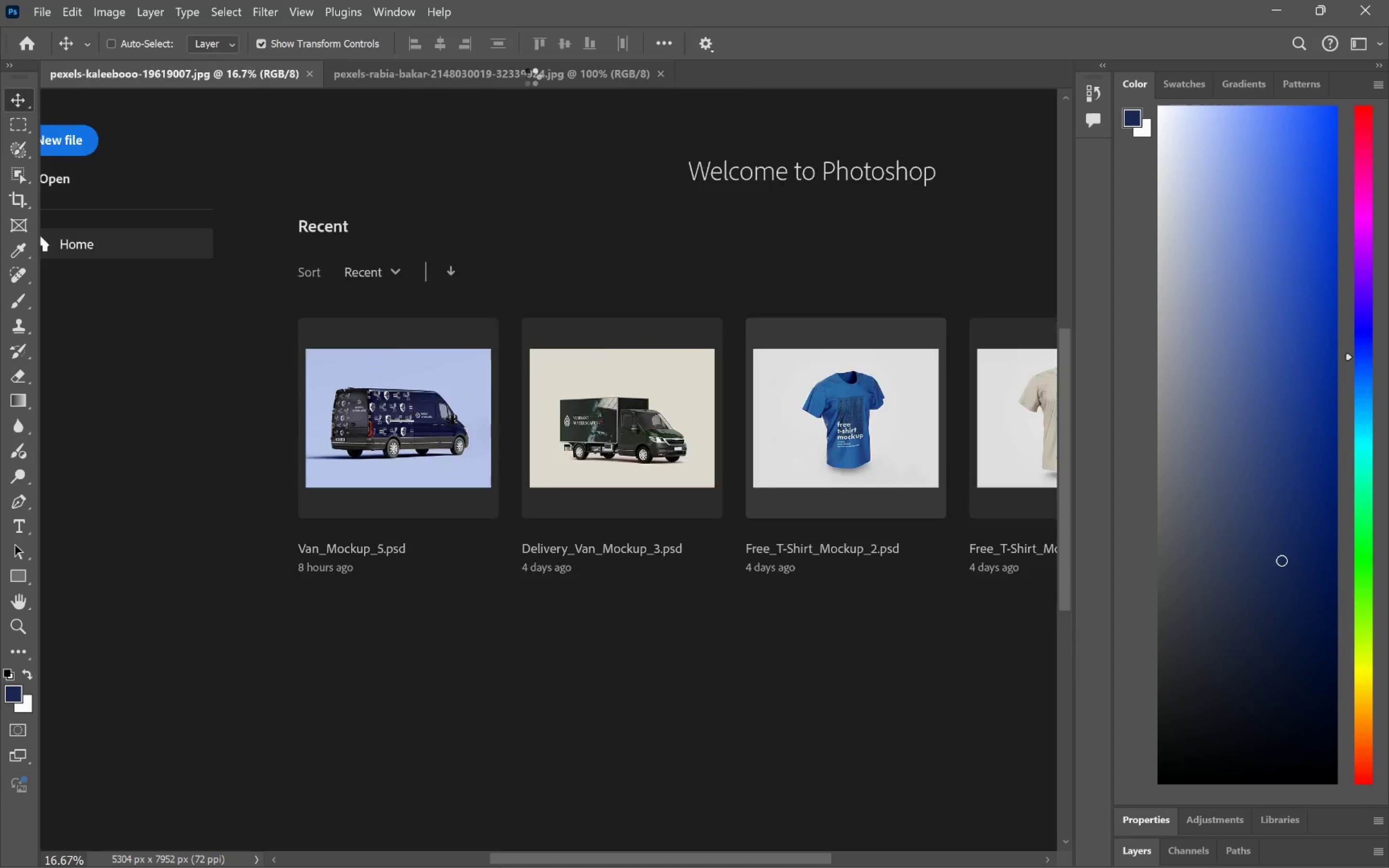 
key(Alt+AltLeft)
 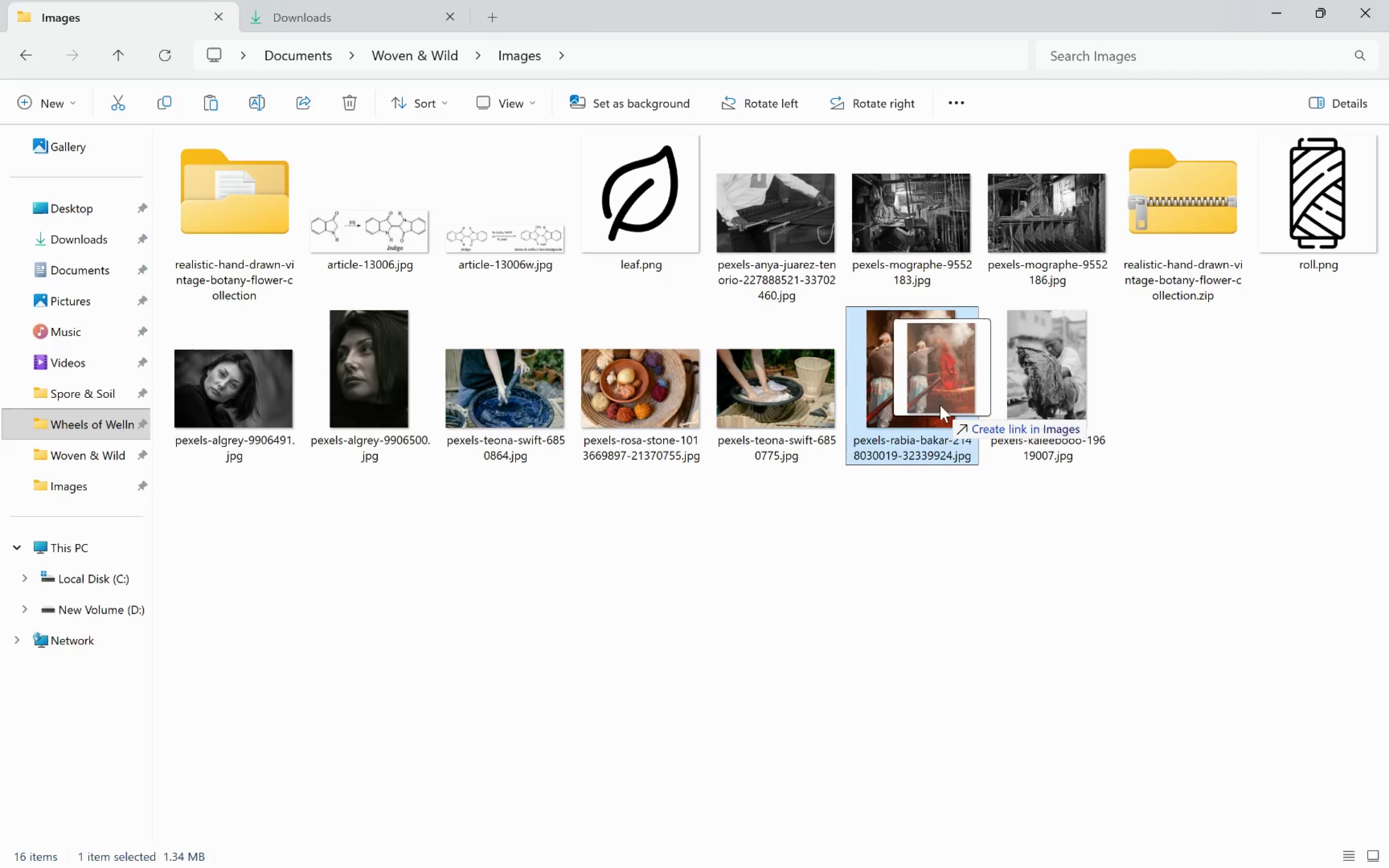 
key(Alt+Tab)
 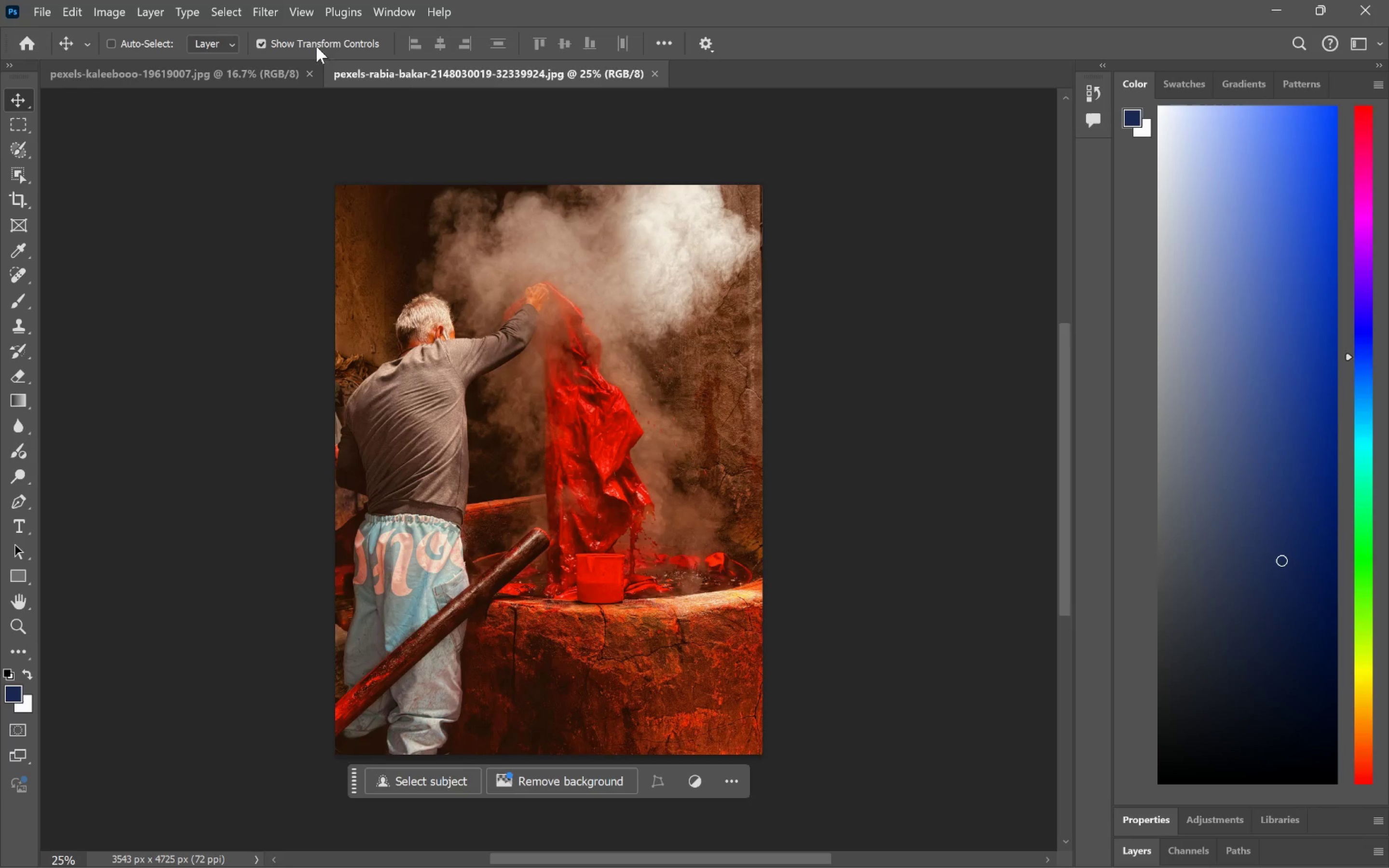 
left_click([112, 11])
 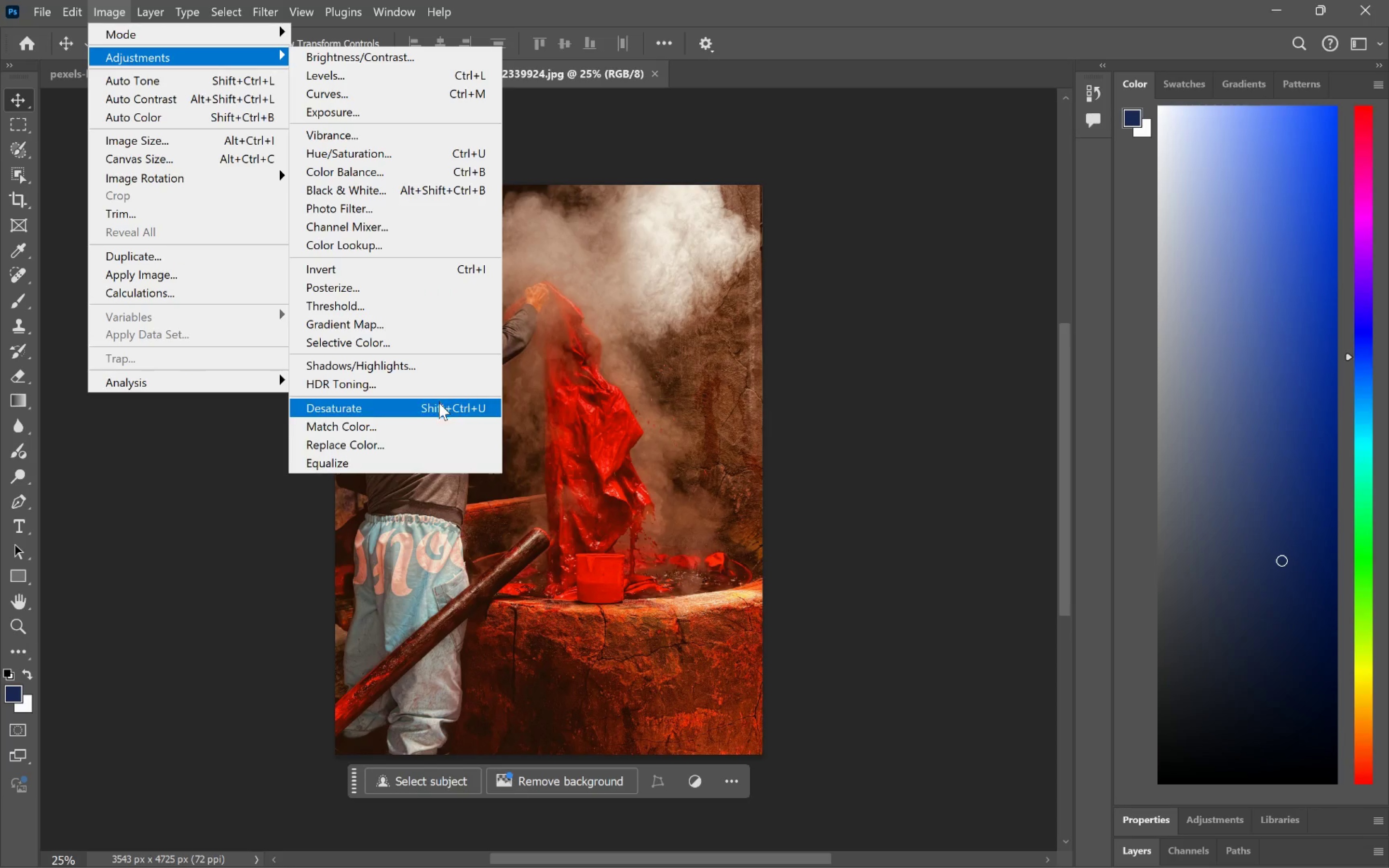 
wait(5.97)
 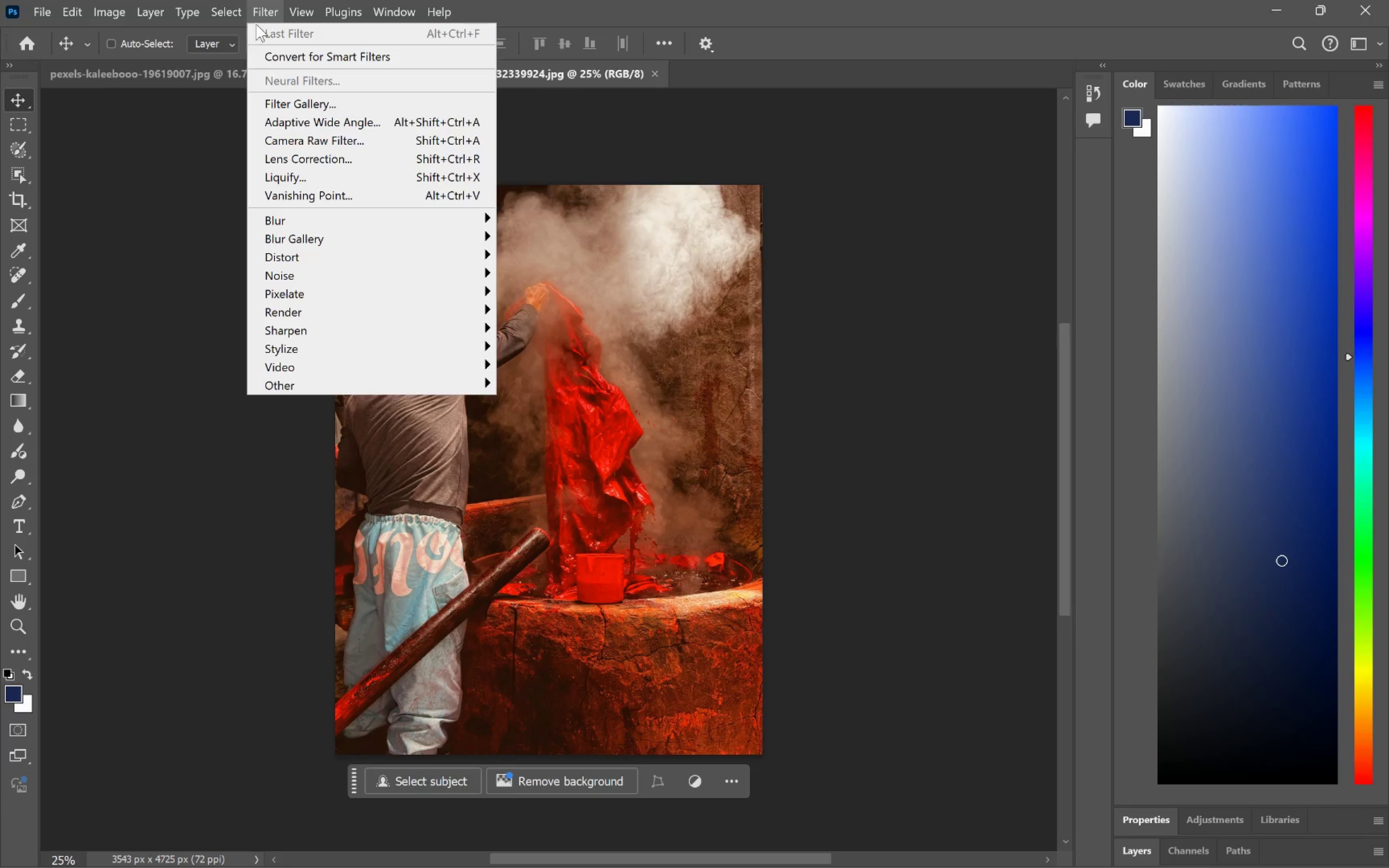 
left_click([401, 344])
 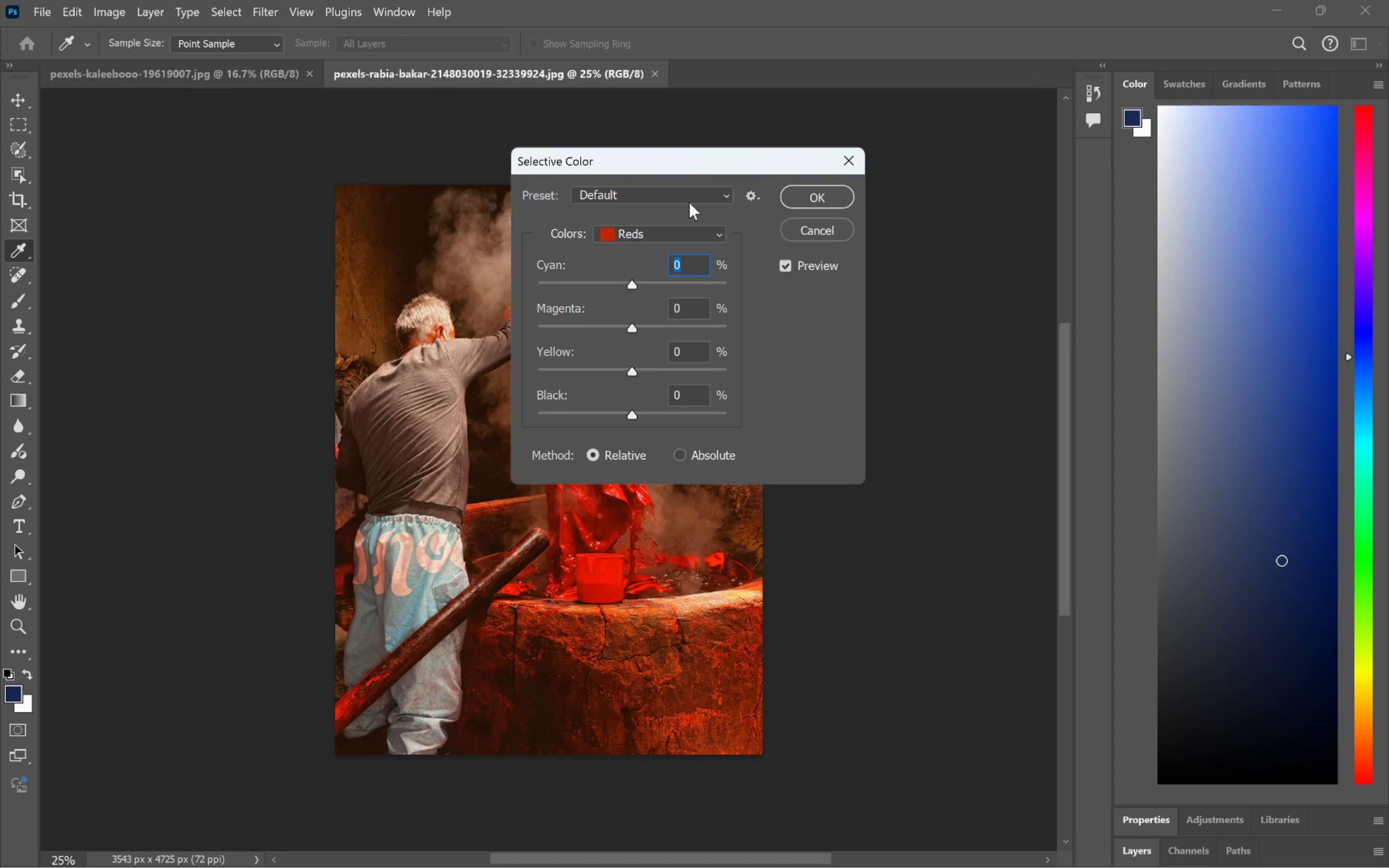 
left_click_drag(start_coordinate=[665, 162], to_coordinate=[841, 231])
 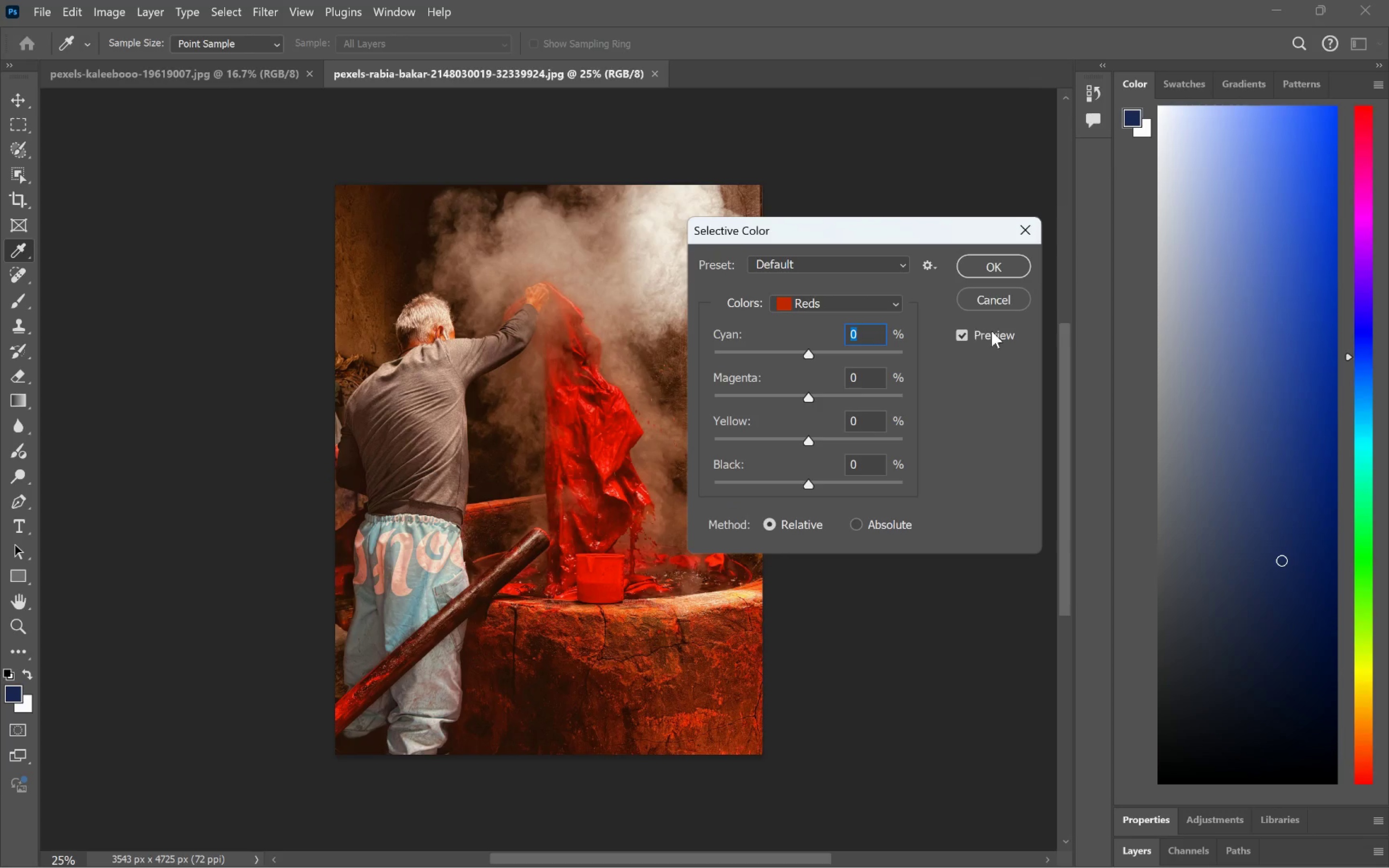 
left_click([1000, 298])
 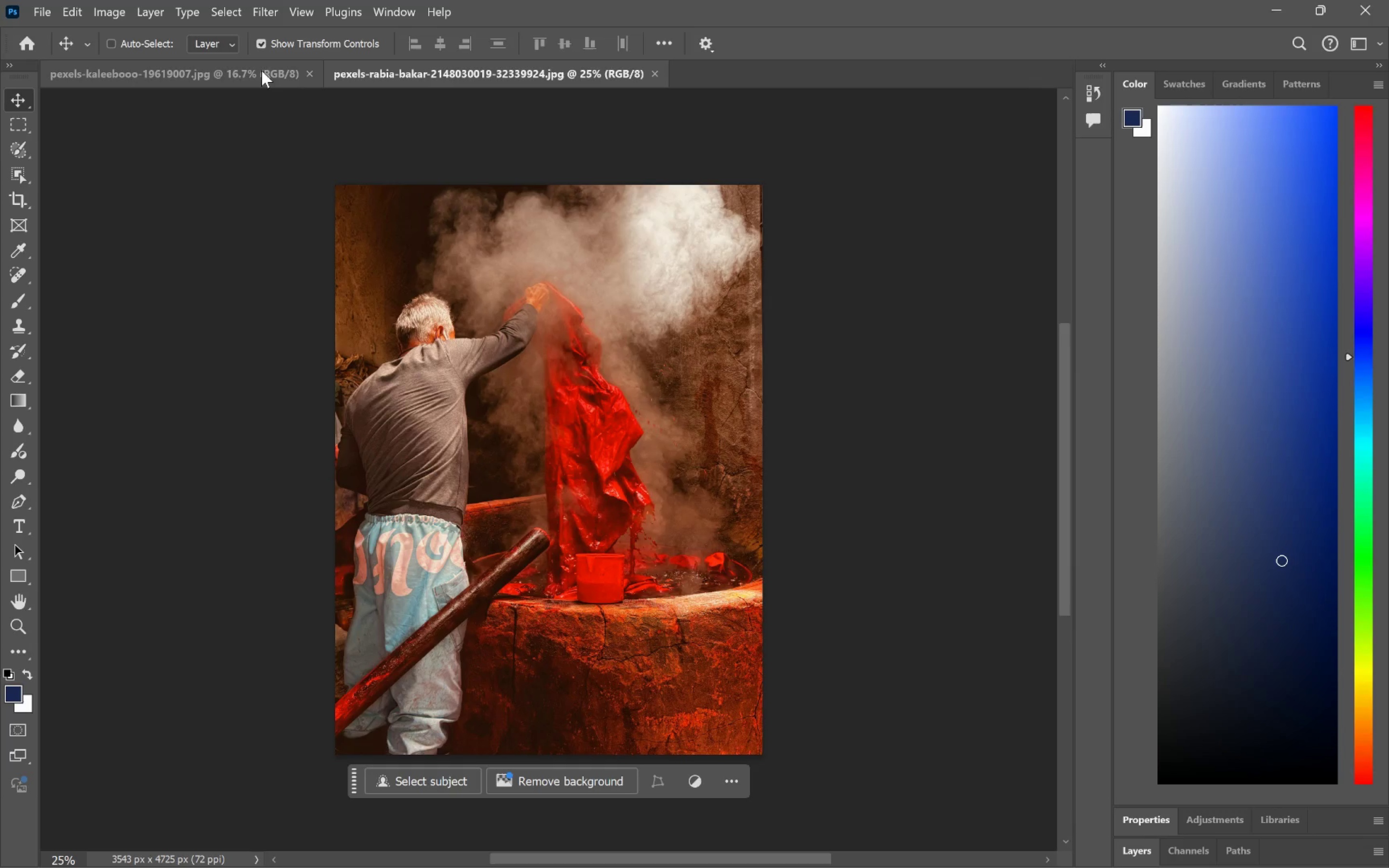 
left_click([226, 74])
 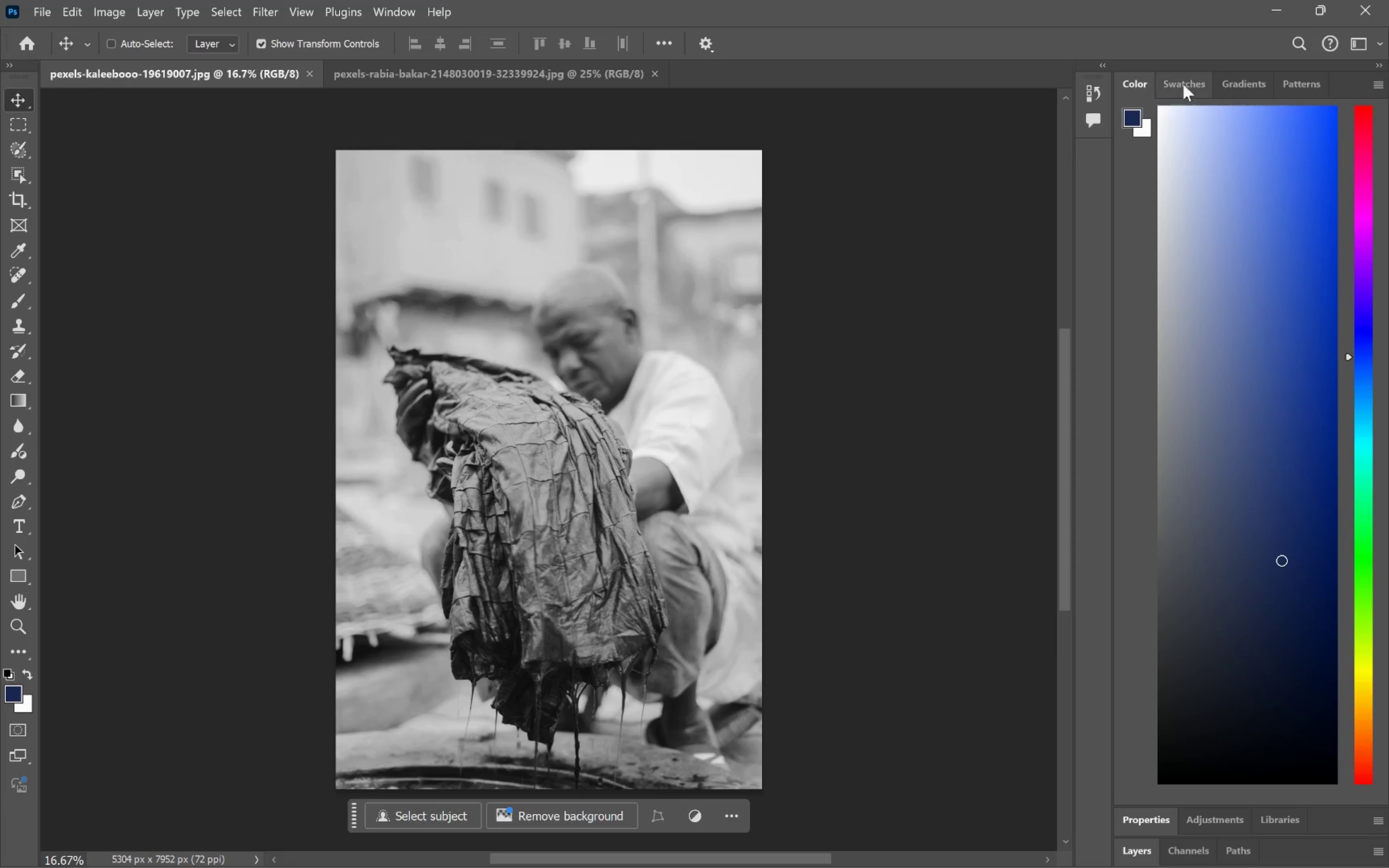 
left_click([1377, 45])
 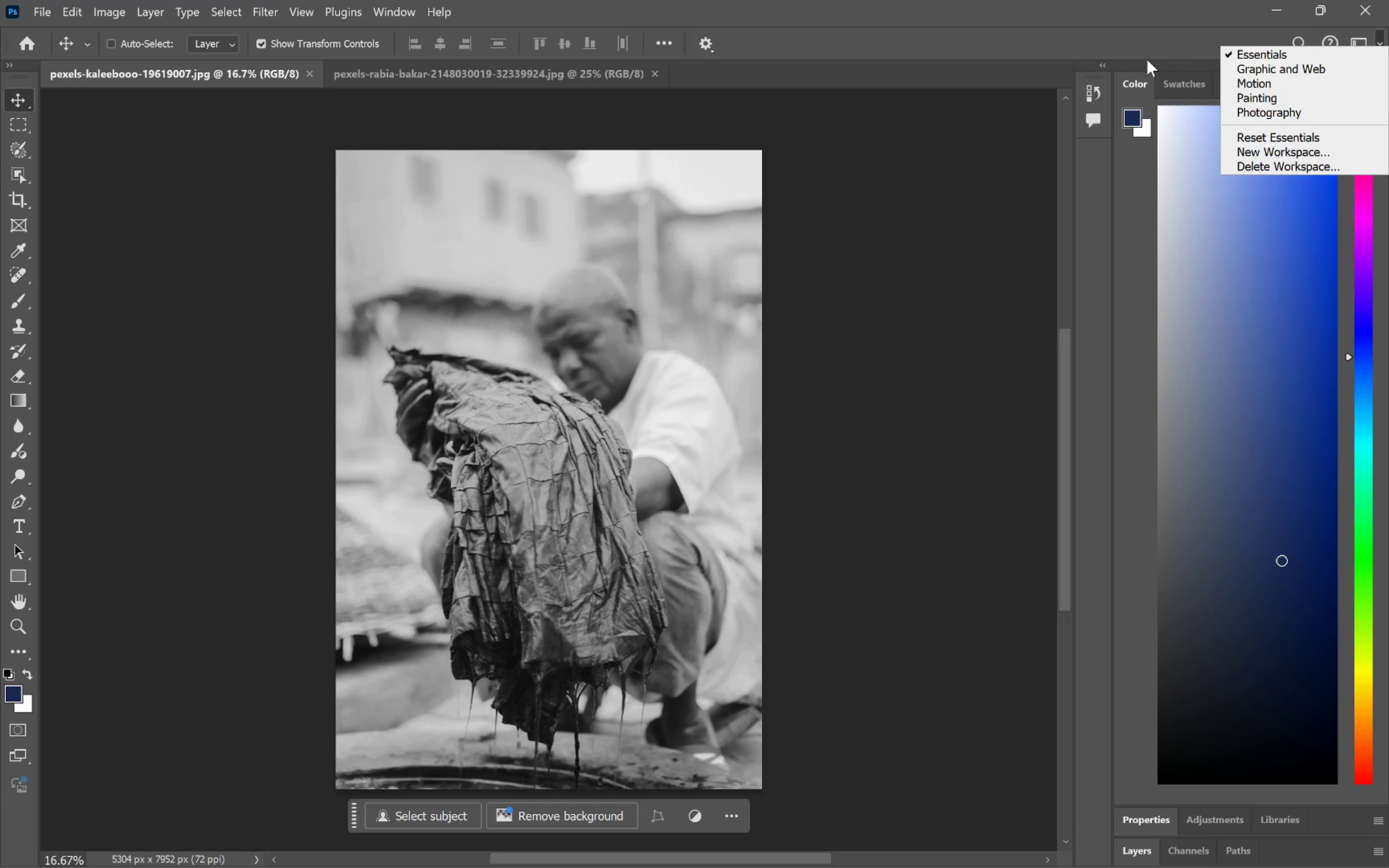 
left_click([1087, 40])
 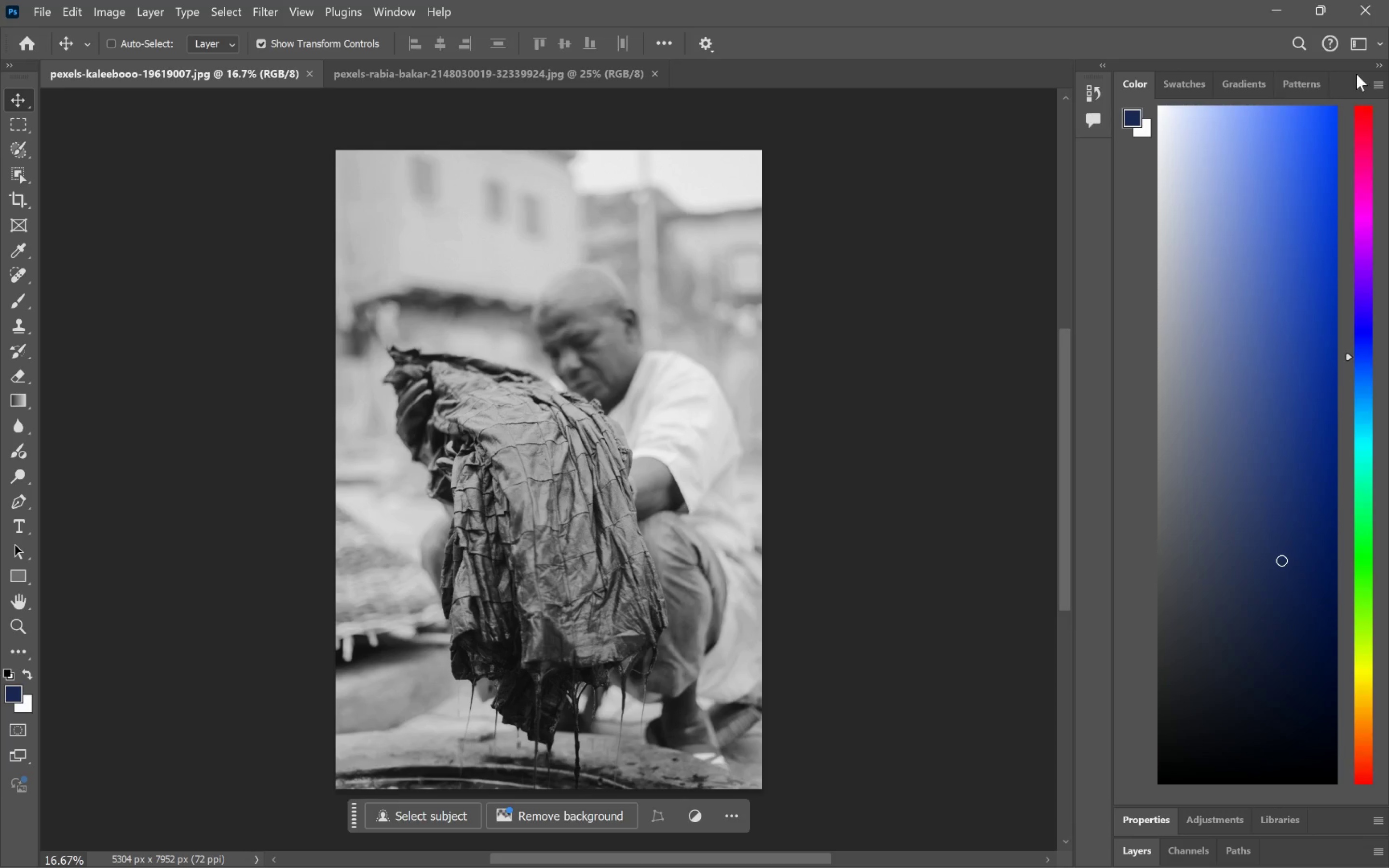 
left_click([1379, 62])
 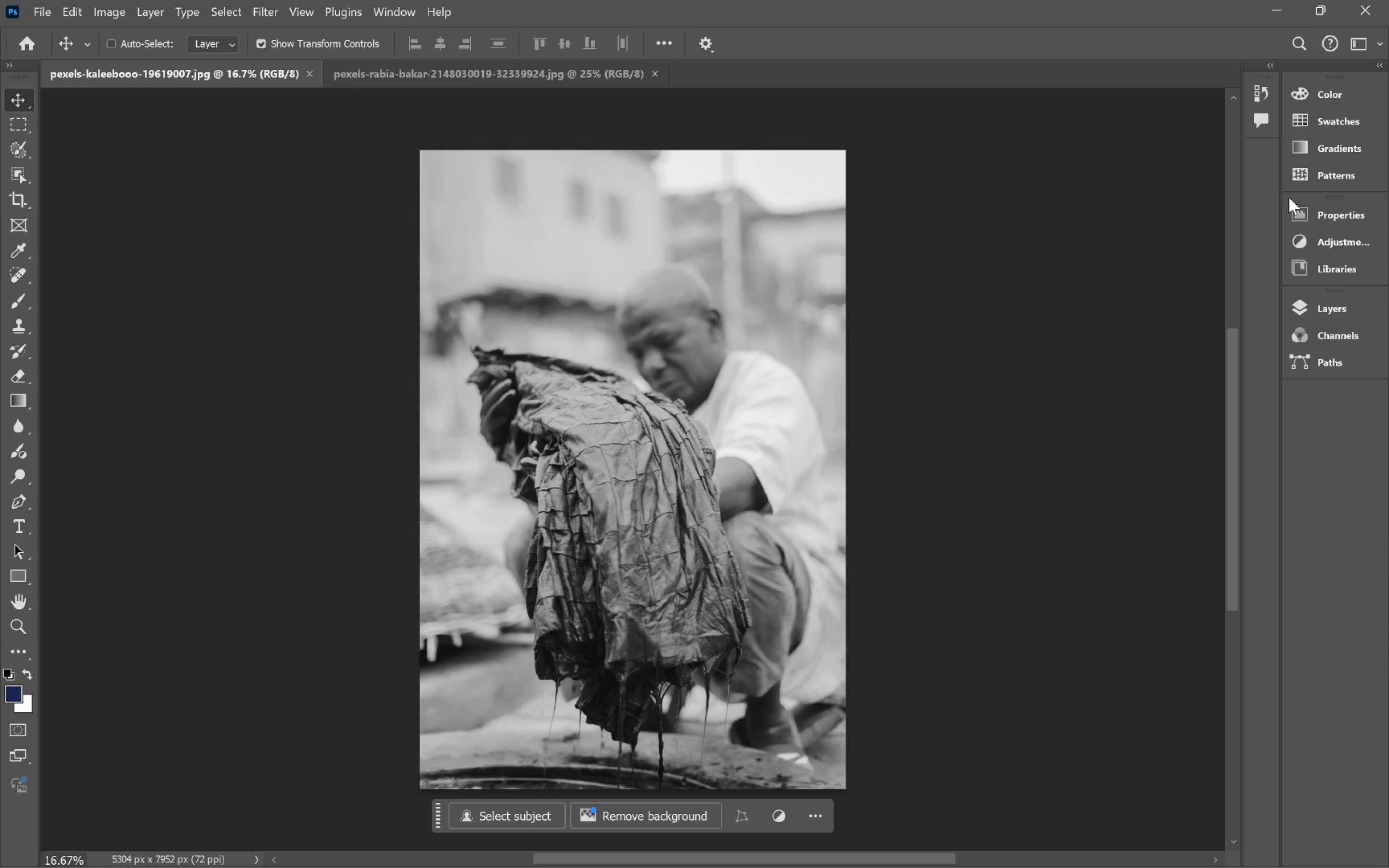 
left_click_drag(start_coordinate=[1281, 188], to_coordinate=[1389, 194])
 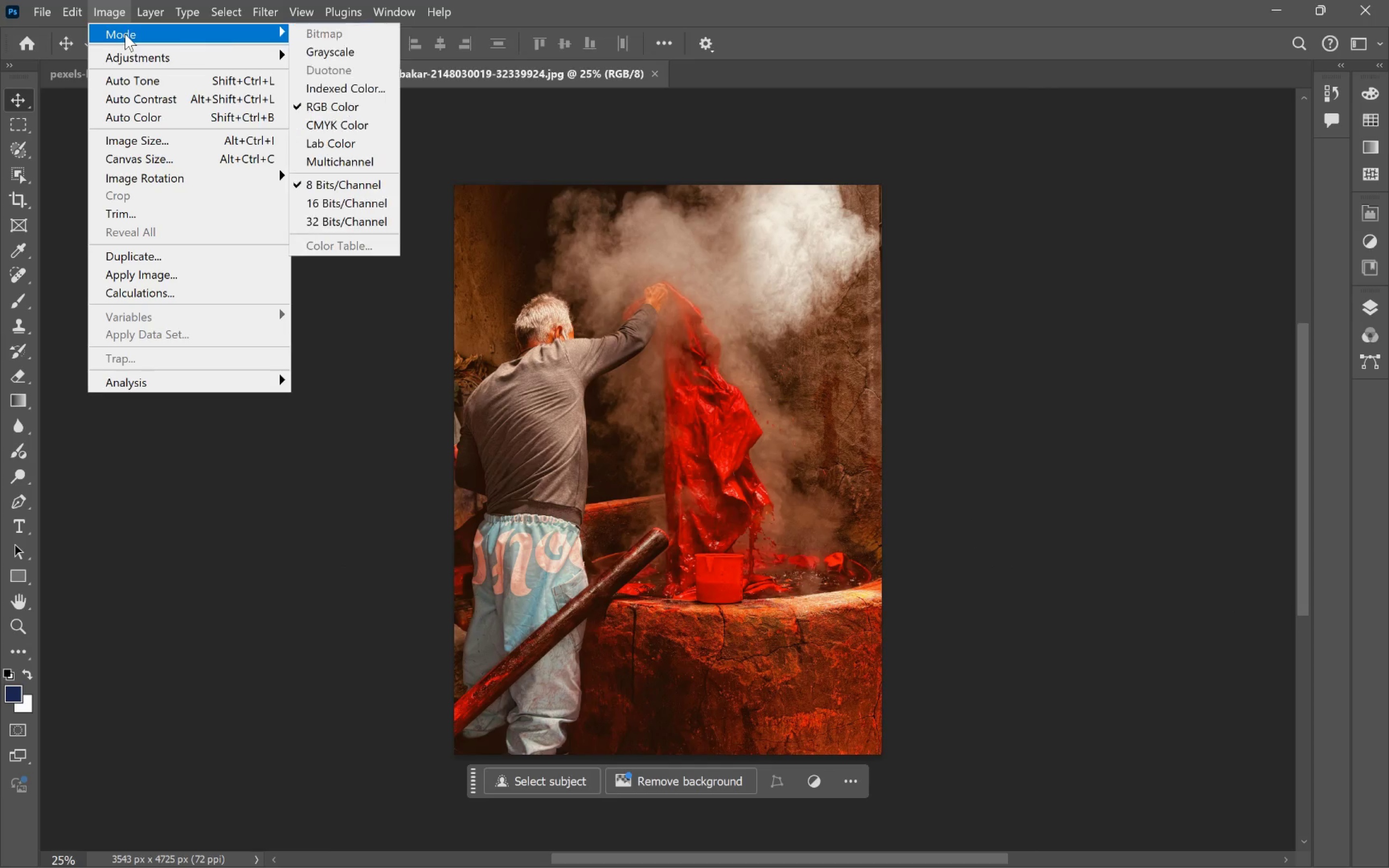 
wait(11.55)
 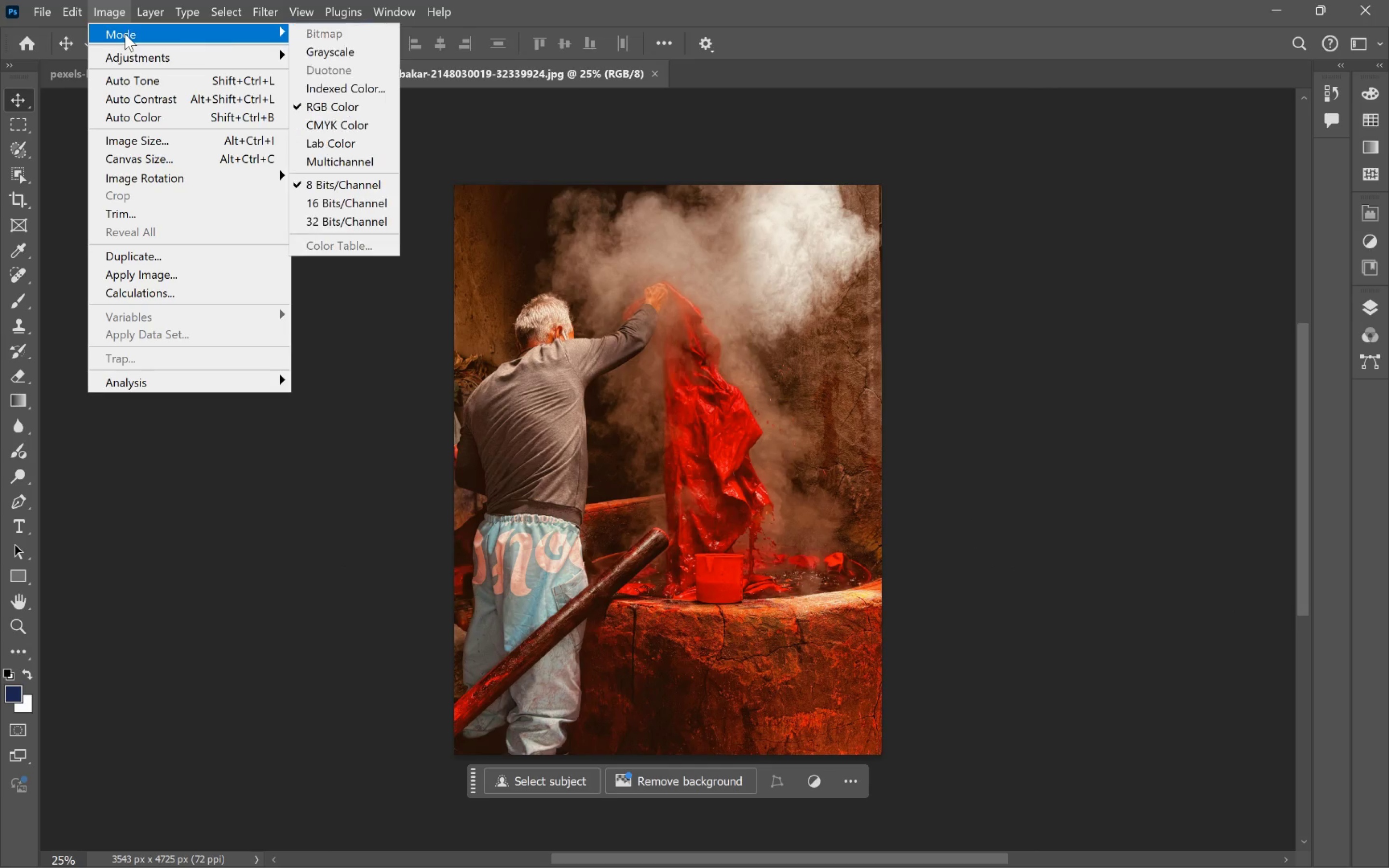 
left_click([408, 408])
 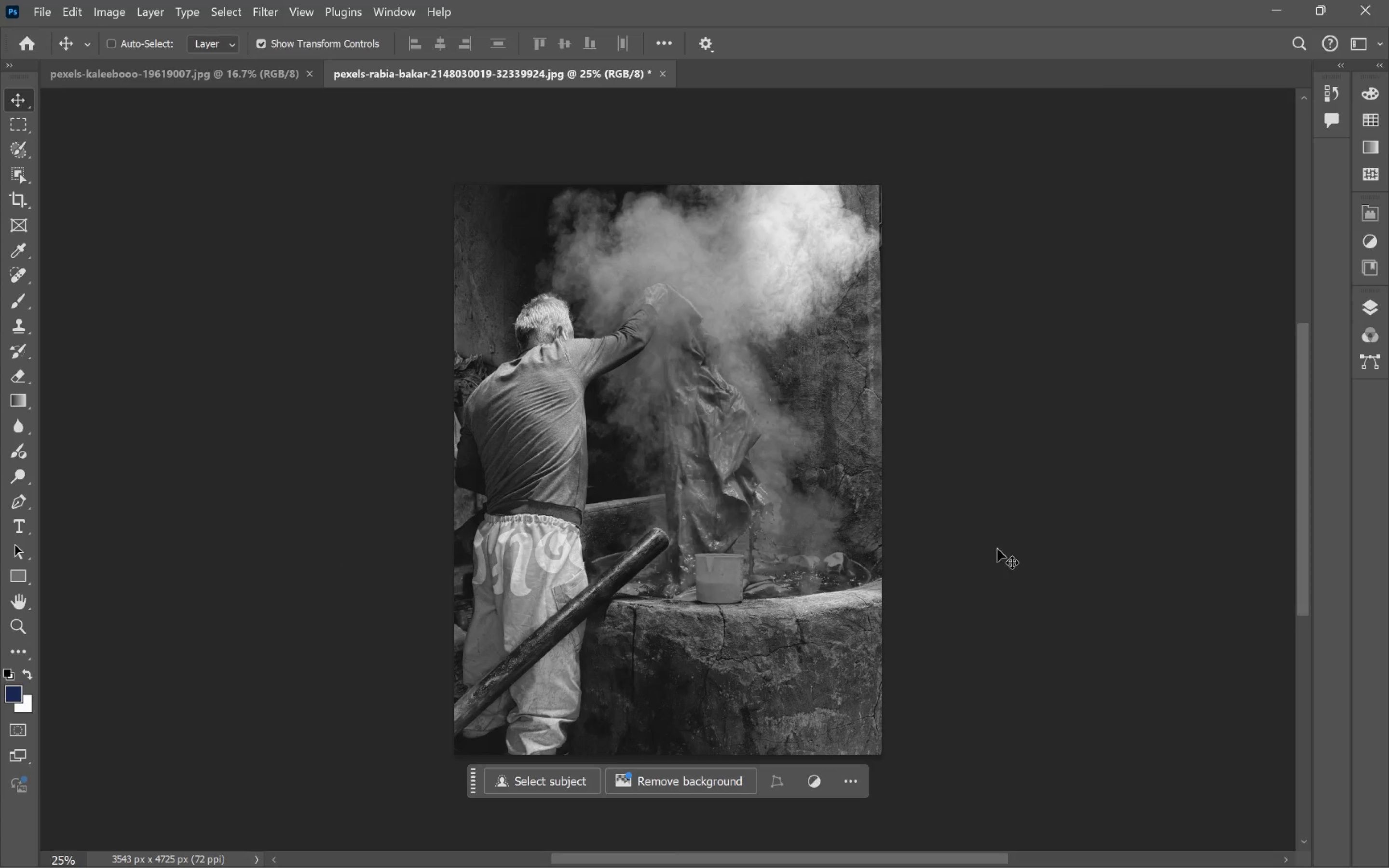 
key(Control+S)
 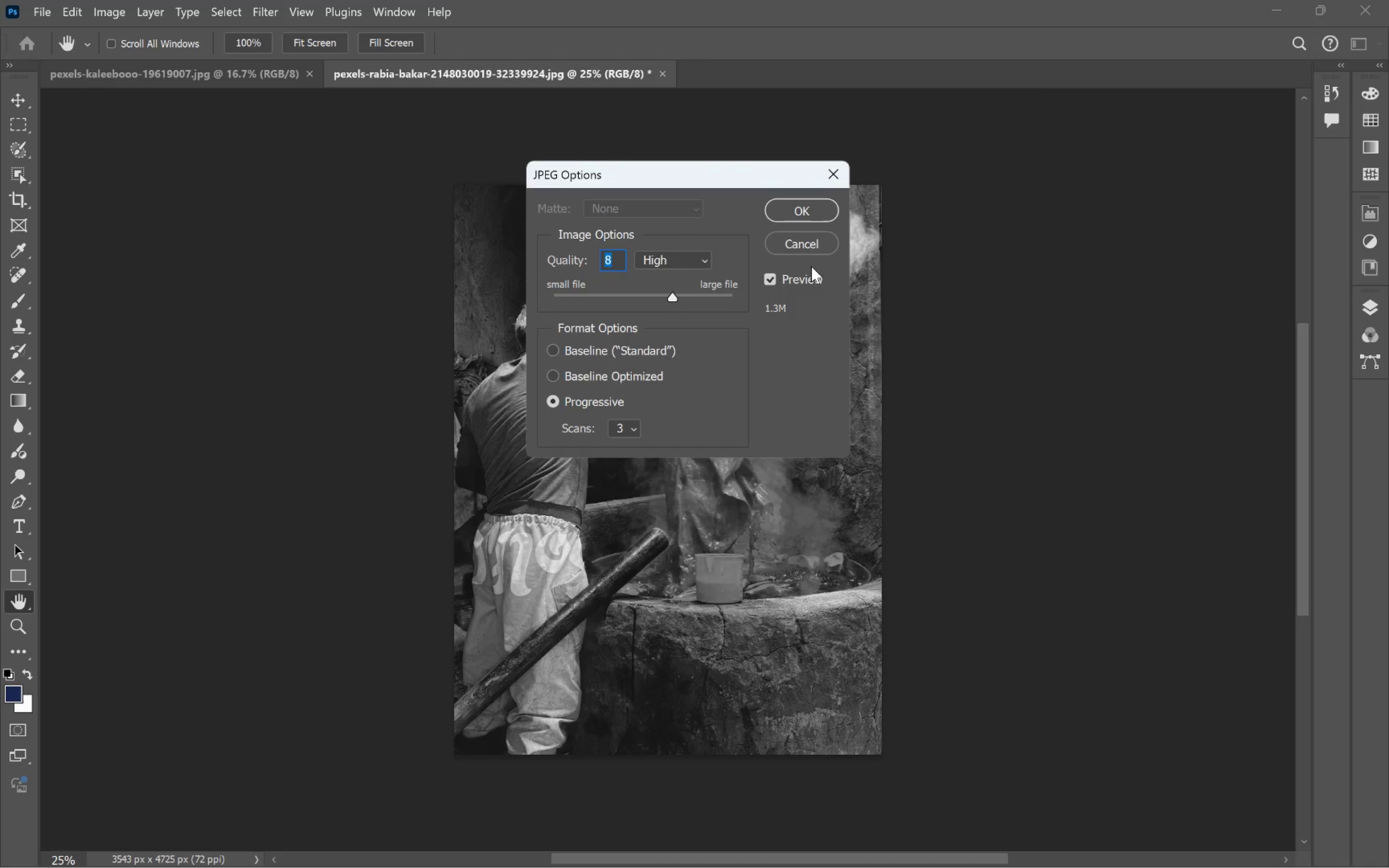 
left_click([804, 213])
 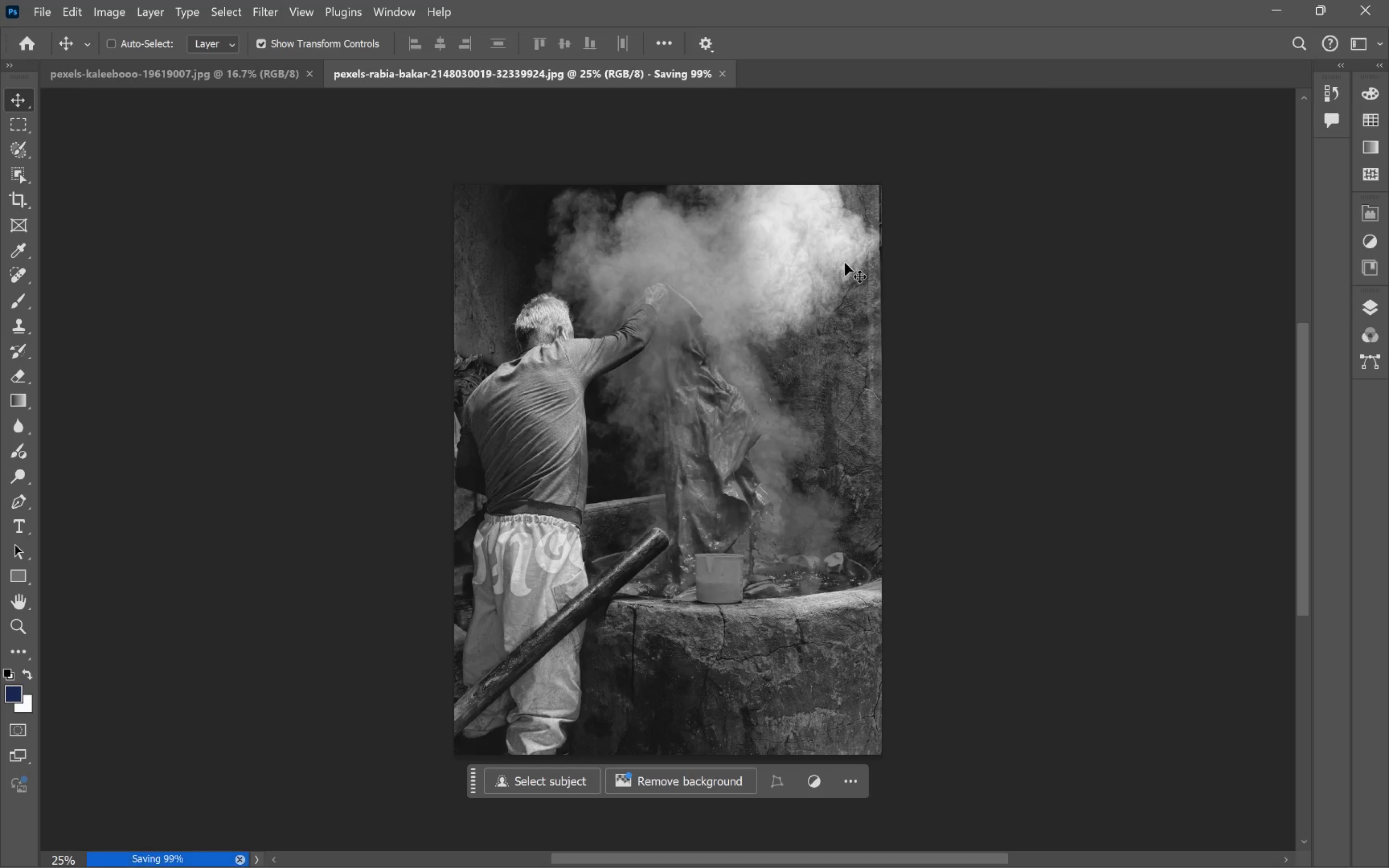 
key(Alt+Tab)
 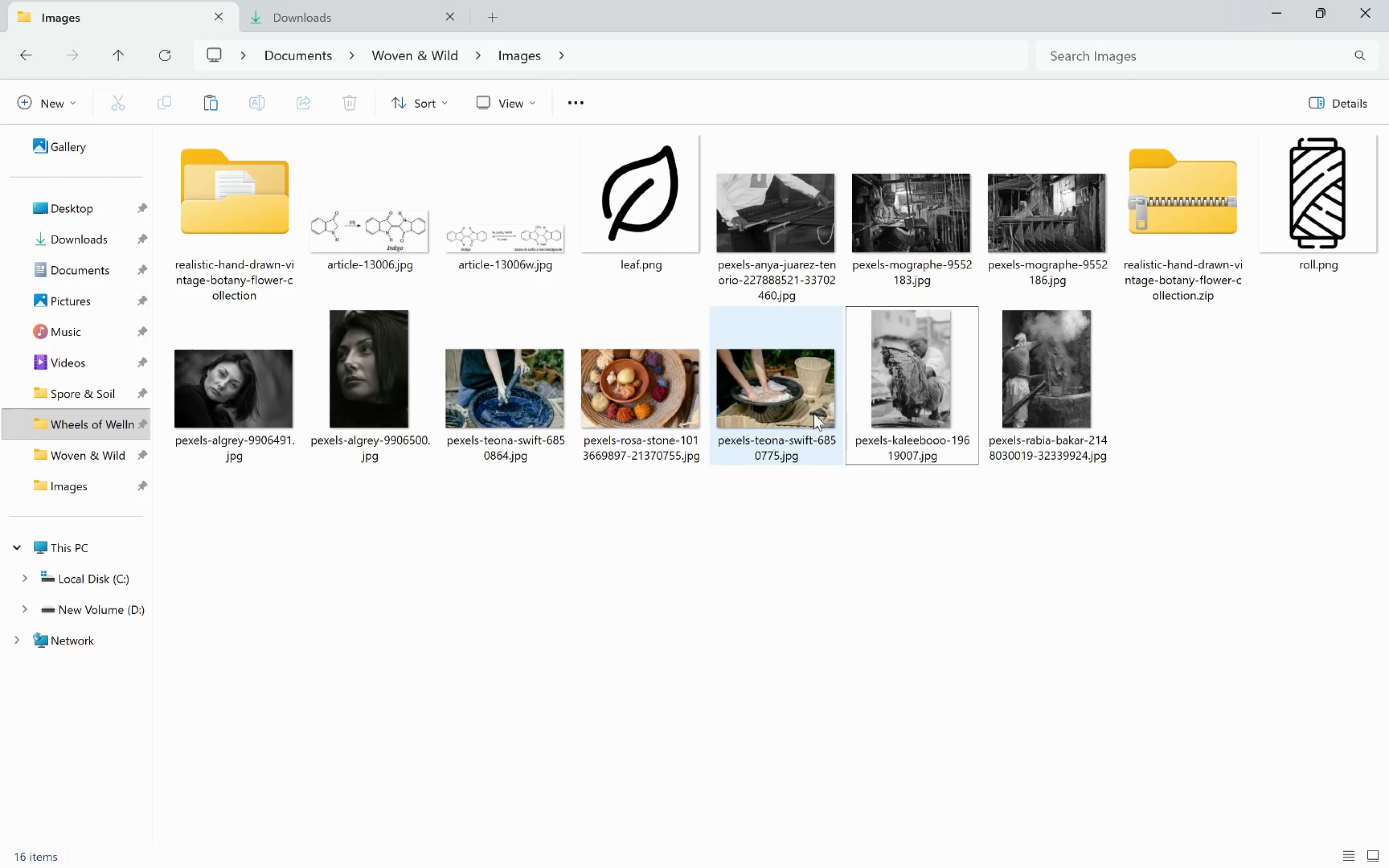 
left_click([781, 407])
 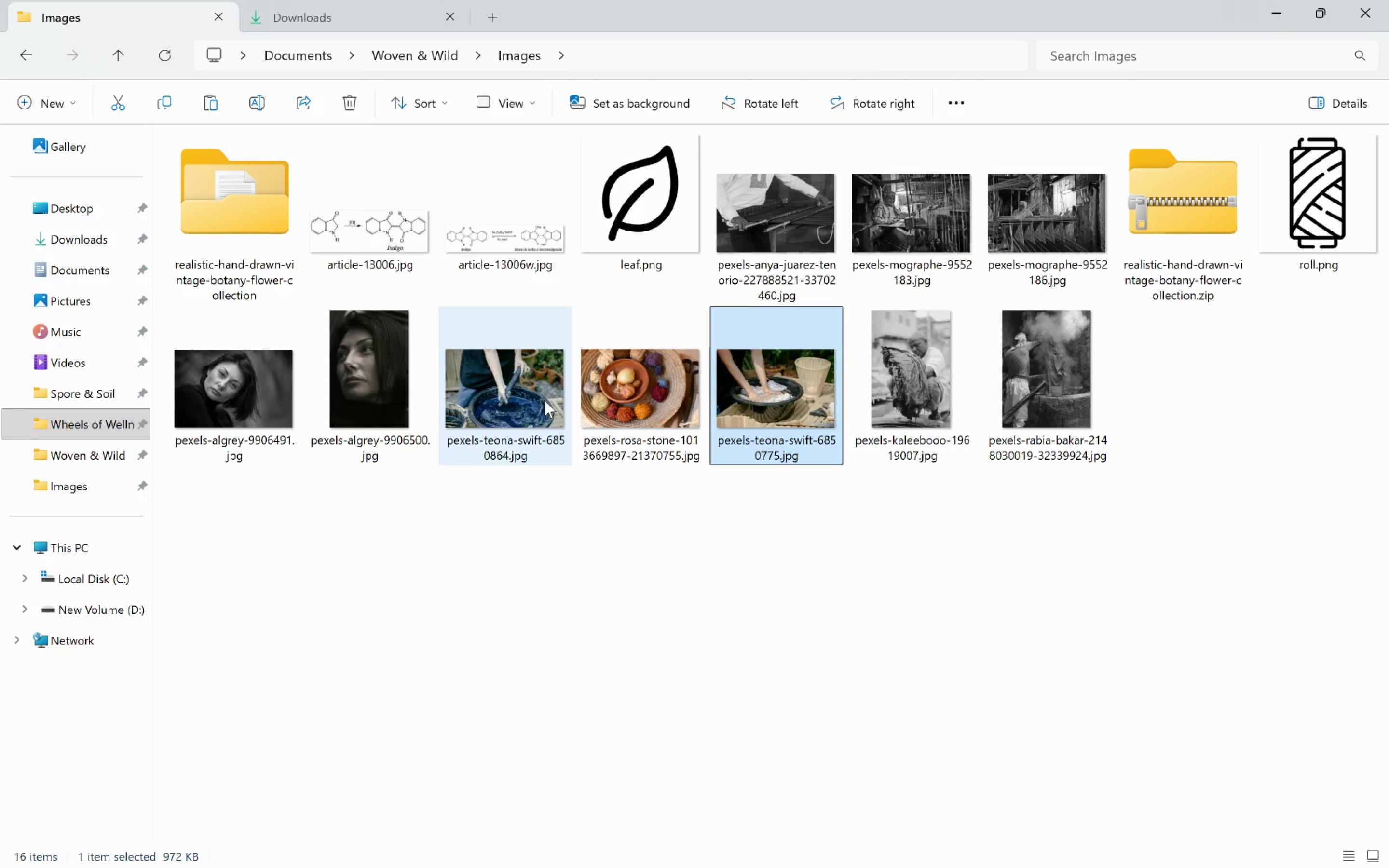 
hold_key(key=ControlLeft, duration=0.36)
left_click([516, 403])
 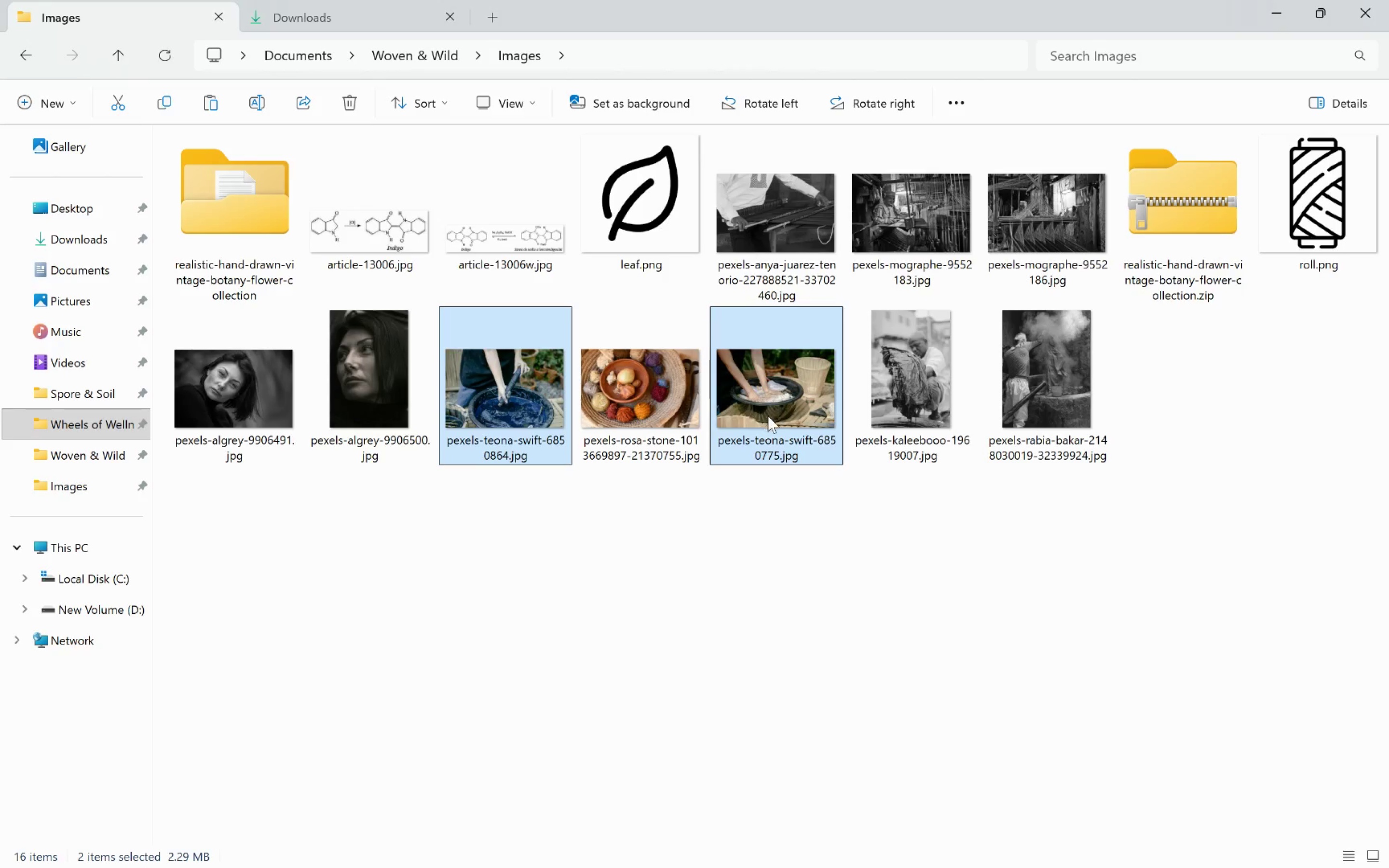 
left_click_drag(start_coordinate=[793, 414], to_coordinate=[876, 69])
 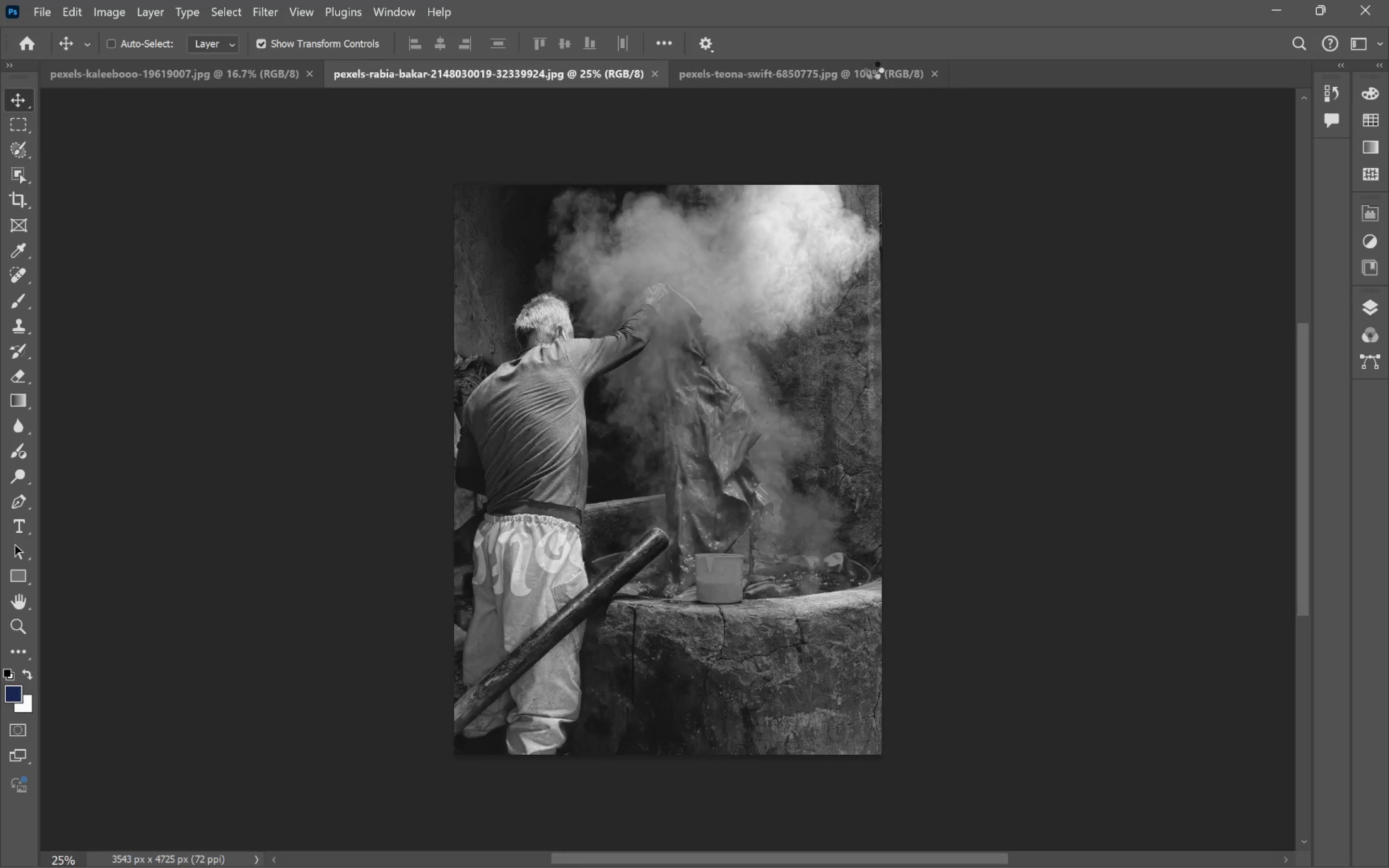 
key(Alt+AltLeft)
 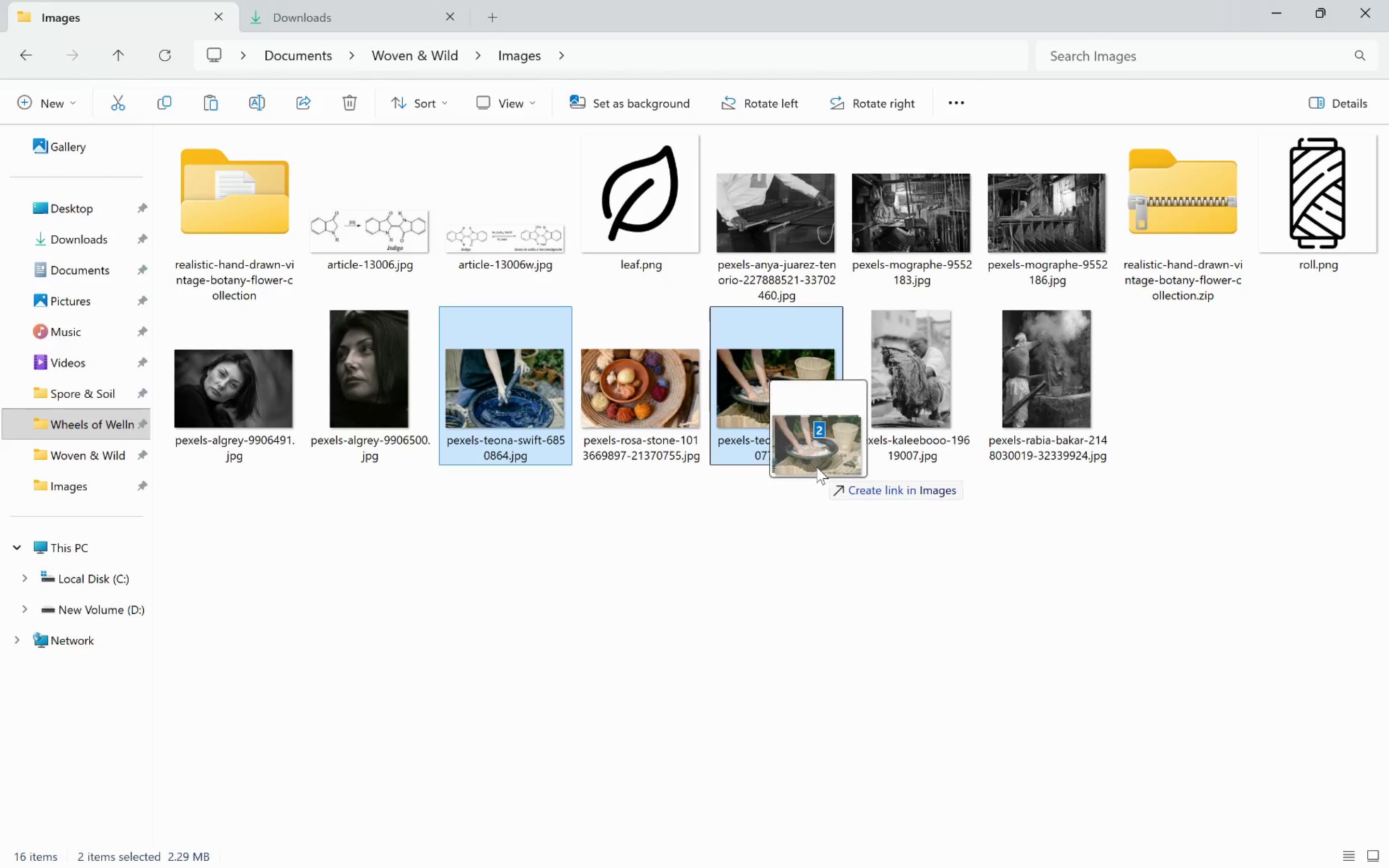 
key(Alt+Tab)
 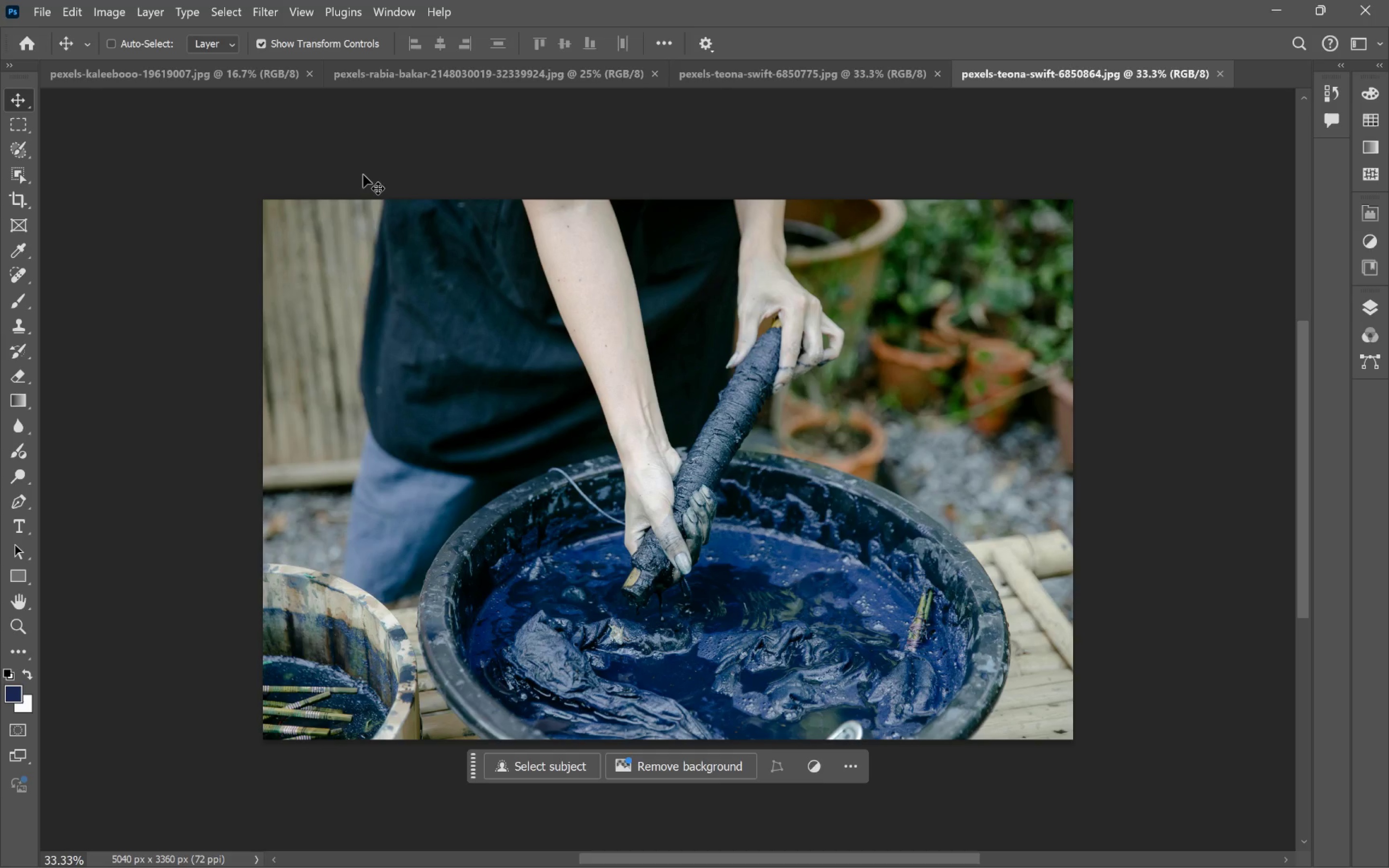 
key(Control+Shift+U)
 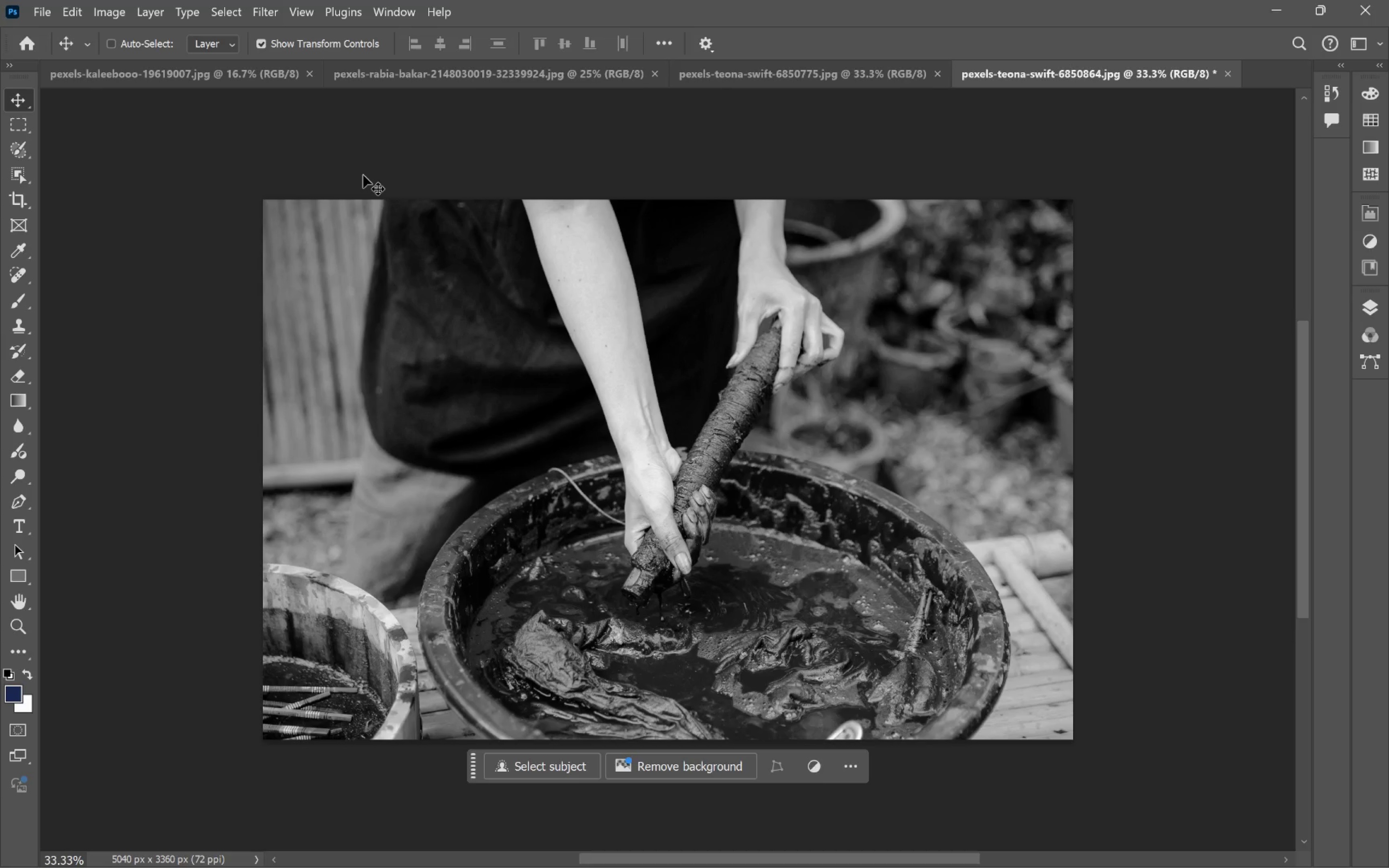 
key(Control+S)
 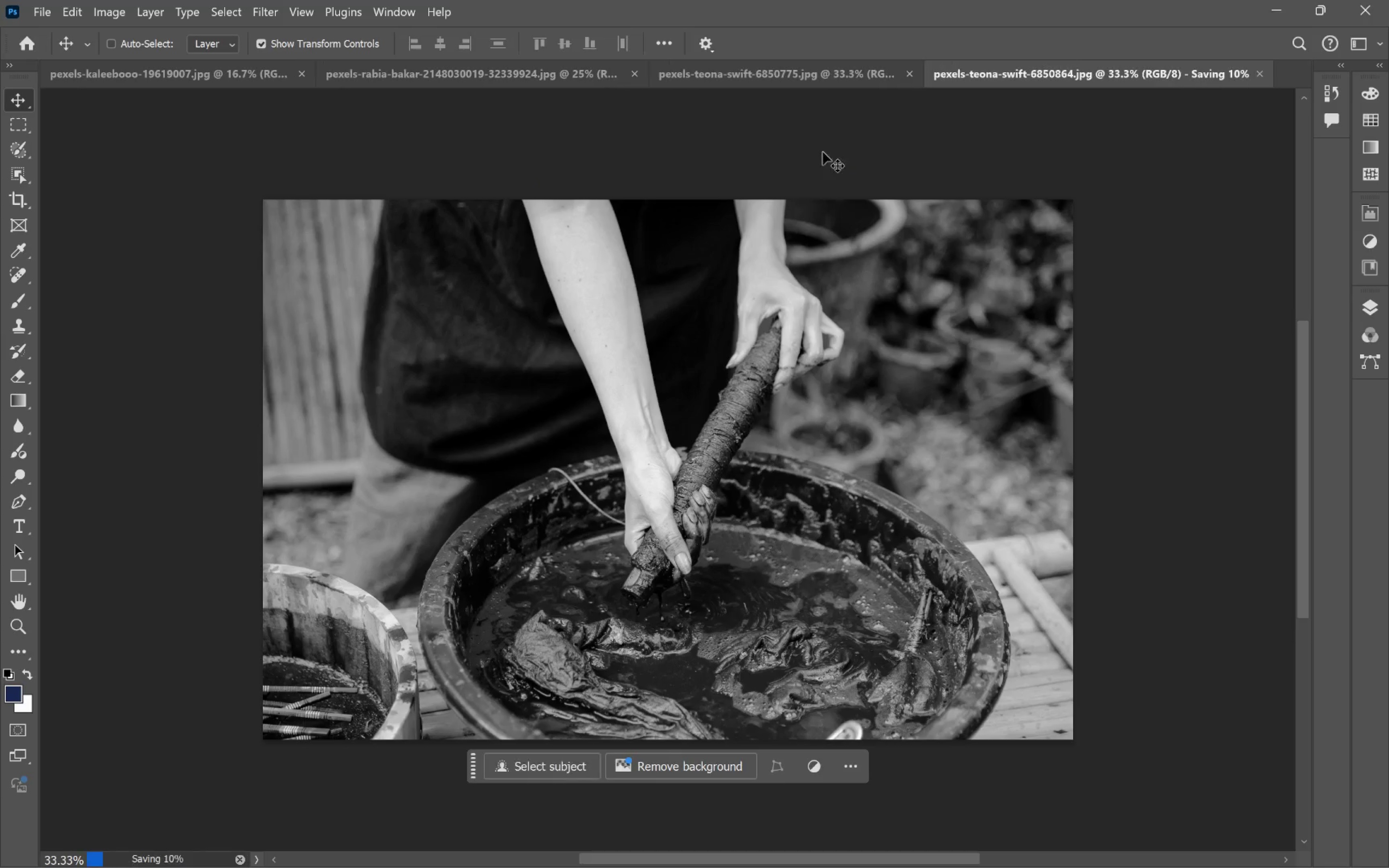 
left_click([798, 73])
 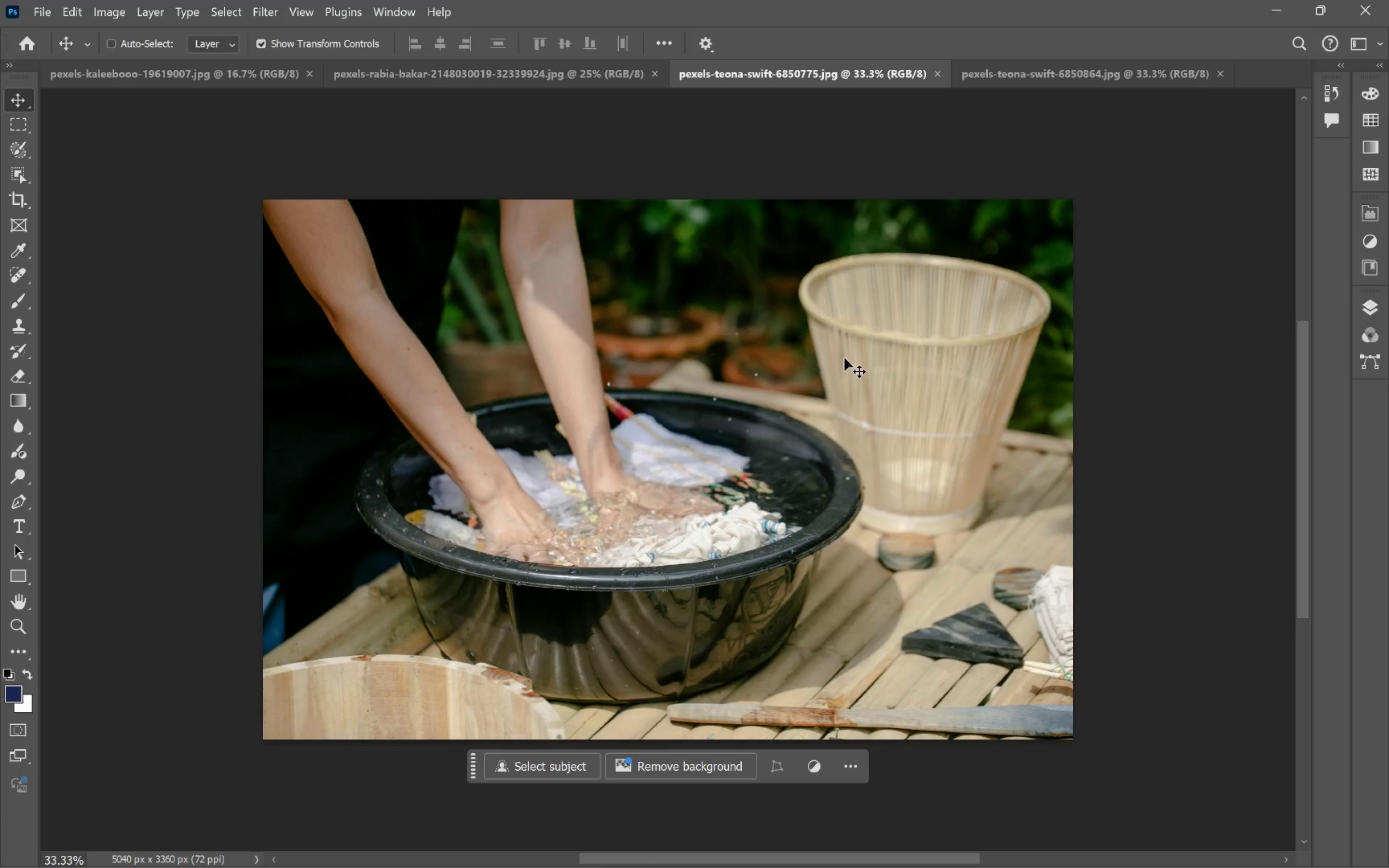 
key(Control+Shift+U)
 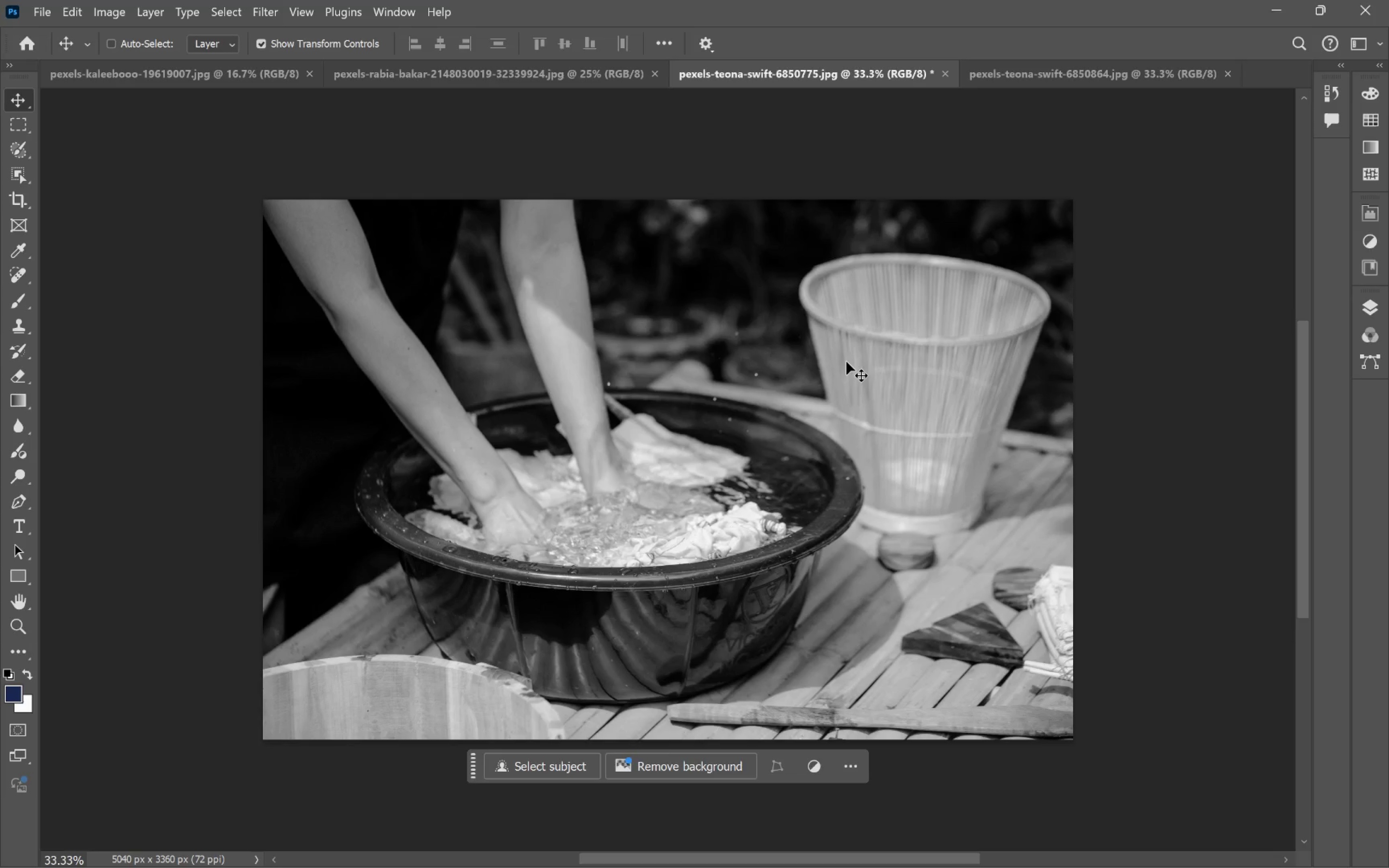 
key(Control+S)
 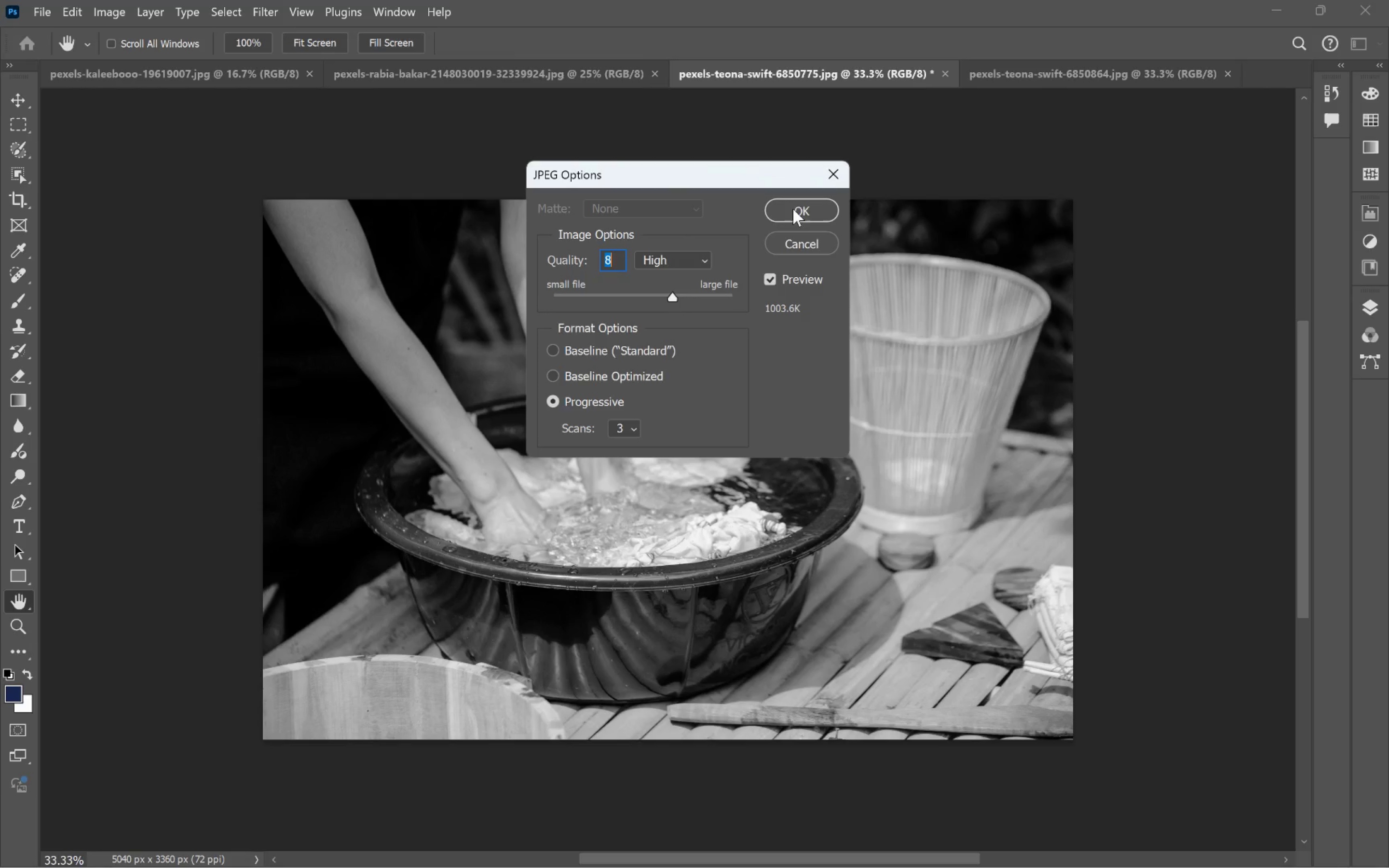 
left_click([798, 211])
 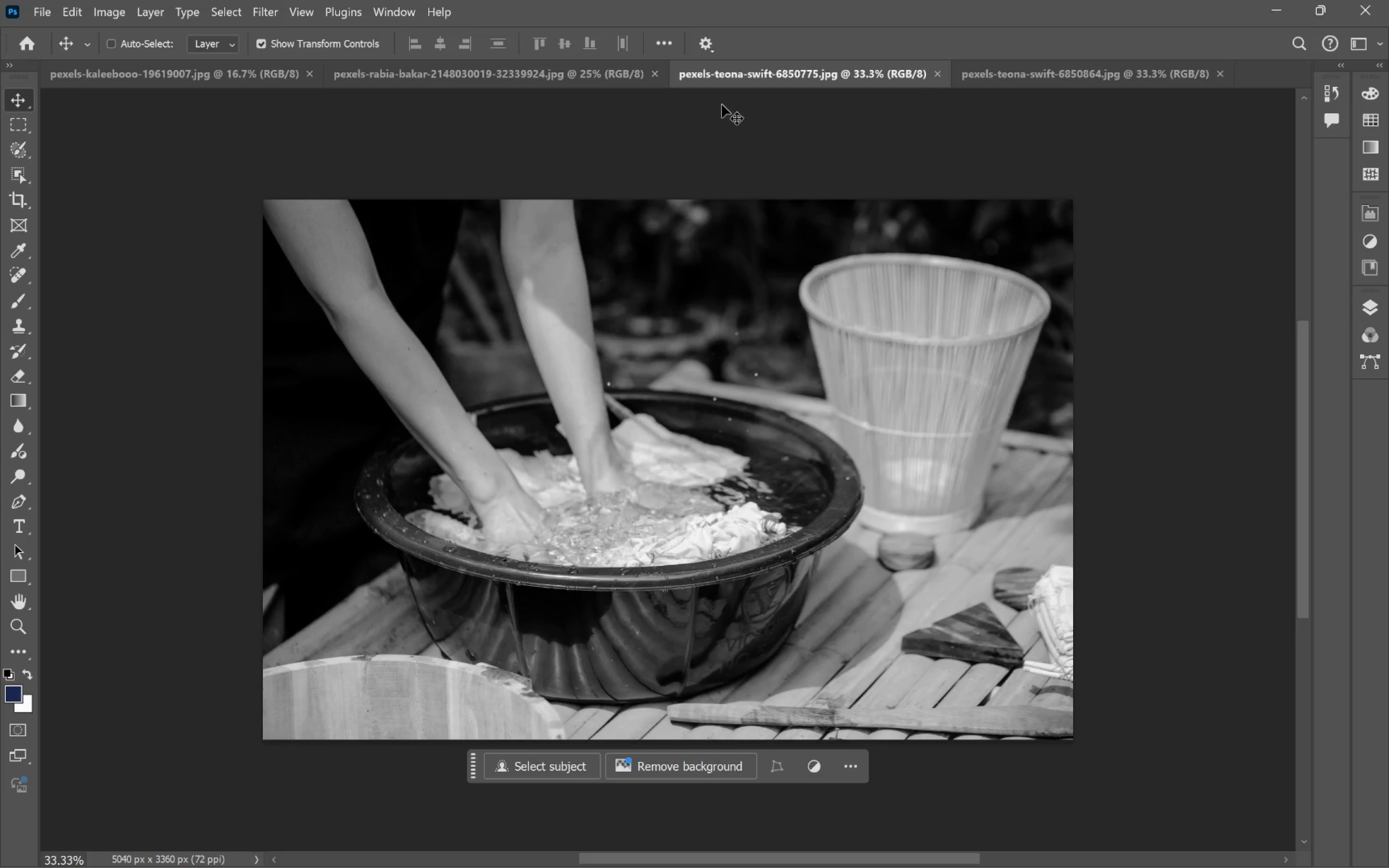 
right_click([763, 79])
 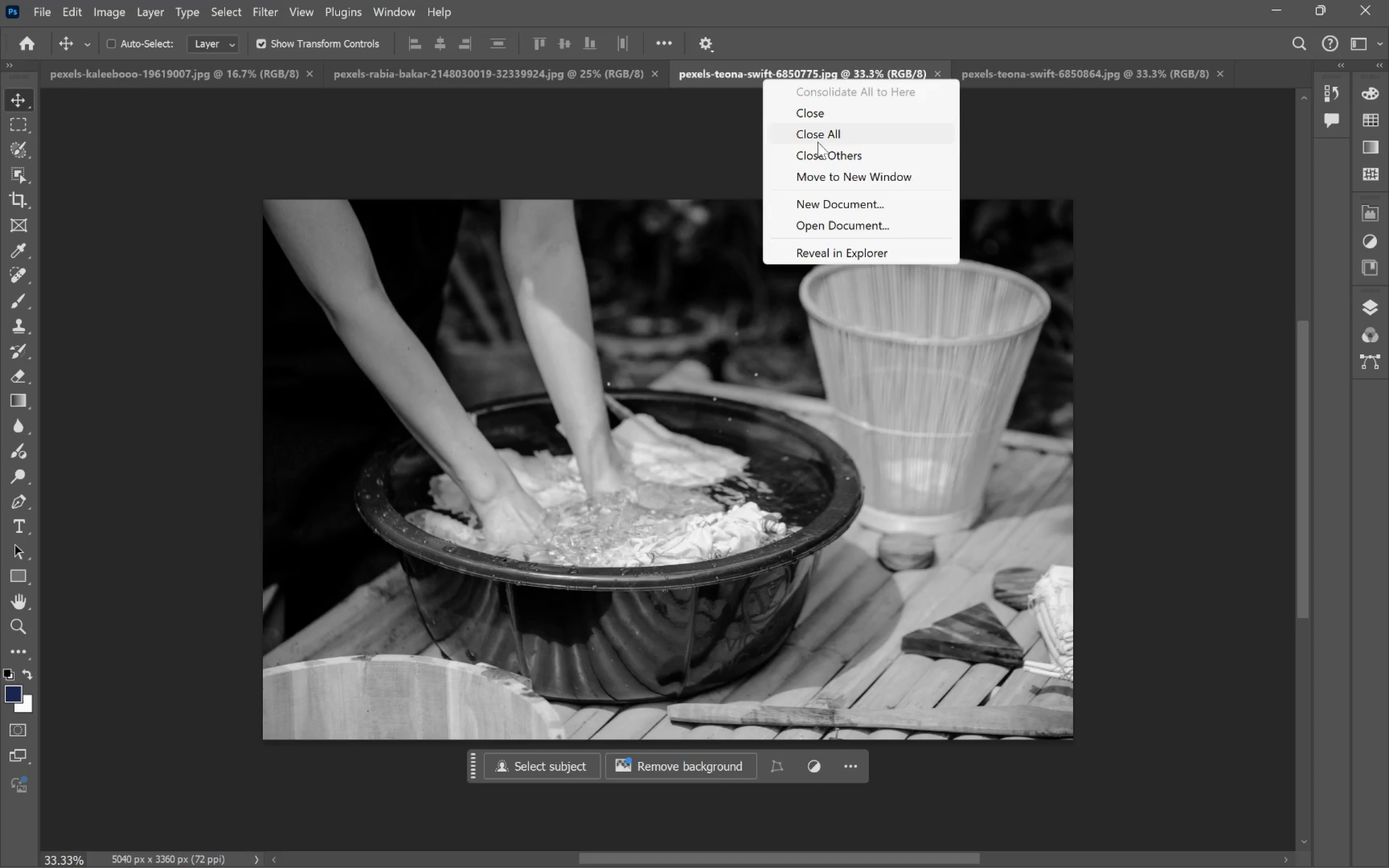 
left_click([823, 135])
 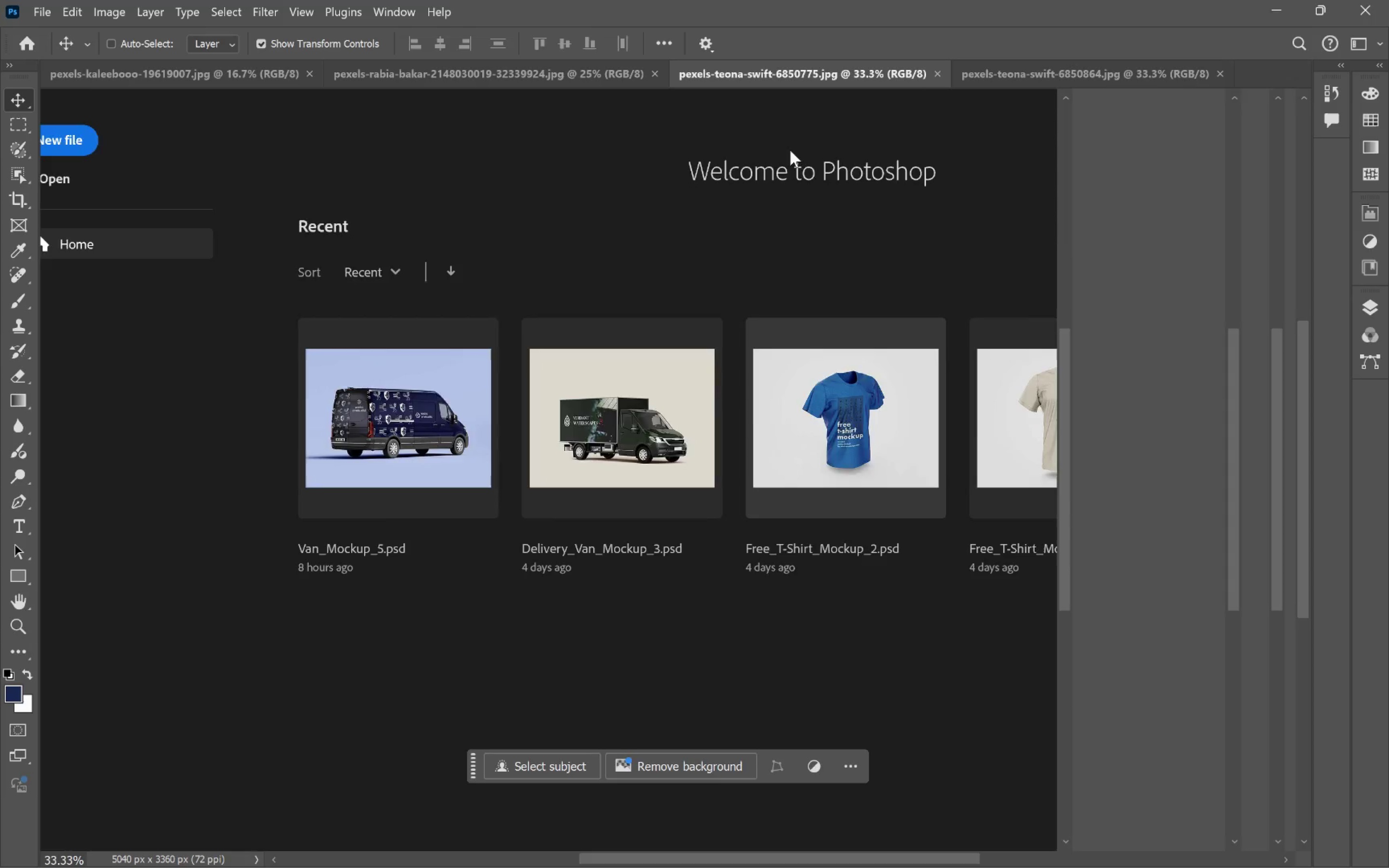 
key(Alt+Tab)
 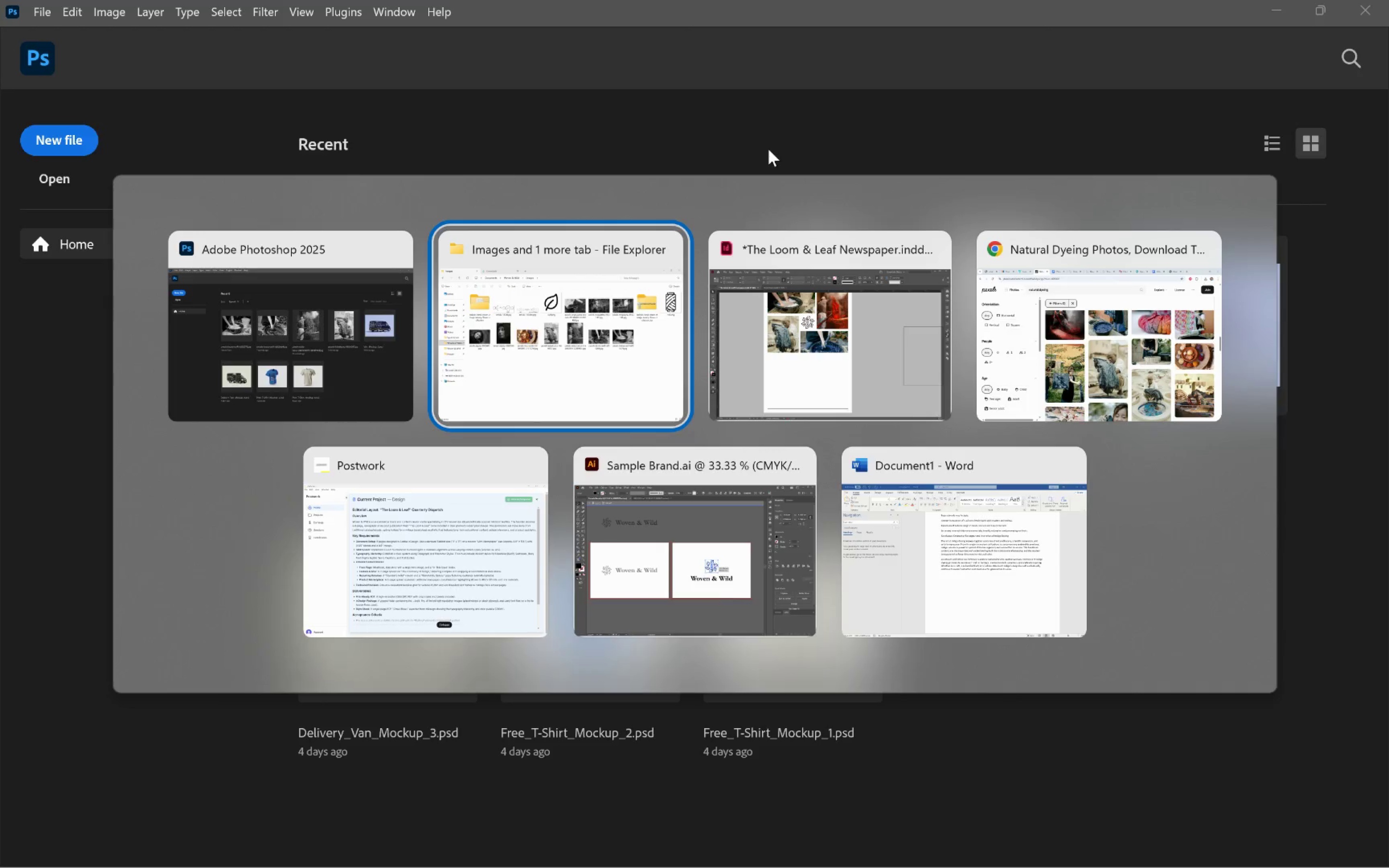 
key(Alt+Tab)
 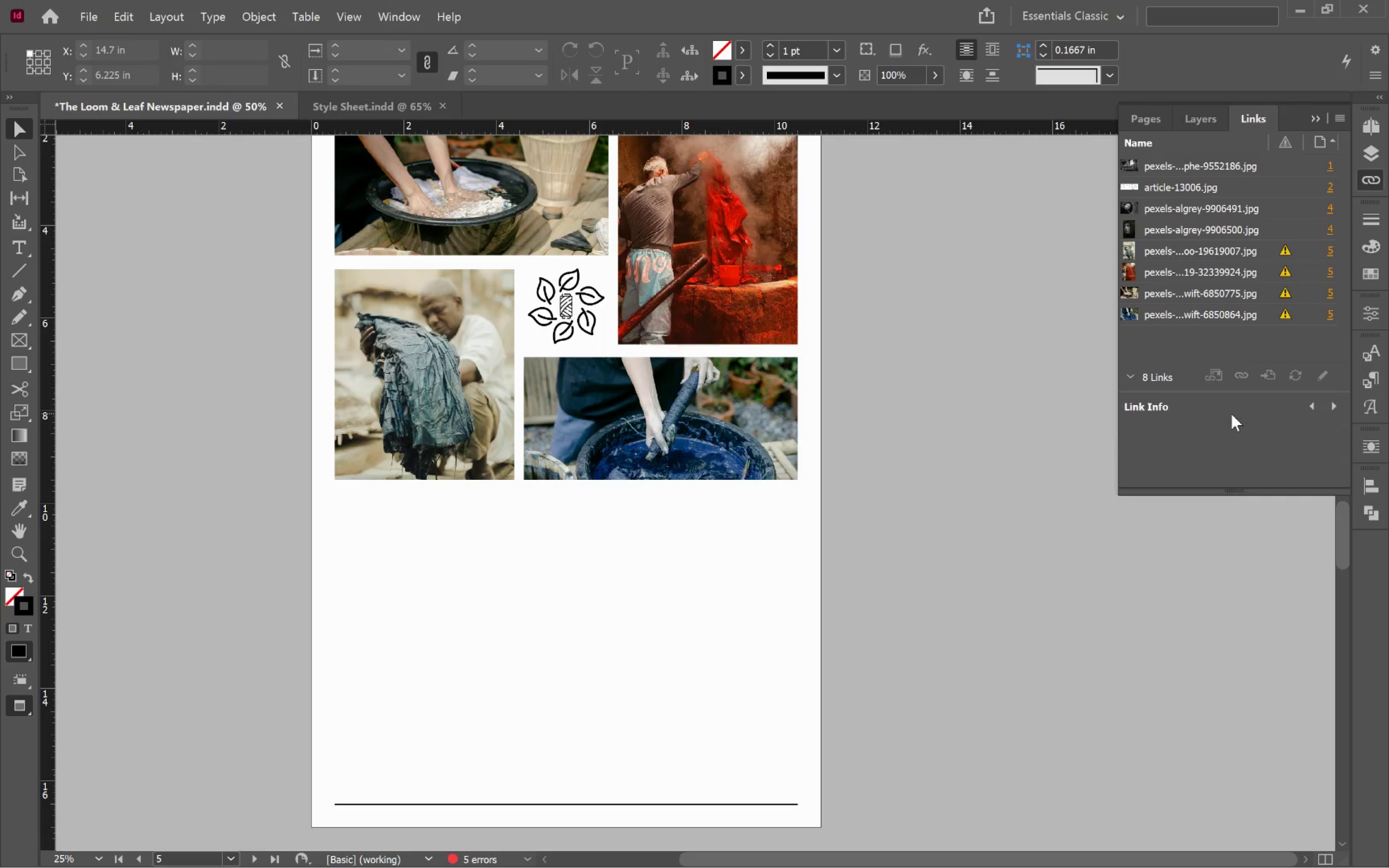 
left_click([1212, 249])
 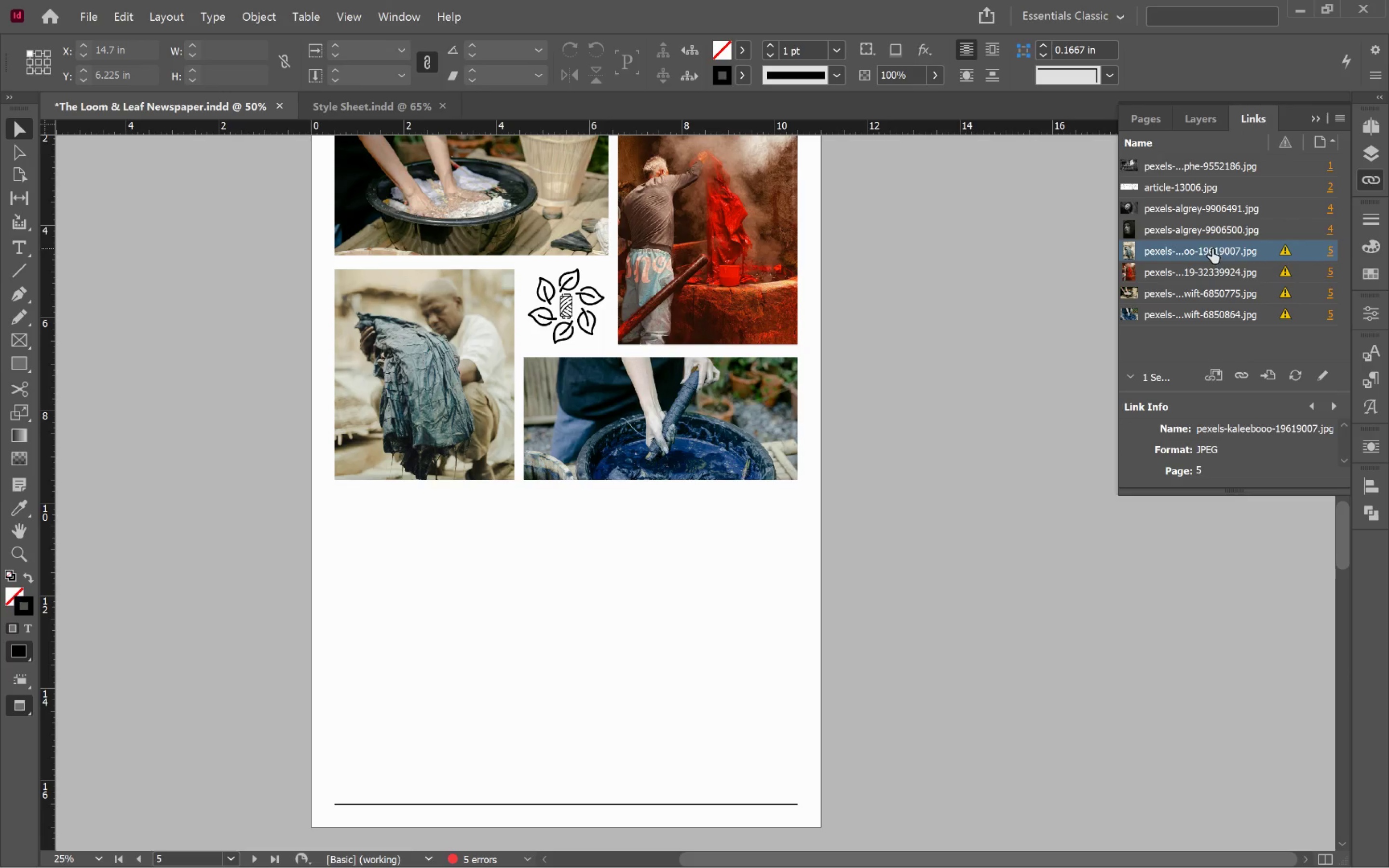 
hold_key(key=ShiftLeft, duration=0.86)
left_click([1216, 319])
 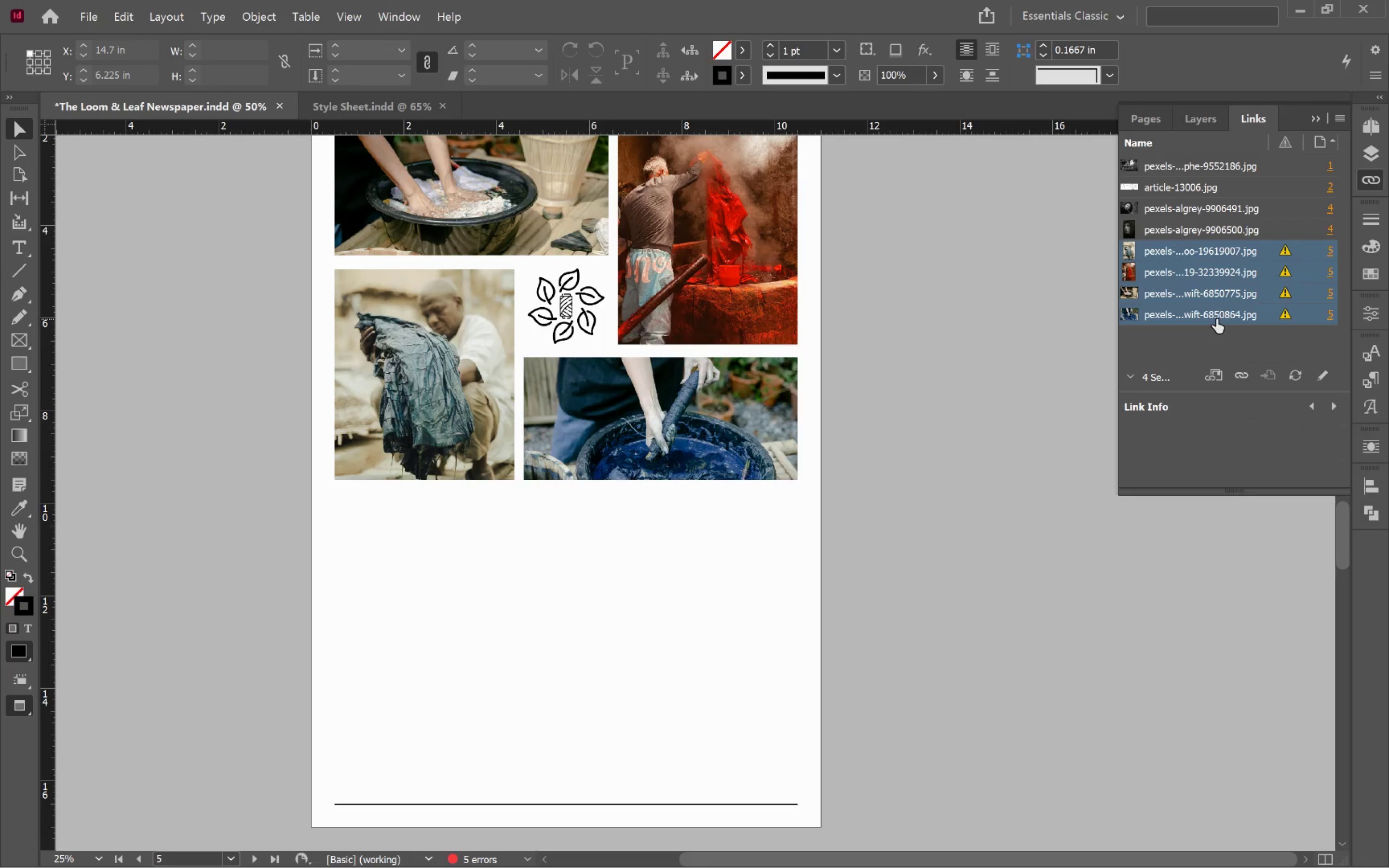 
right_click([1216, 319])
 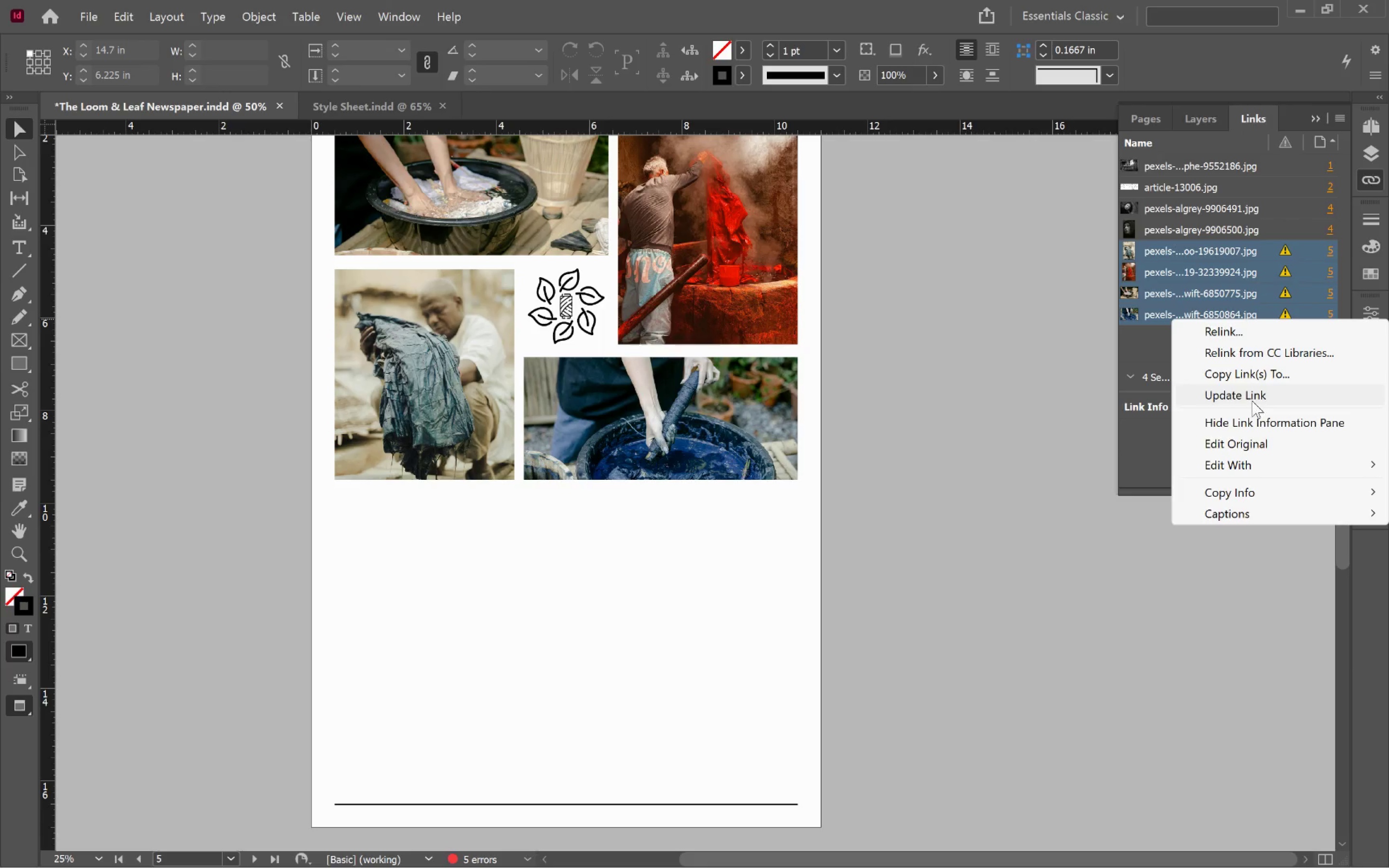 
left_click([1252, 399])
 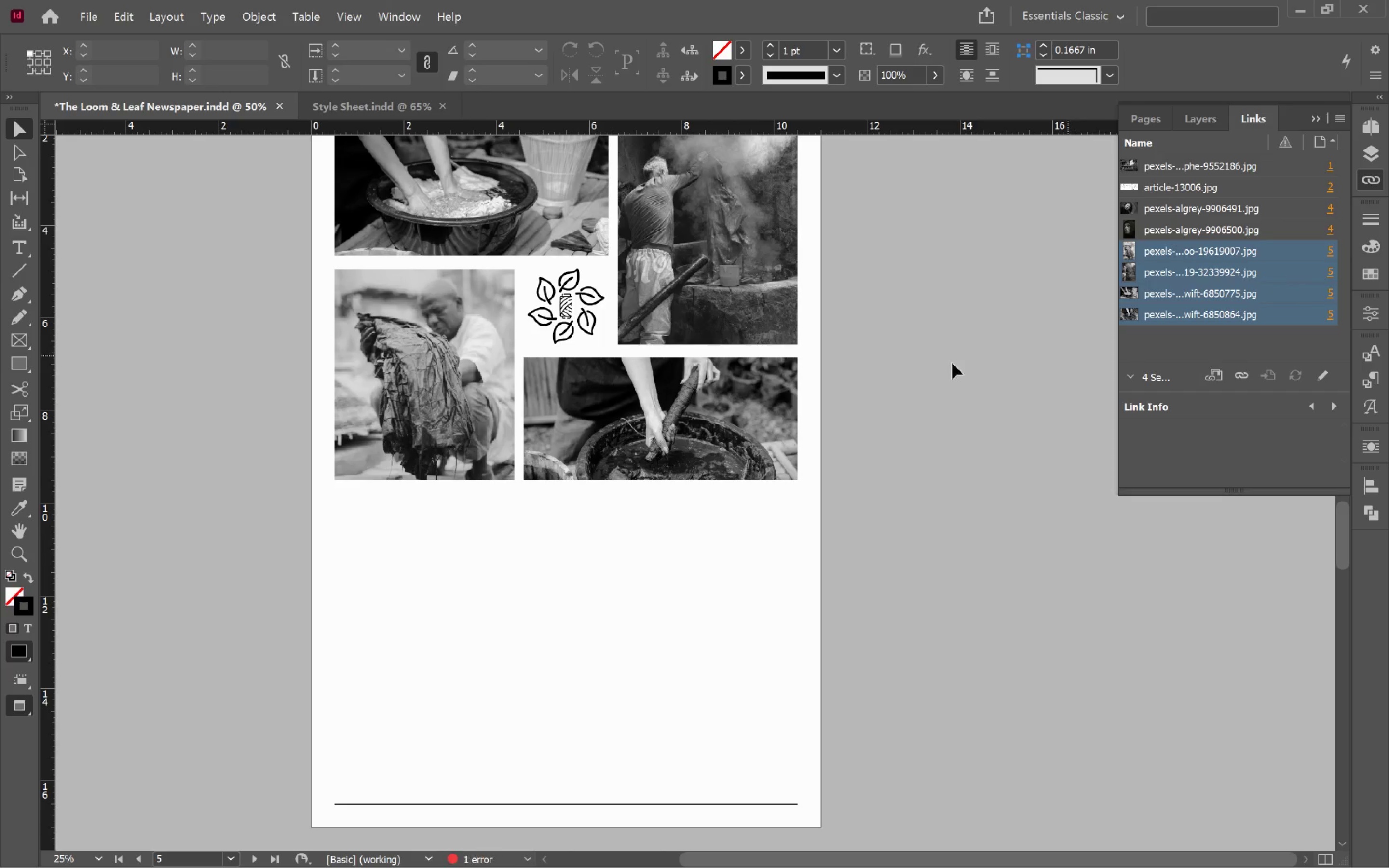 
left_click([925, 370])
 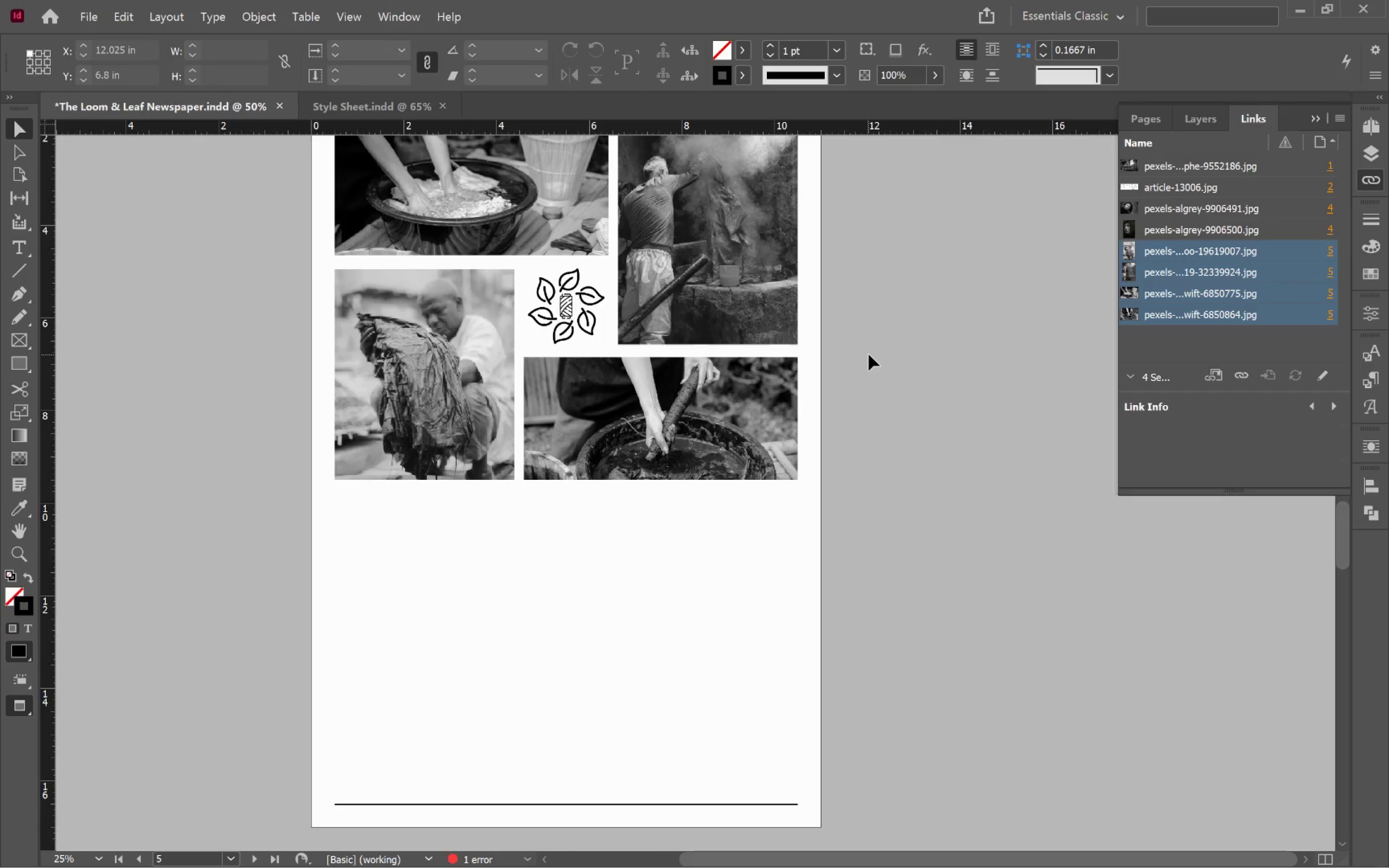 
scroll: coordinate [869, 354], scroll_direction: up, amount: 3.0
 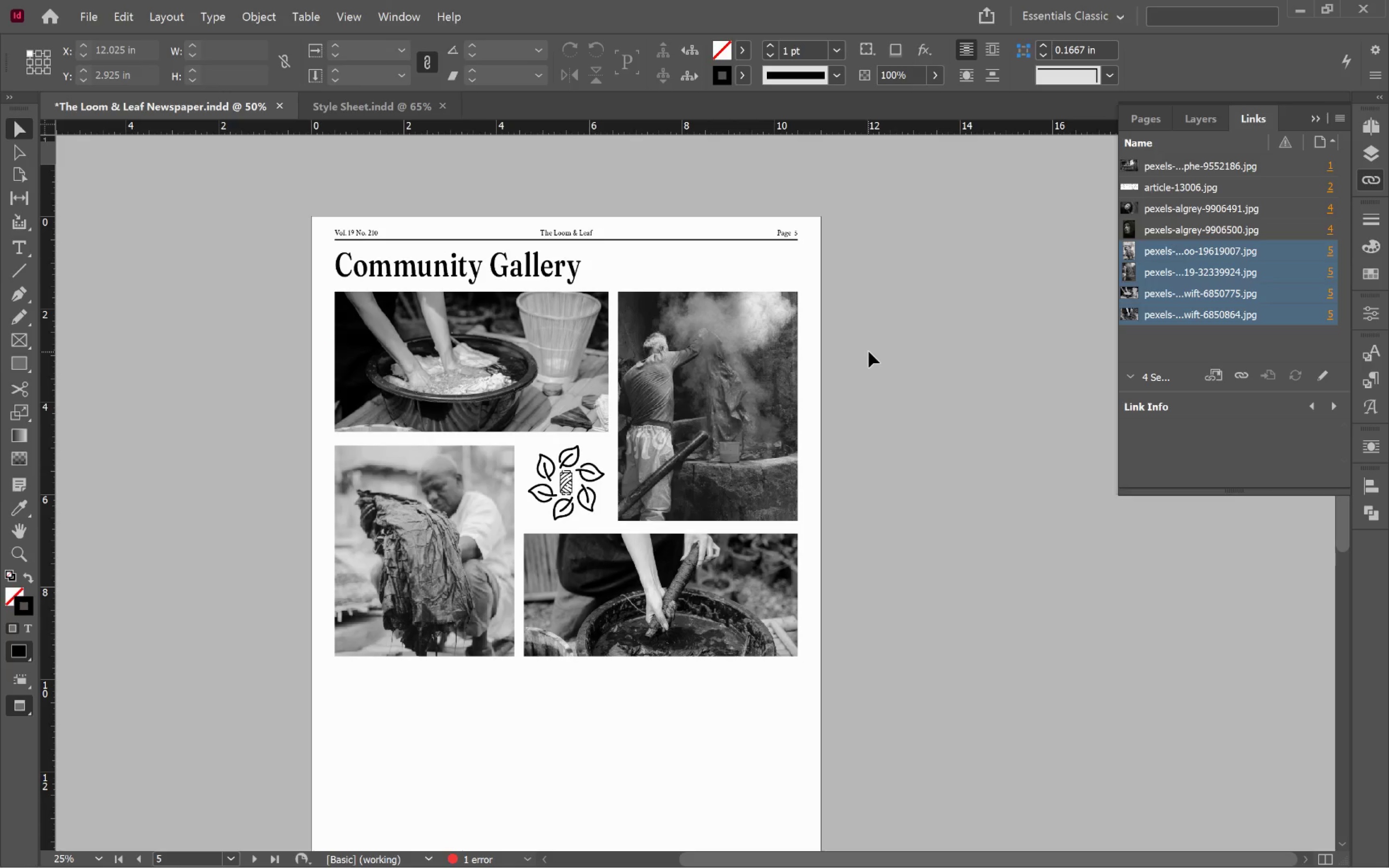 
scroll: coordinate [869, 352], scroll_direction: down, amount: 4.0
 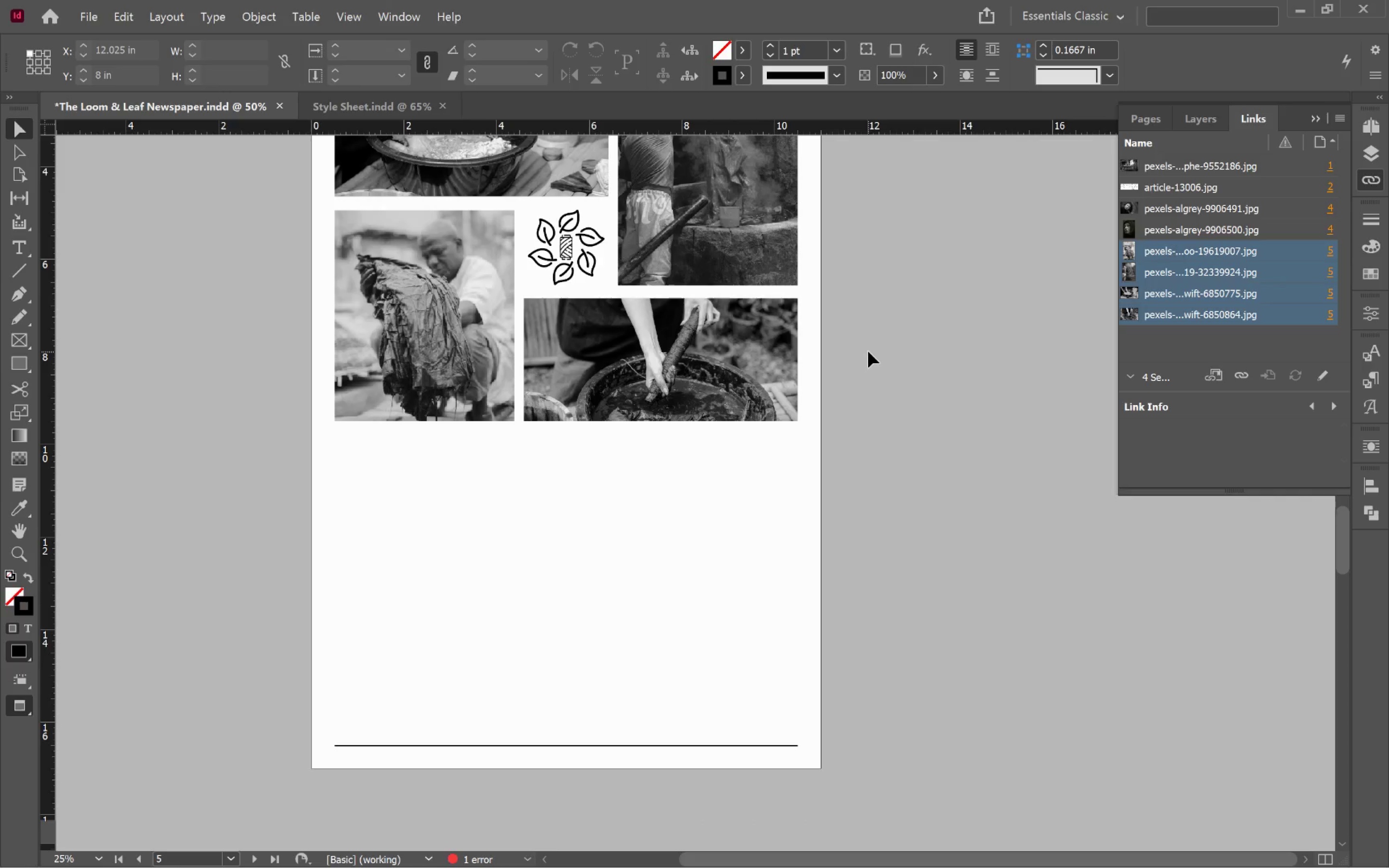 
key(W)
 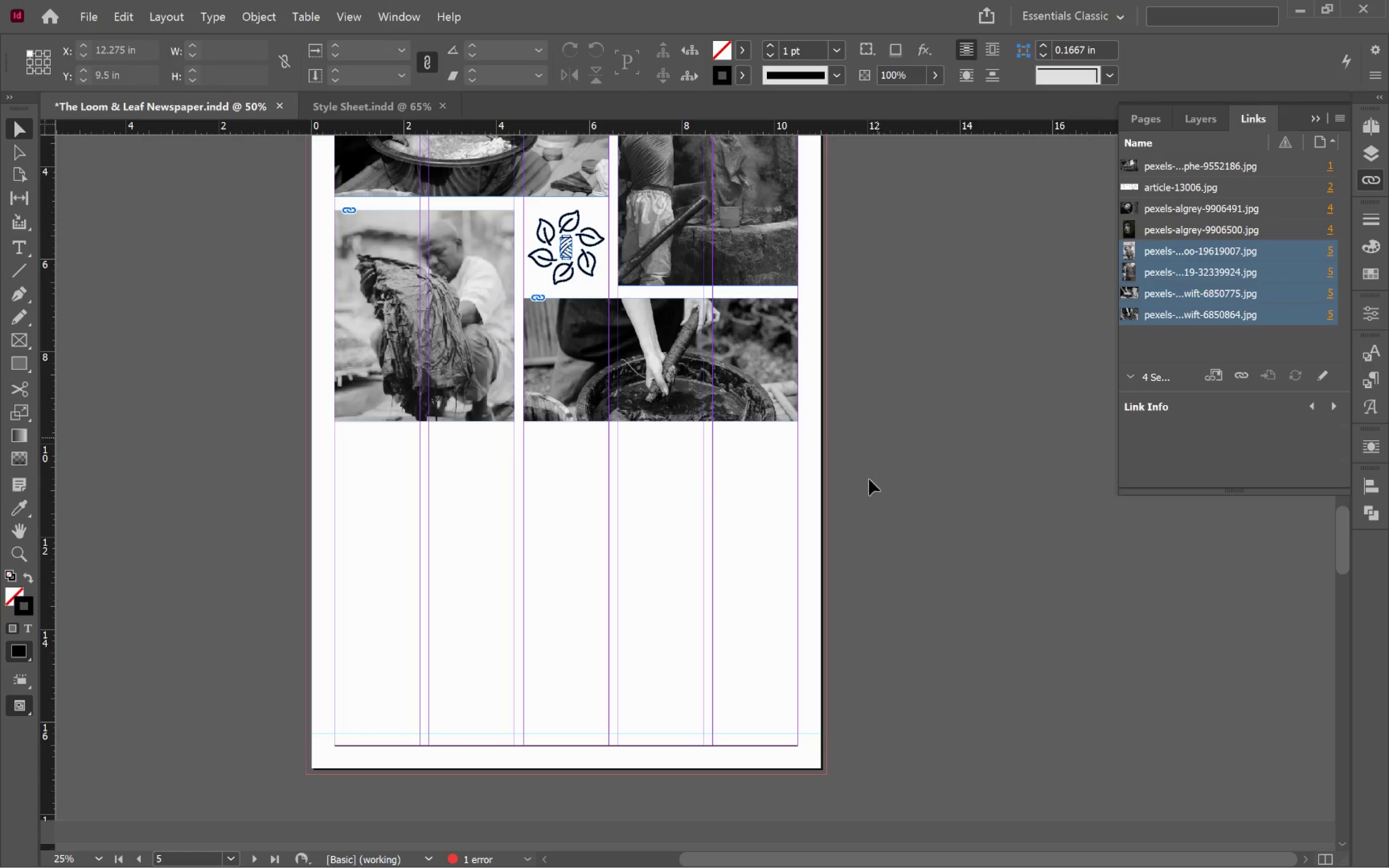 
left_click([852, 501])
 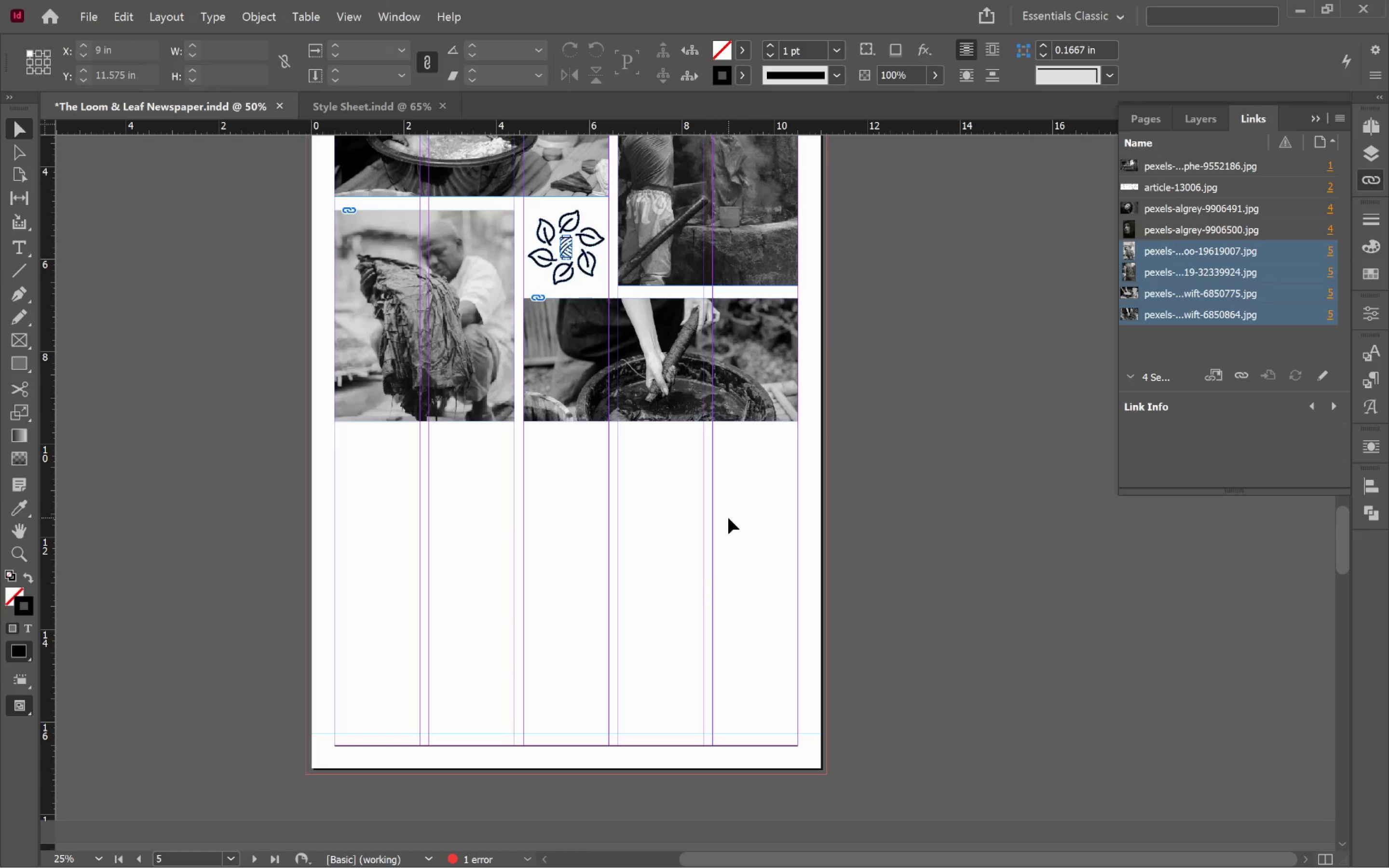 
wait(8.14)
 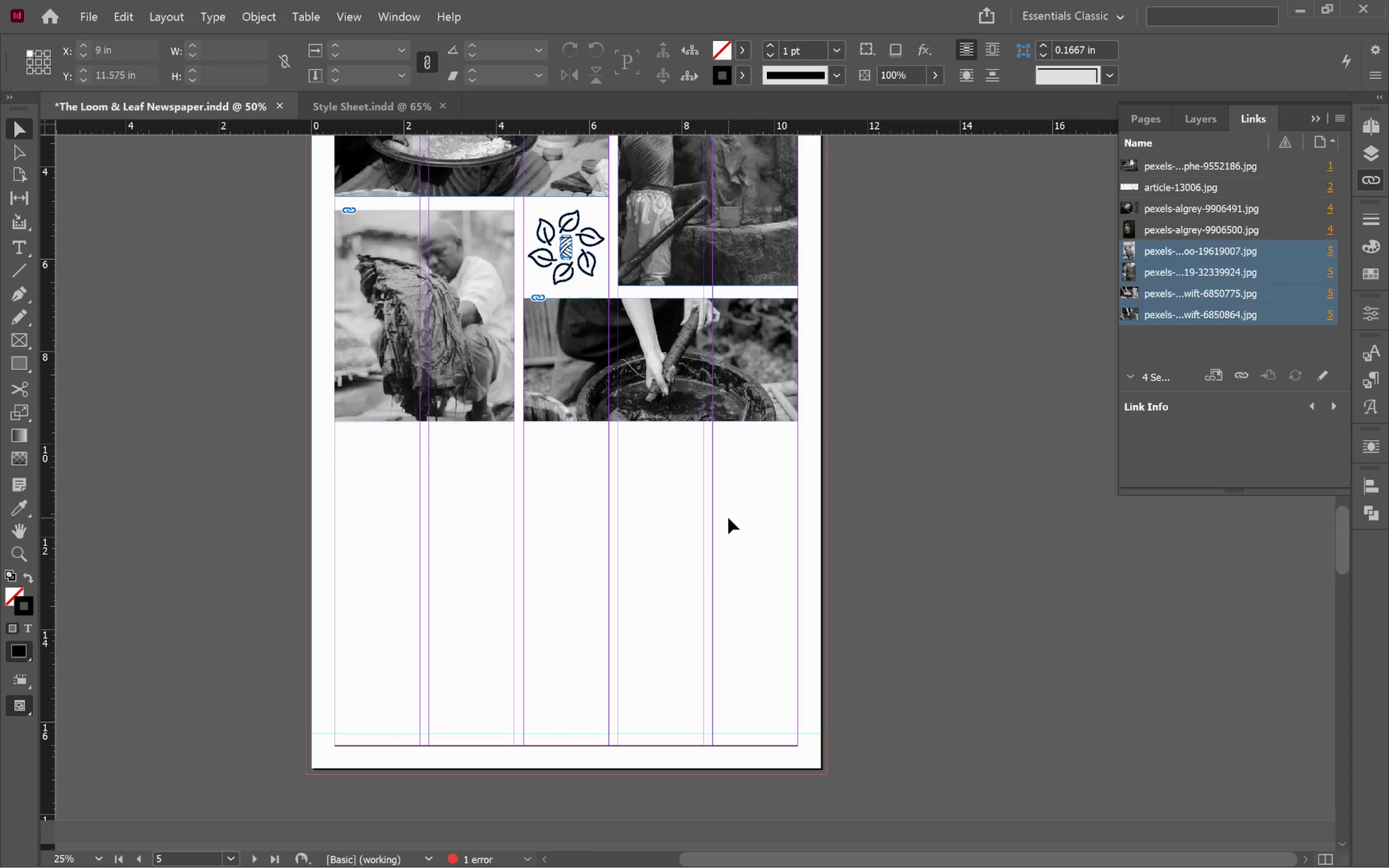 
scroll: coordinate [732, 511], scroll_direction: up, amount: 2.0
 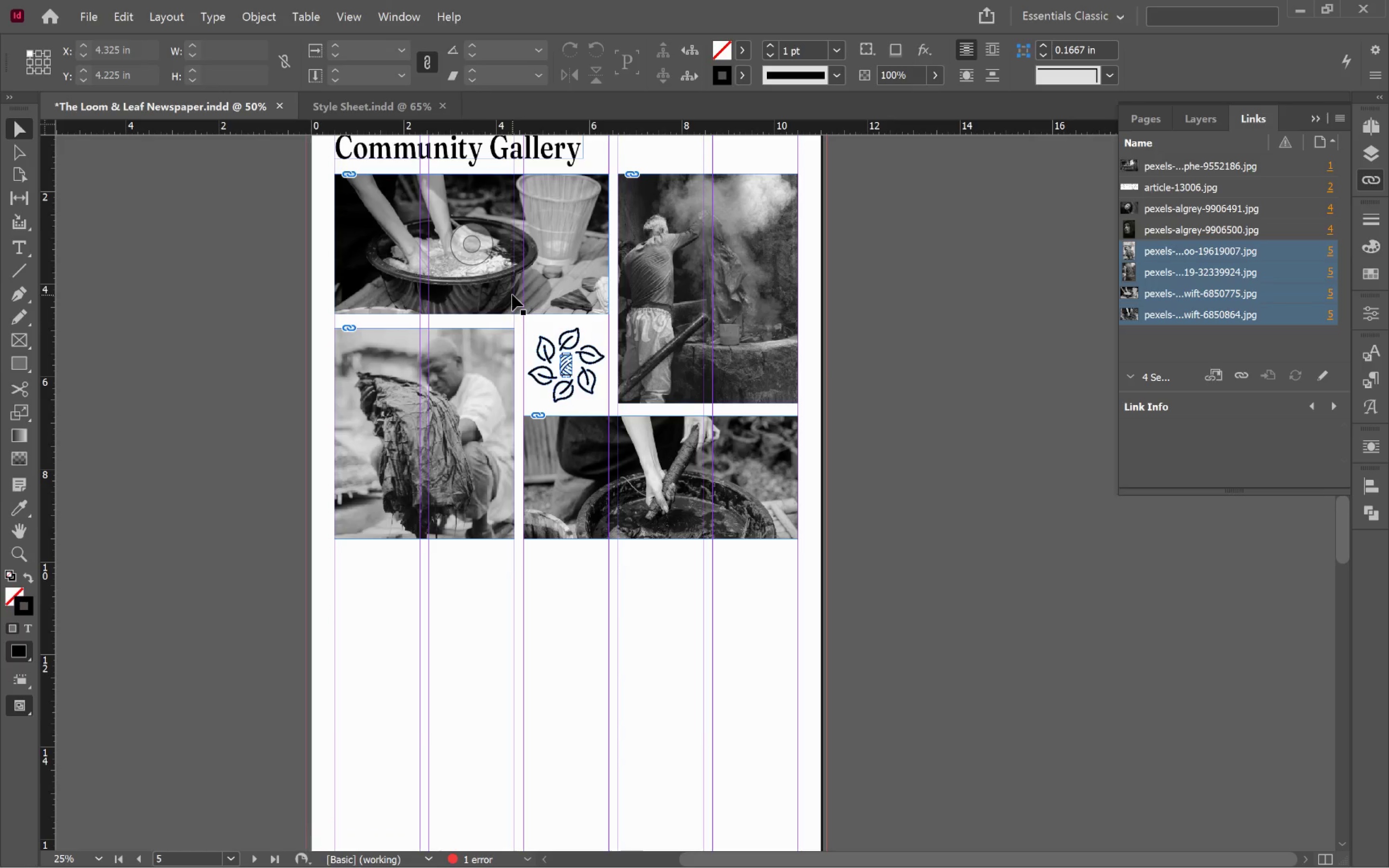 
left_click_drag(start_coordinate=[512, 295], to_coordinate=[545, 672])
 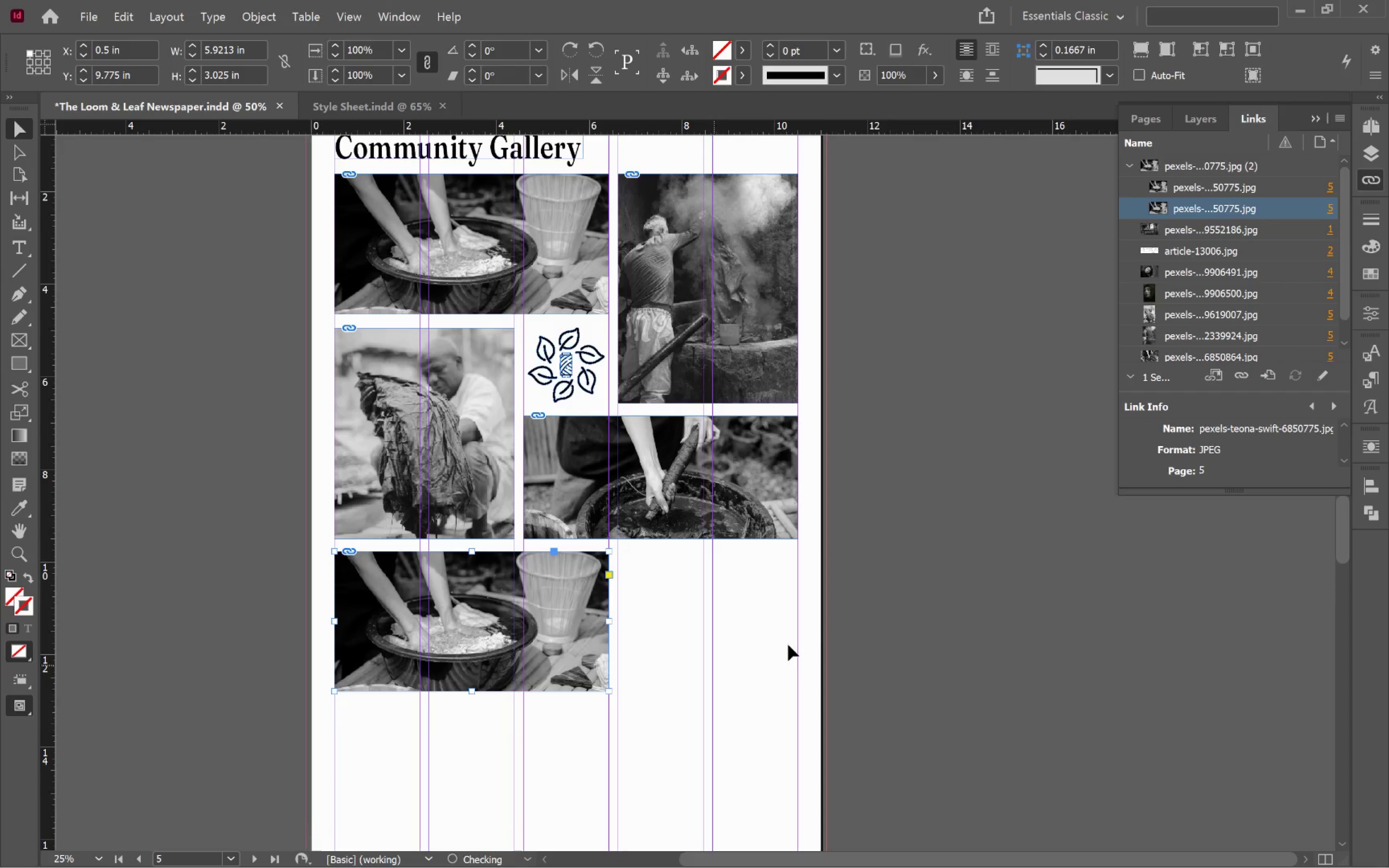 
hold_key(key=ShiftLeft, duration=3.33)
 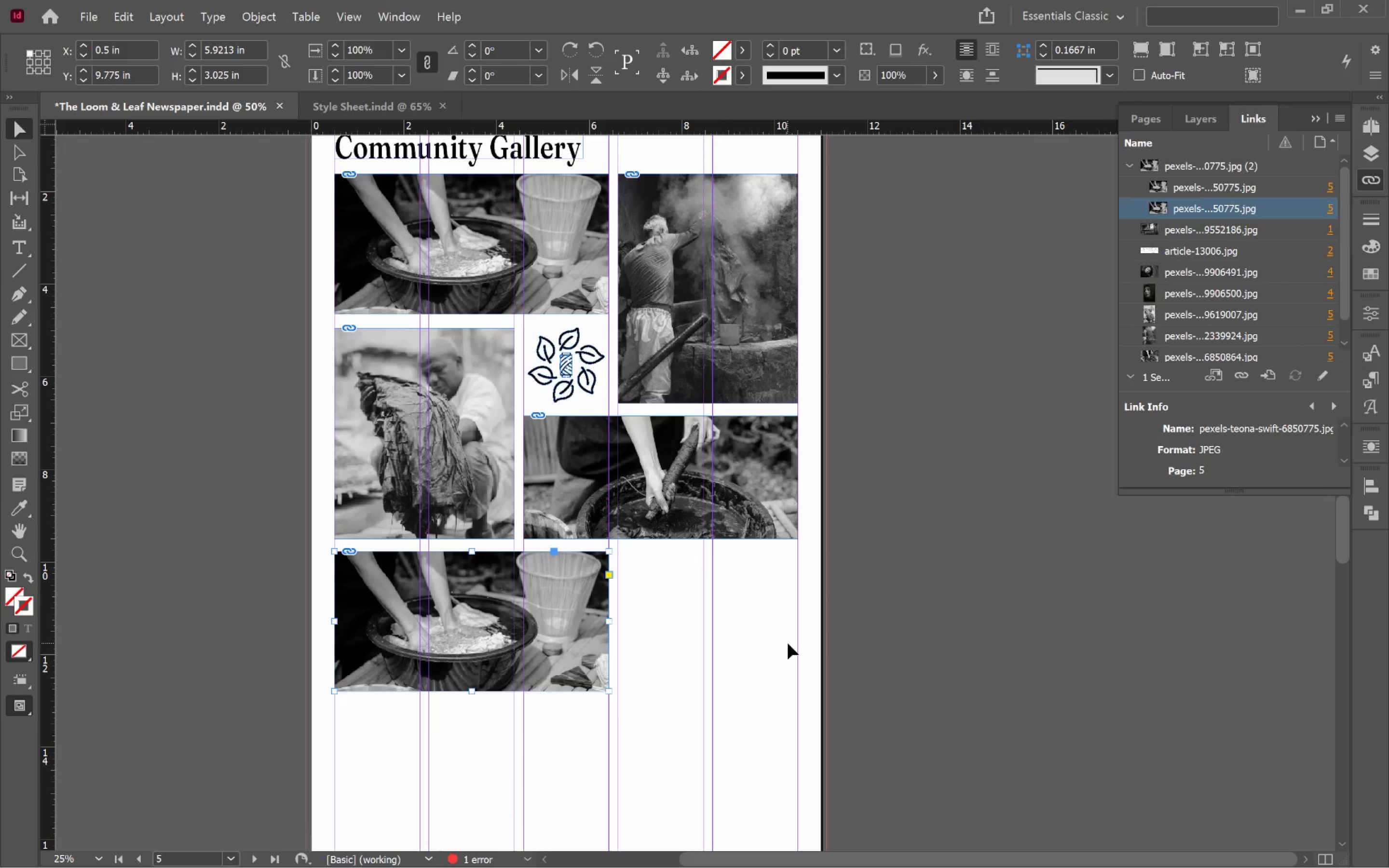 
hold_key(key=AltLeft, duration=2.9)
 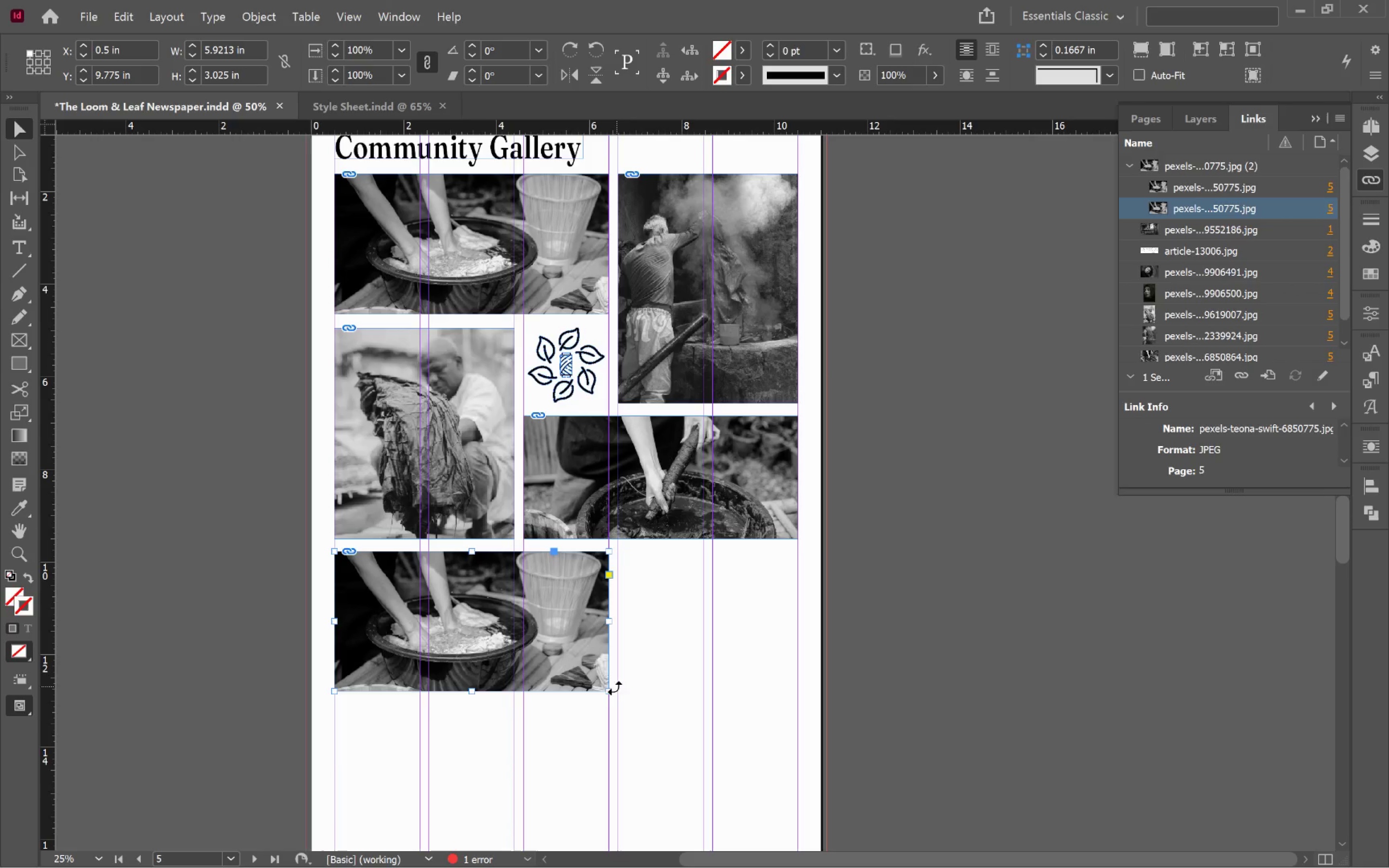 
left_click_drag(start_coordinate=[613, 622], to_coordinate=[801, 622])
 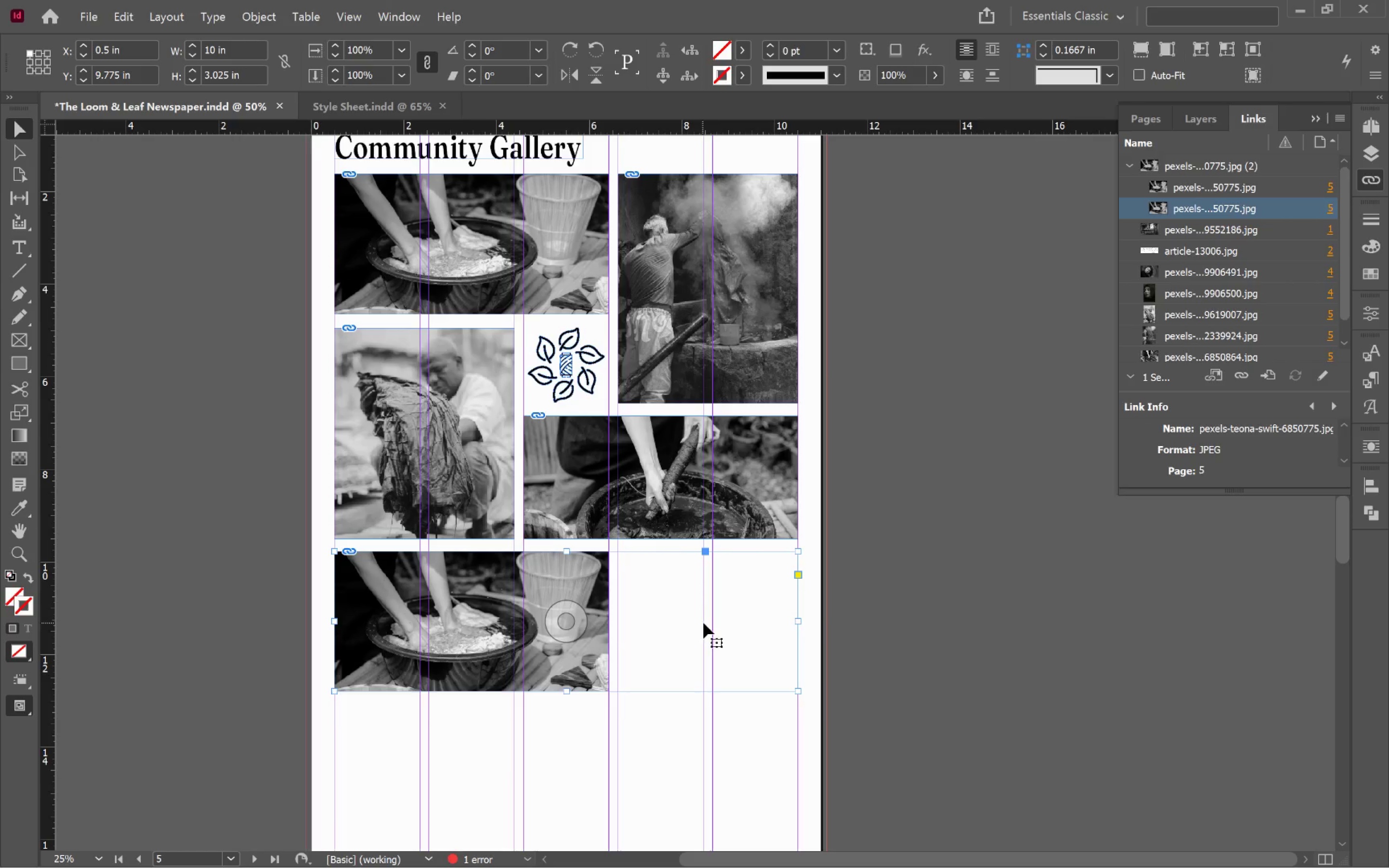 
key(Alt+Tab)
 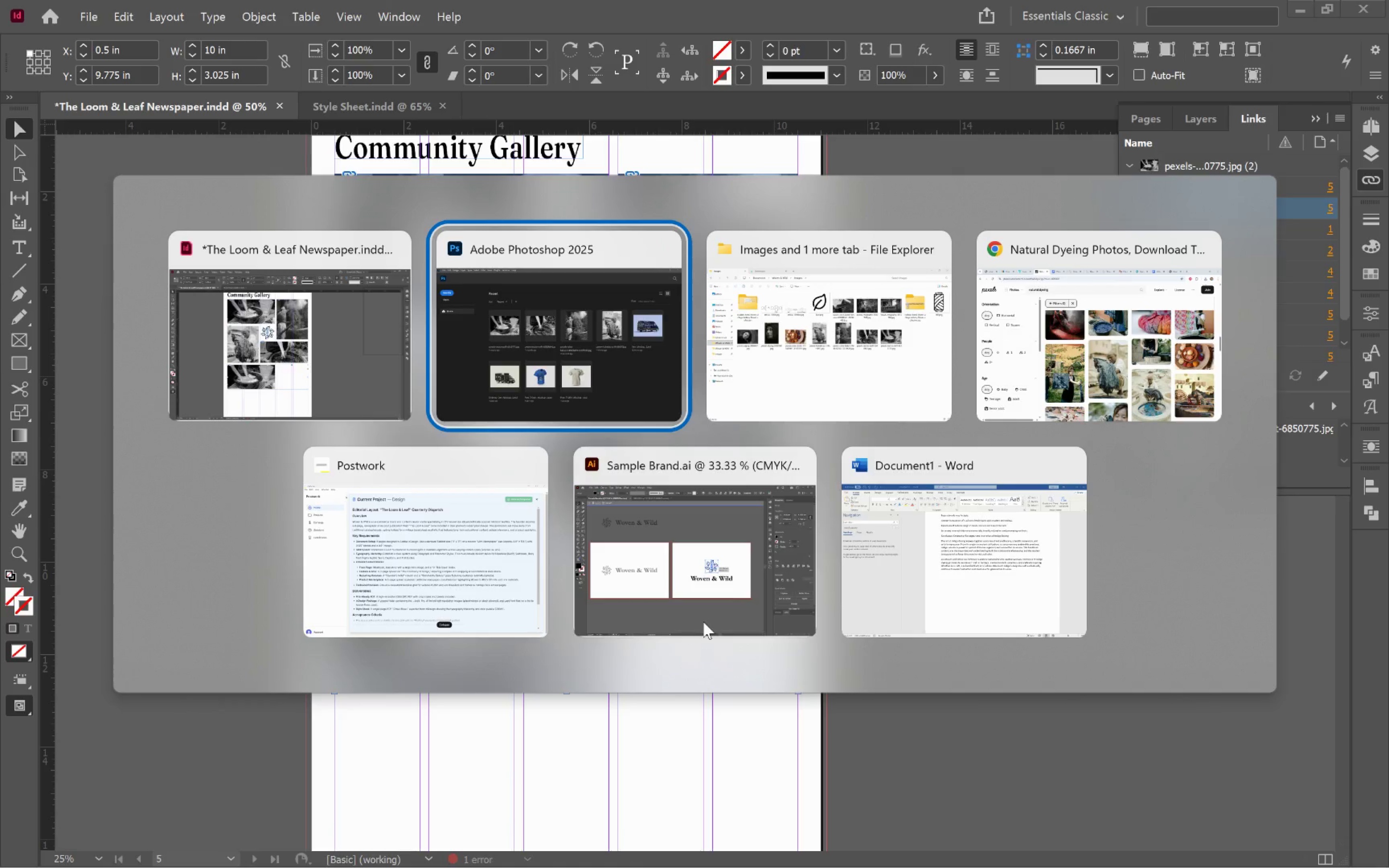 
key(Alt+Tab)
 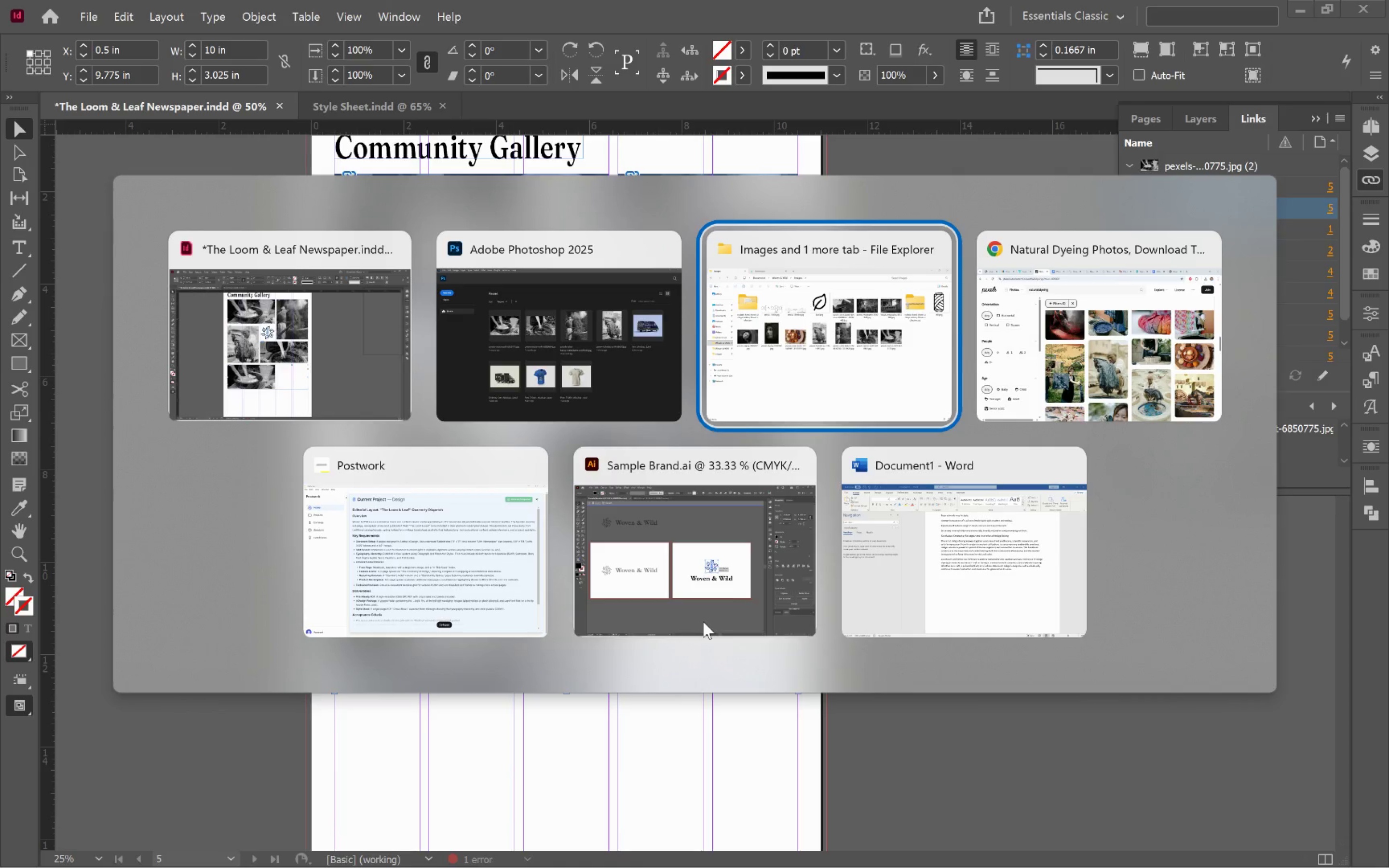 
key(Alt+Tab)
 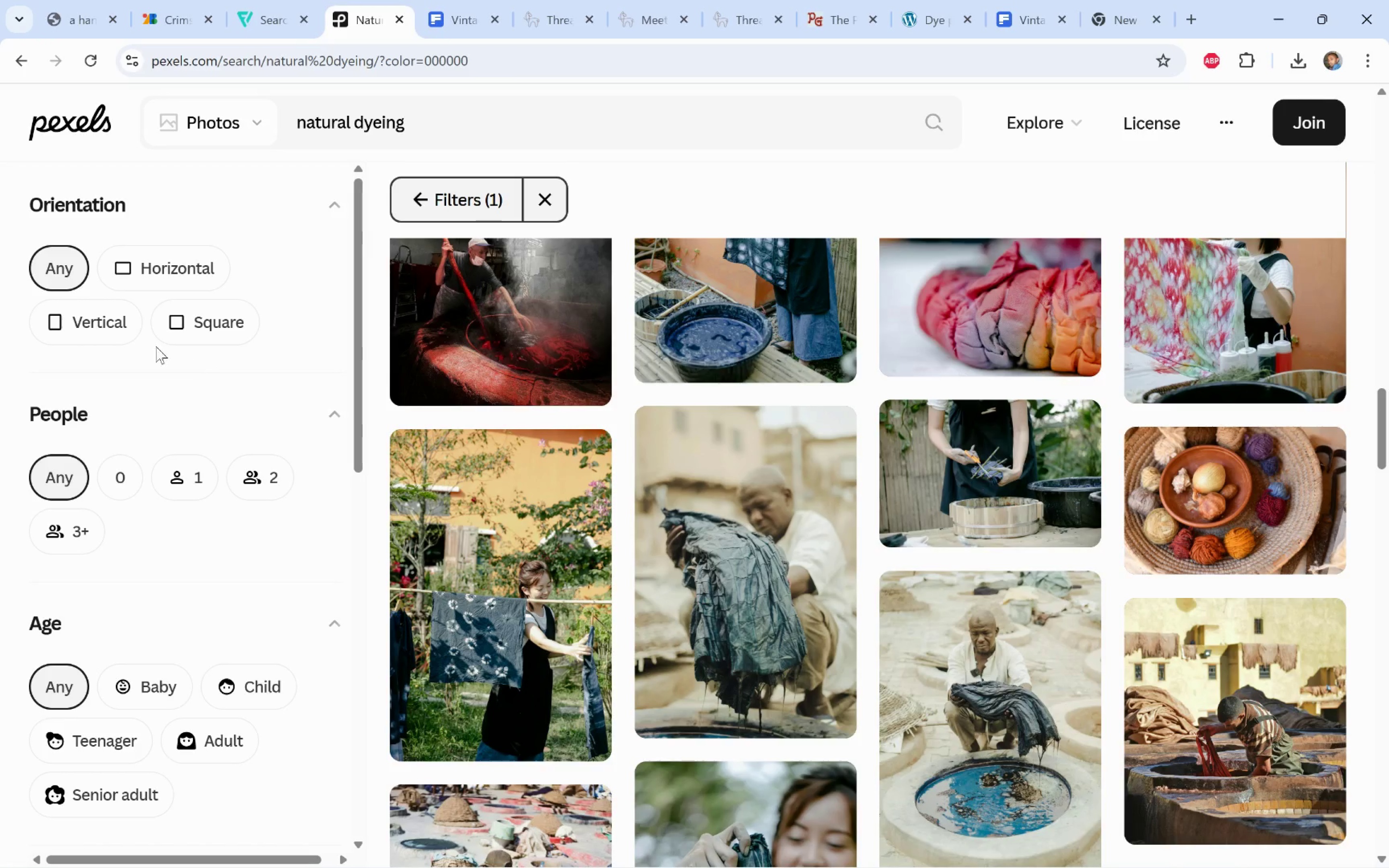 
left_click([175, 273])
 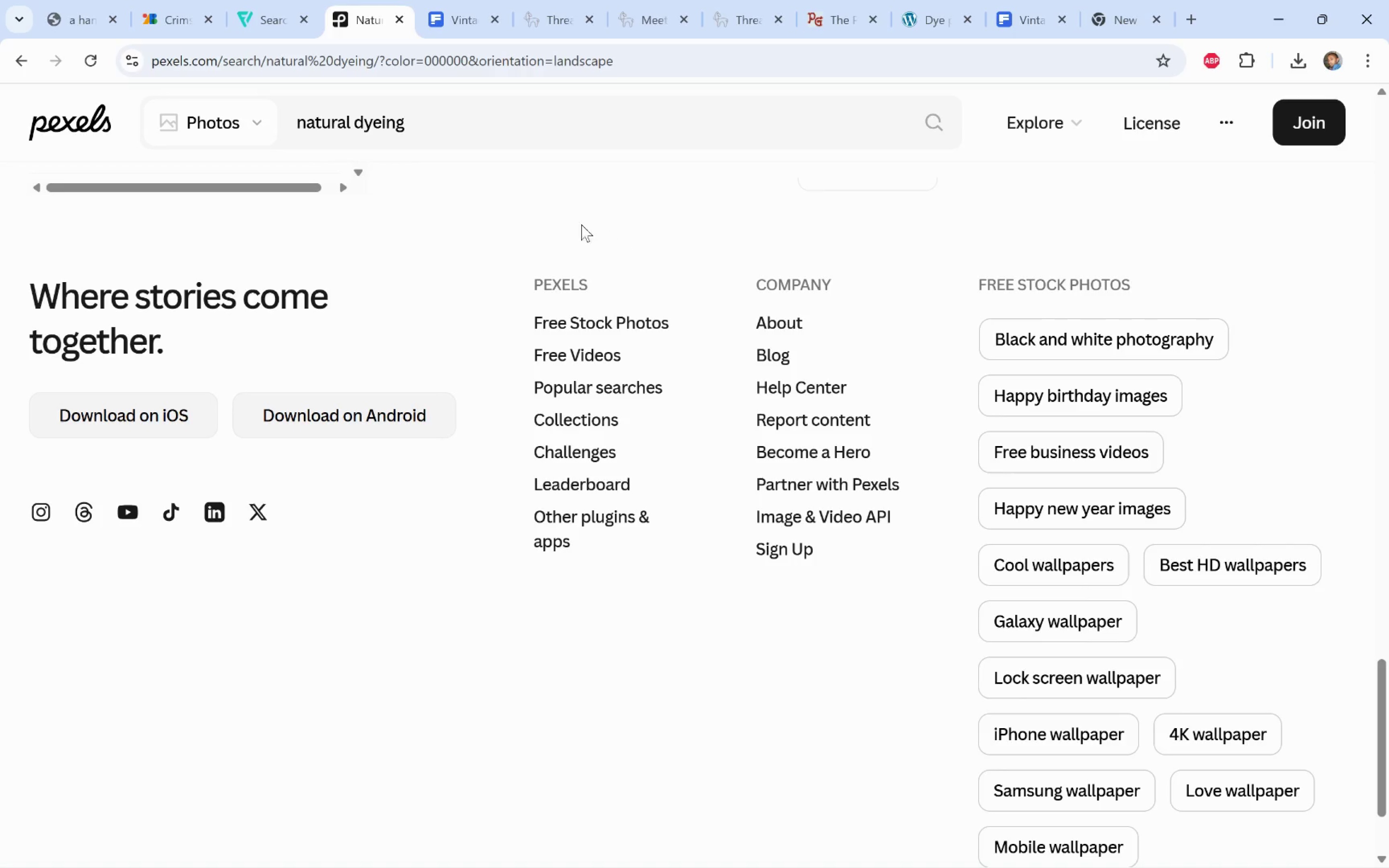 
scroll: coordinate [803, 430], scroll_direction: up, amount: 12.0
 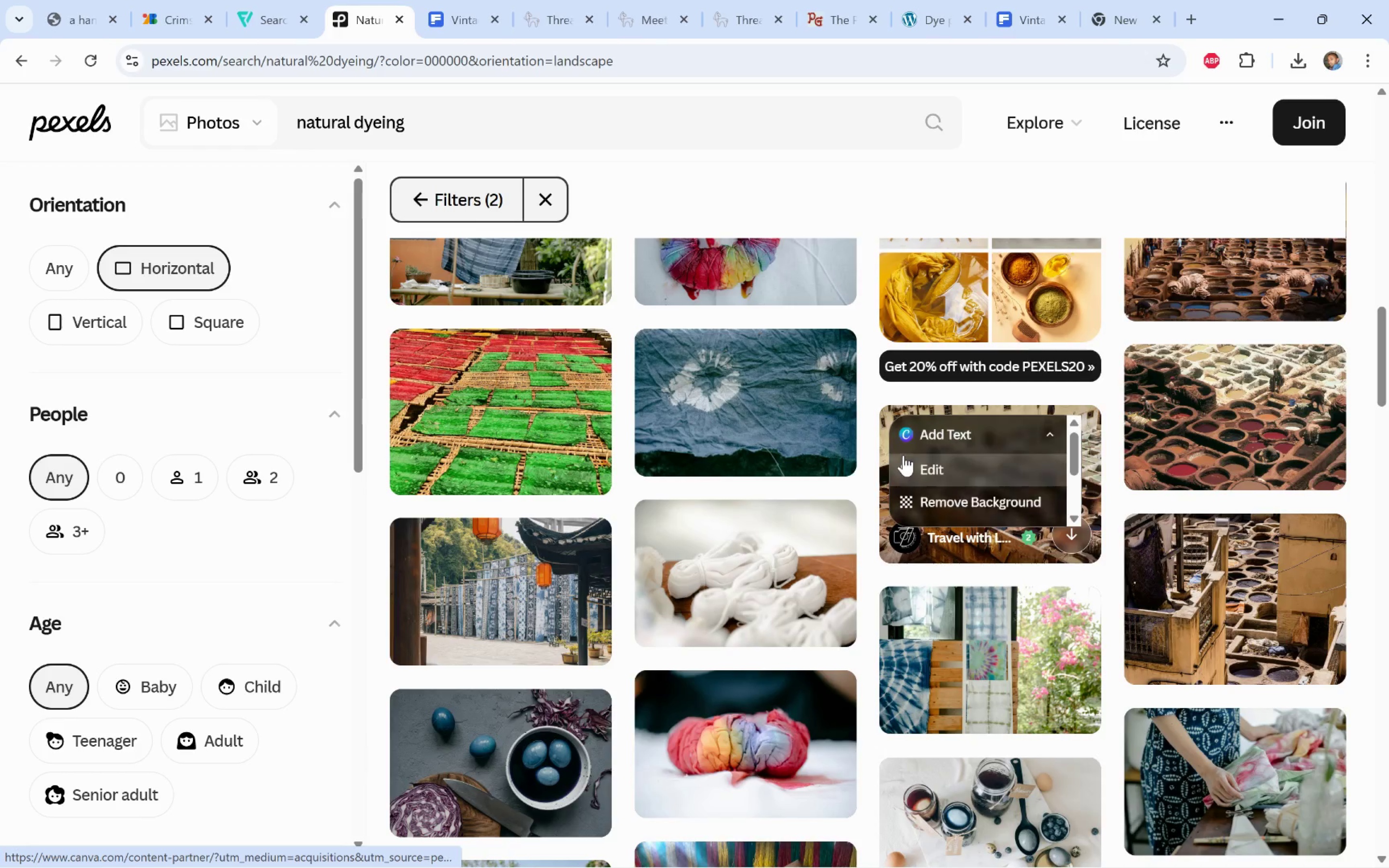 
left_click([834, 618])
 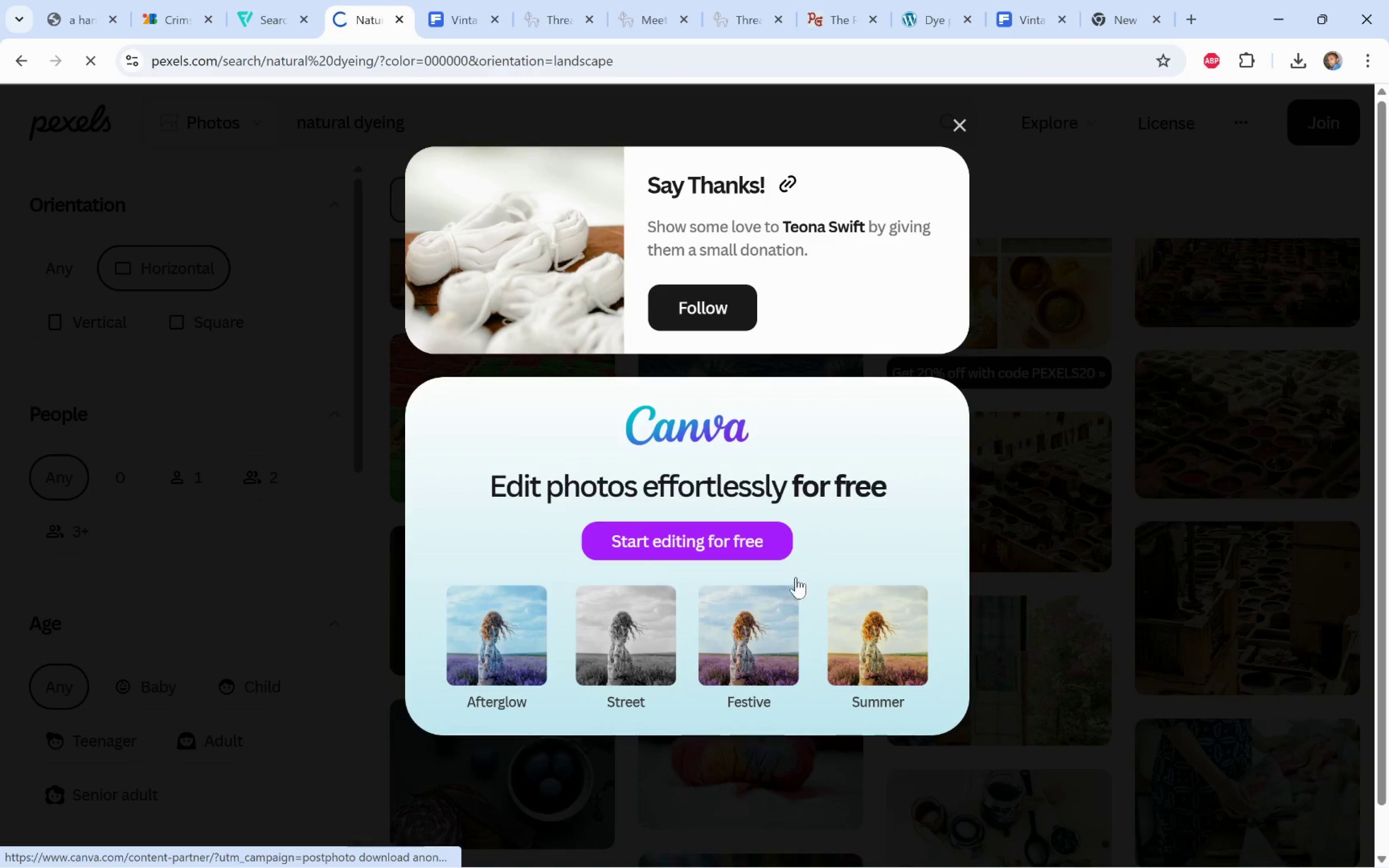 
left_click([1018, 505])
 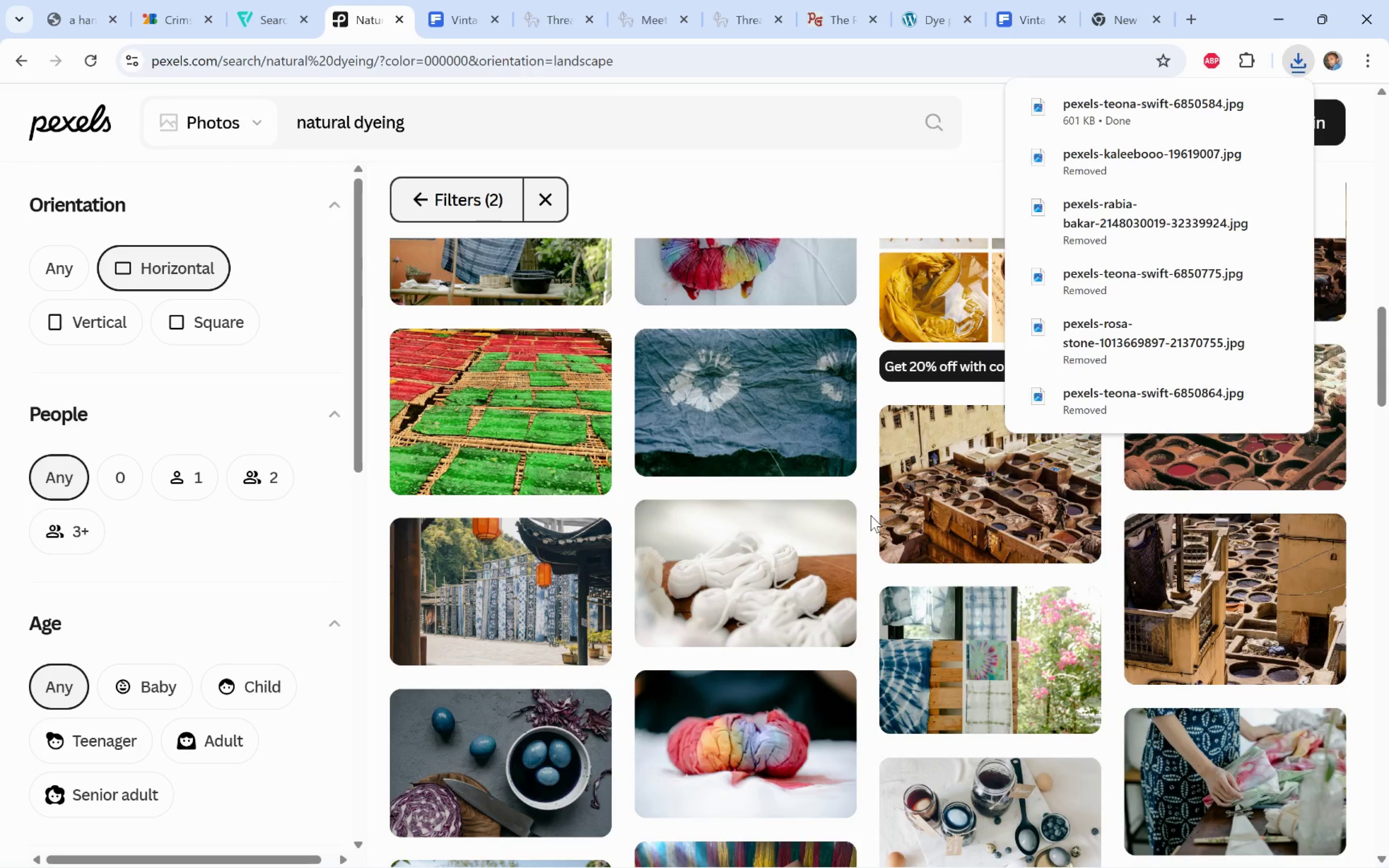 
scroll: coordinate [814, 531], scroll_direction: up, amount: 7.0
 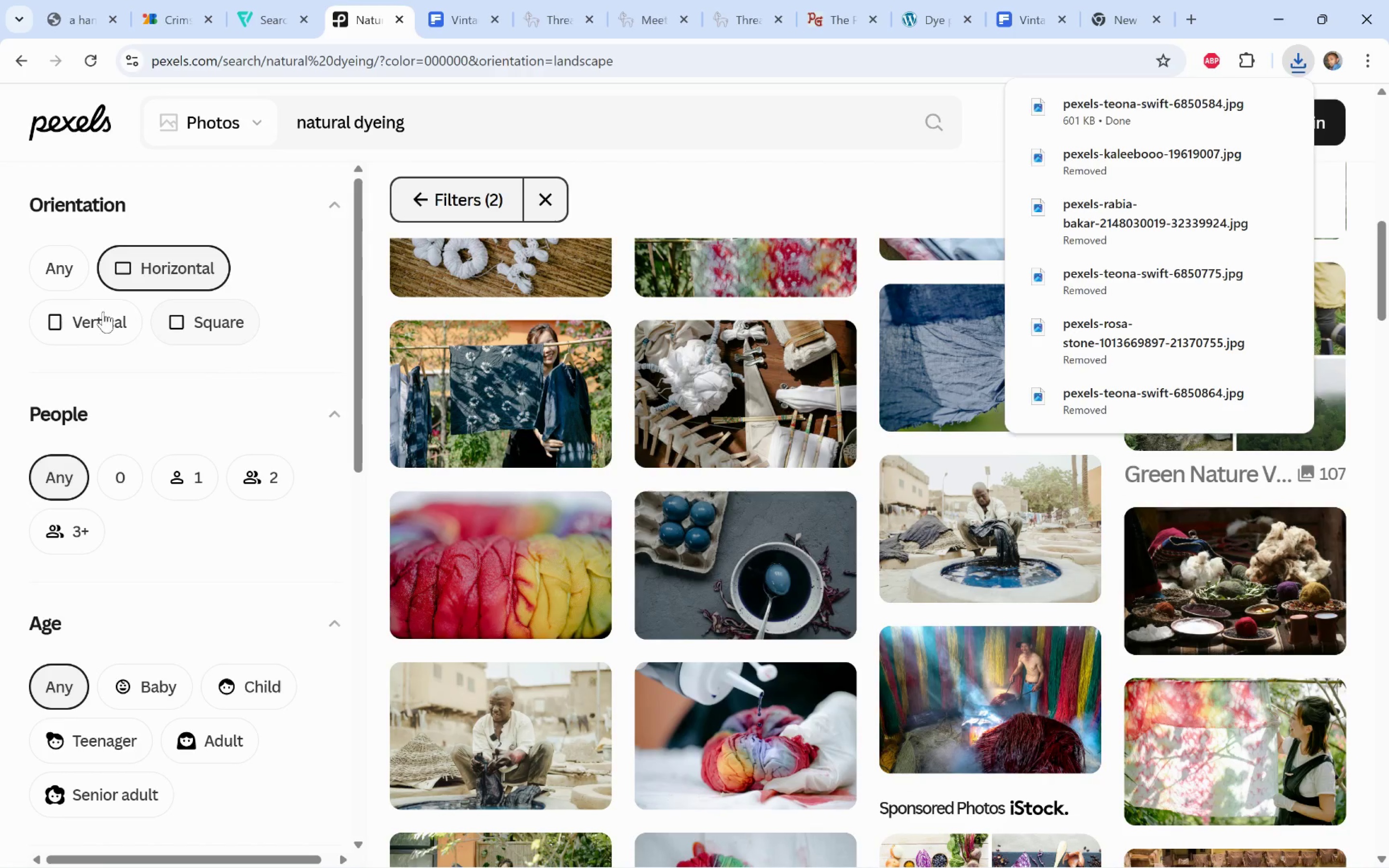 
left_click([72, 315])
 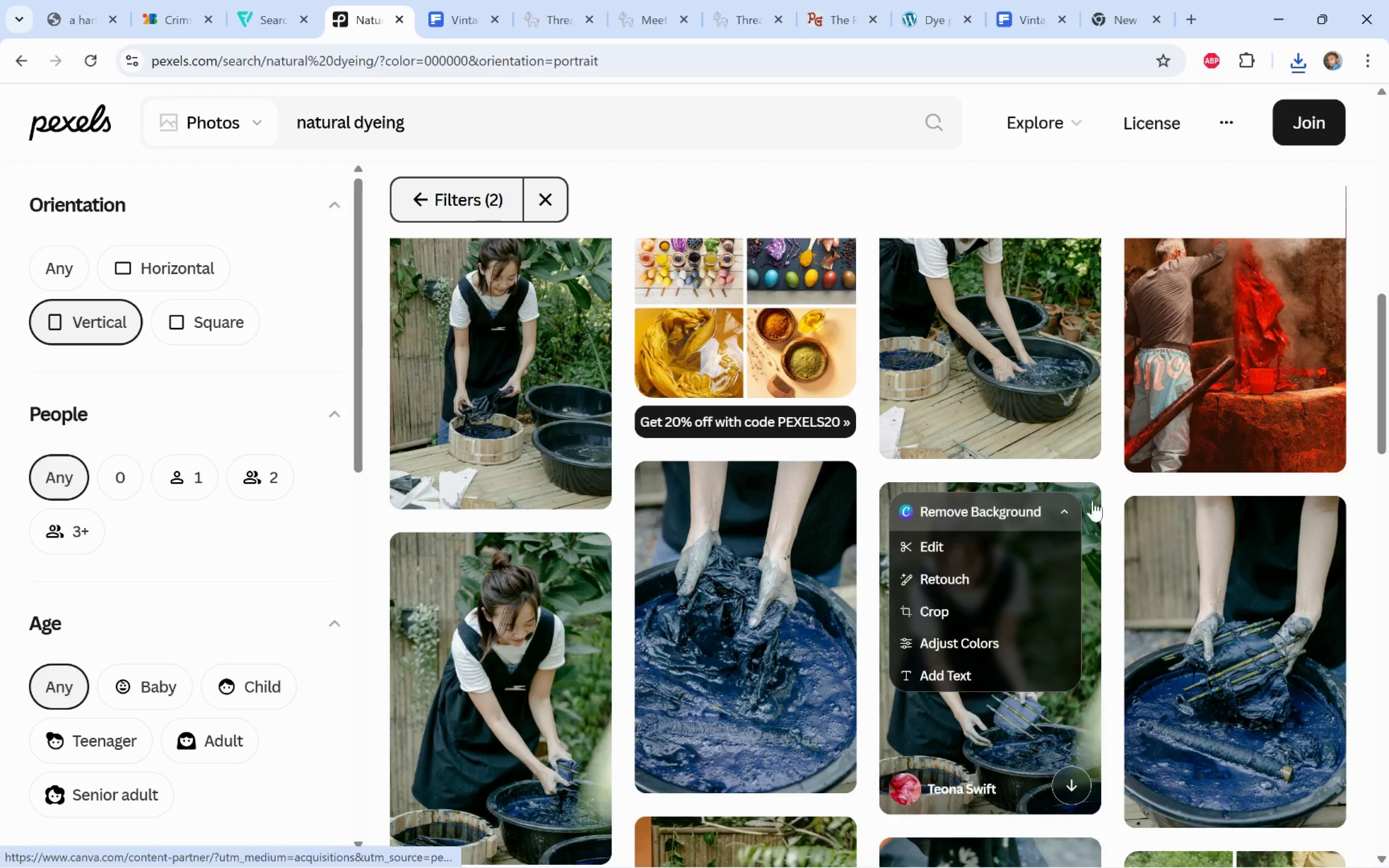 
scroll: coordinate [776, 450], scroll_direction: down, amount: 20.0
 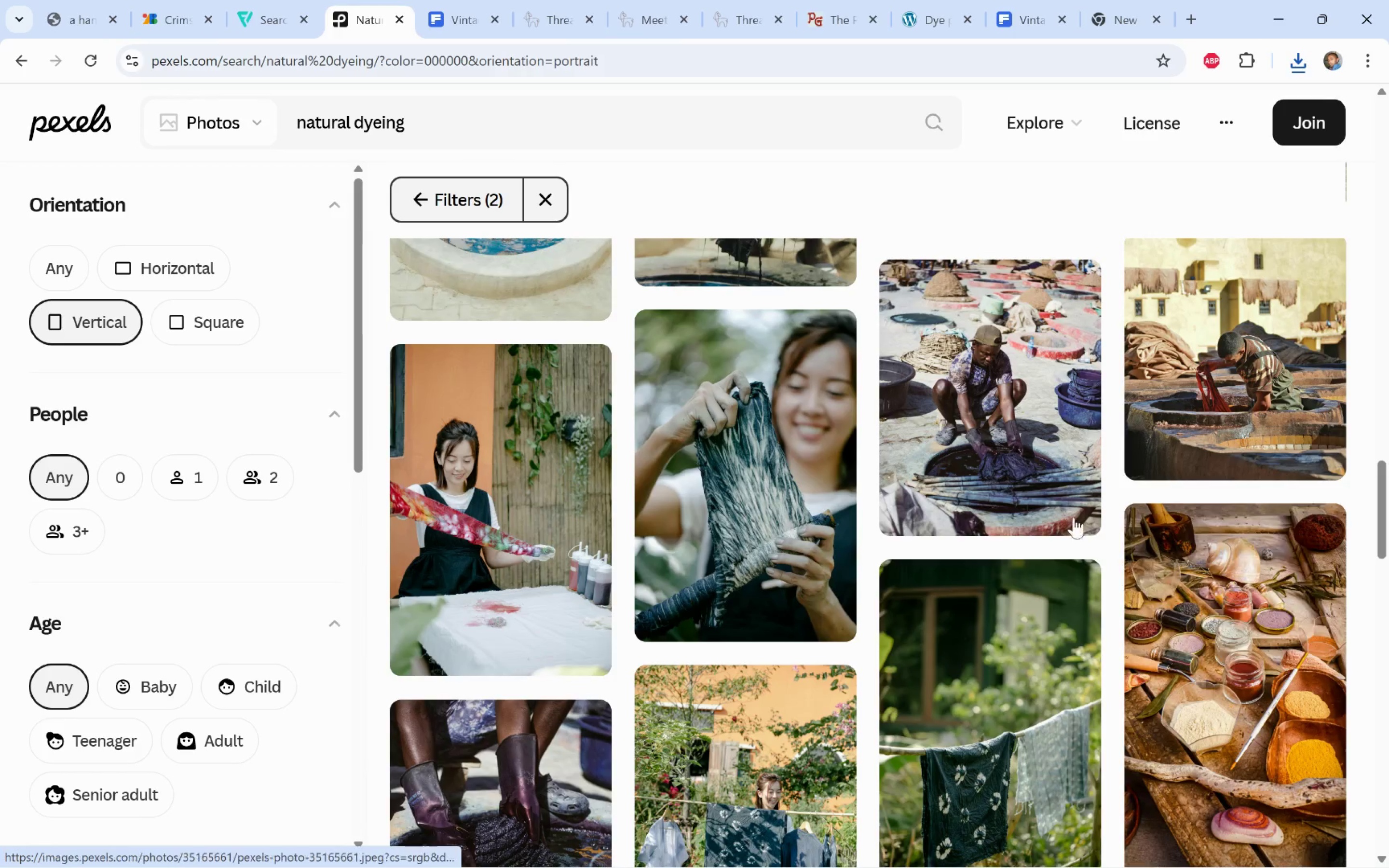 
left_click([1073, 506])
 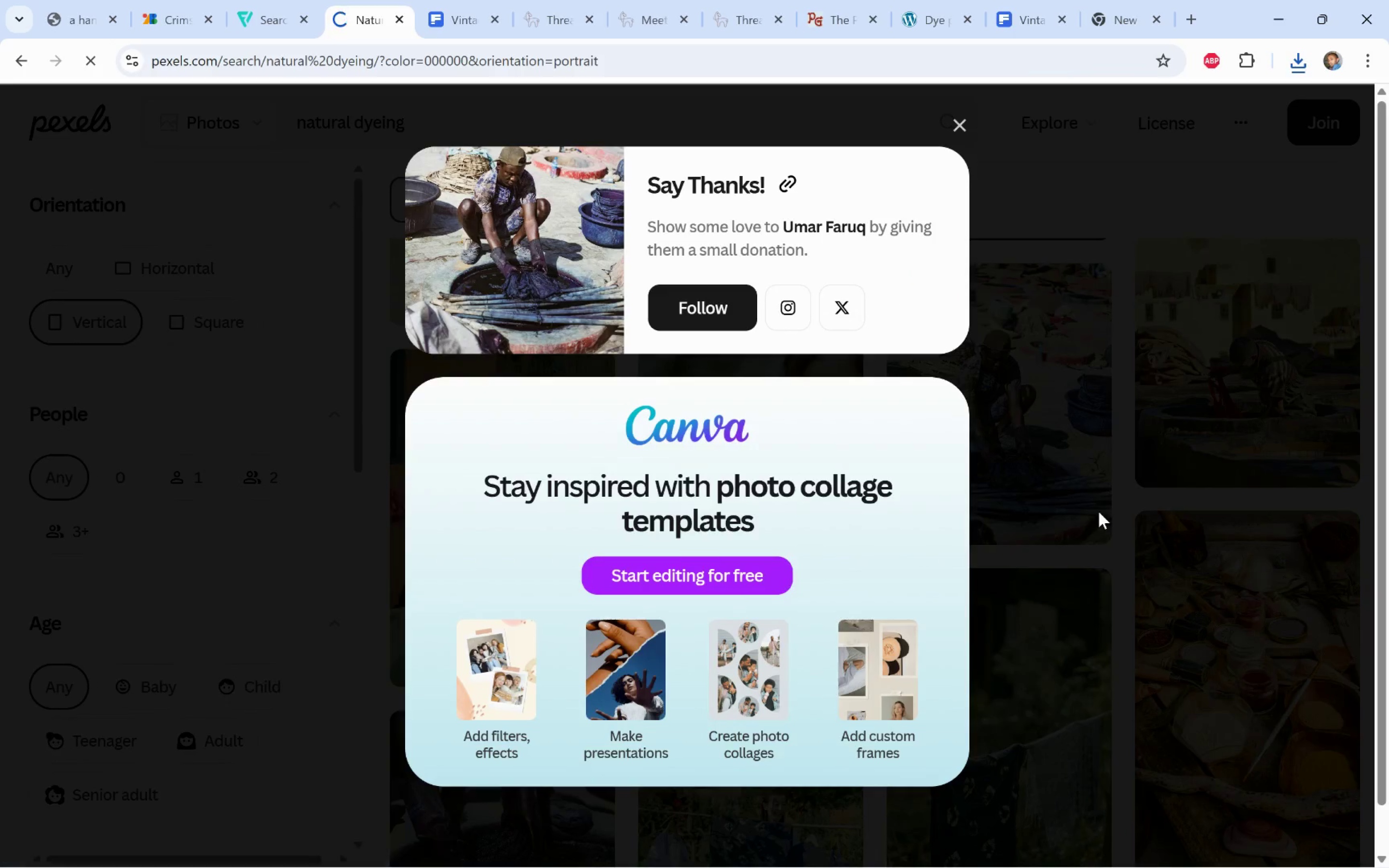 
left_click([1099, 512])
 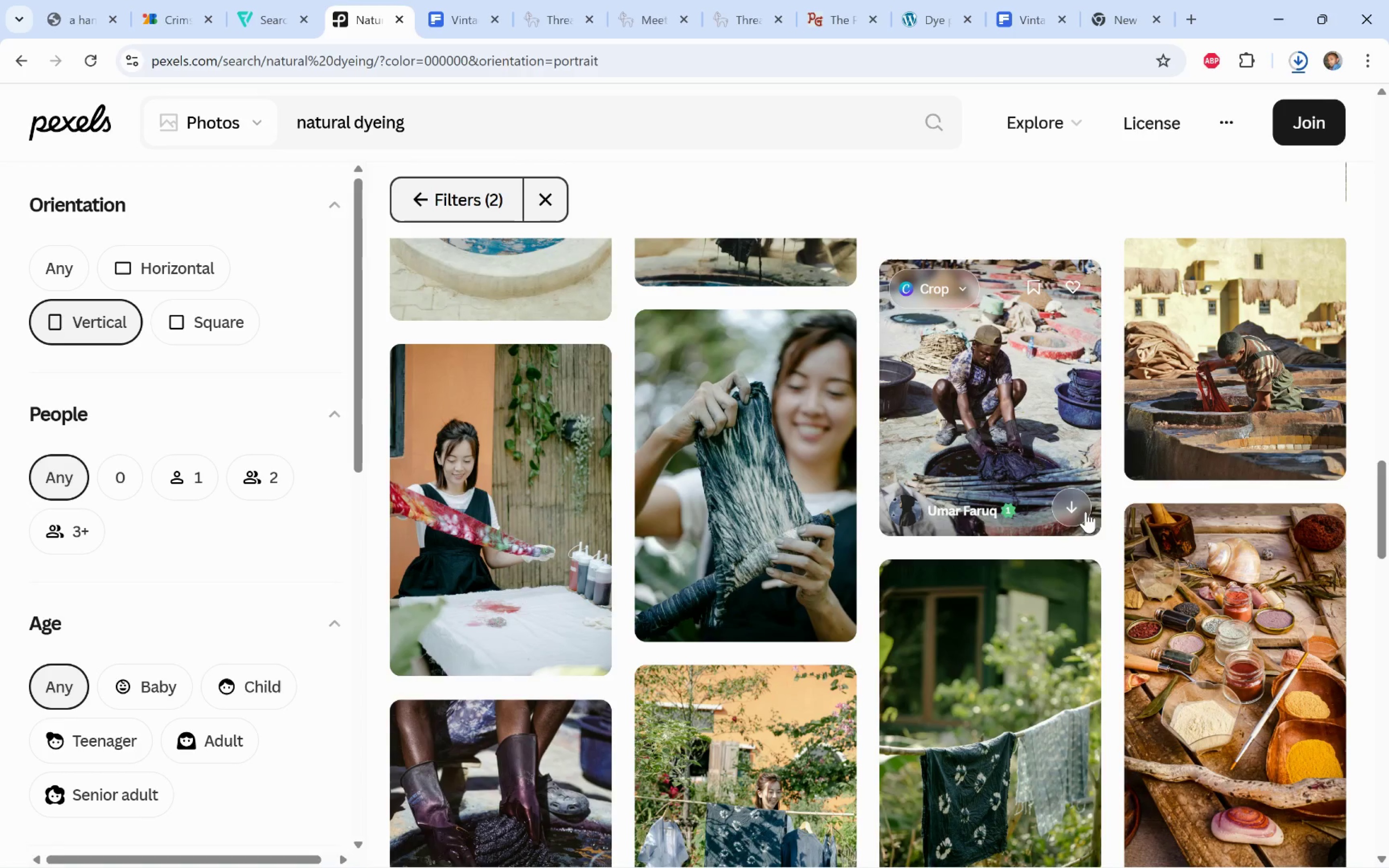 
scroll: coordinate [1086, 512], scroll_direction: down, amount: 2.0
 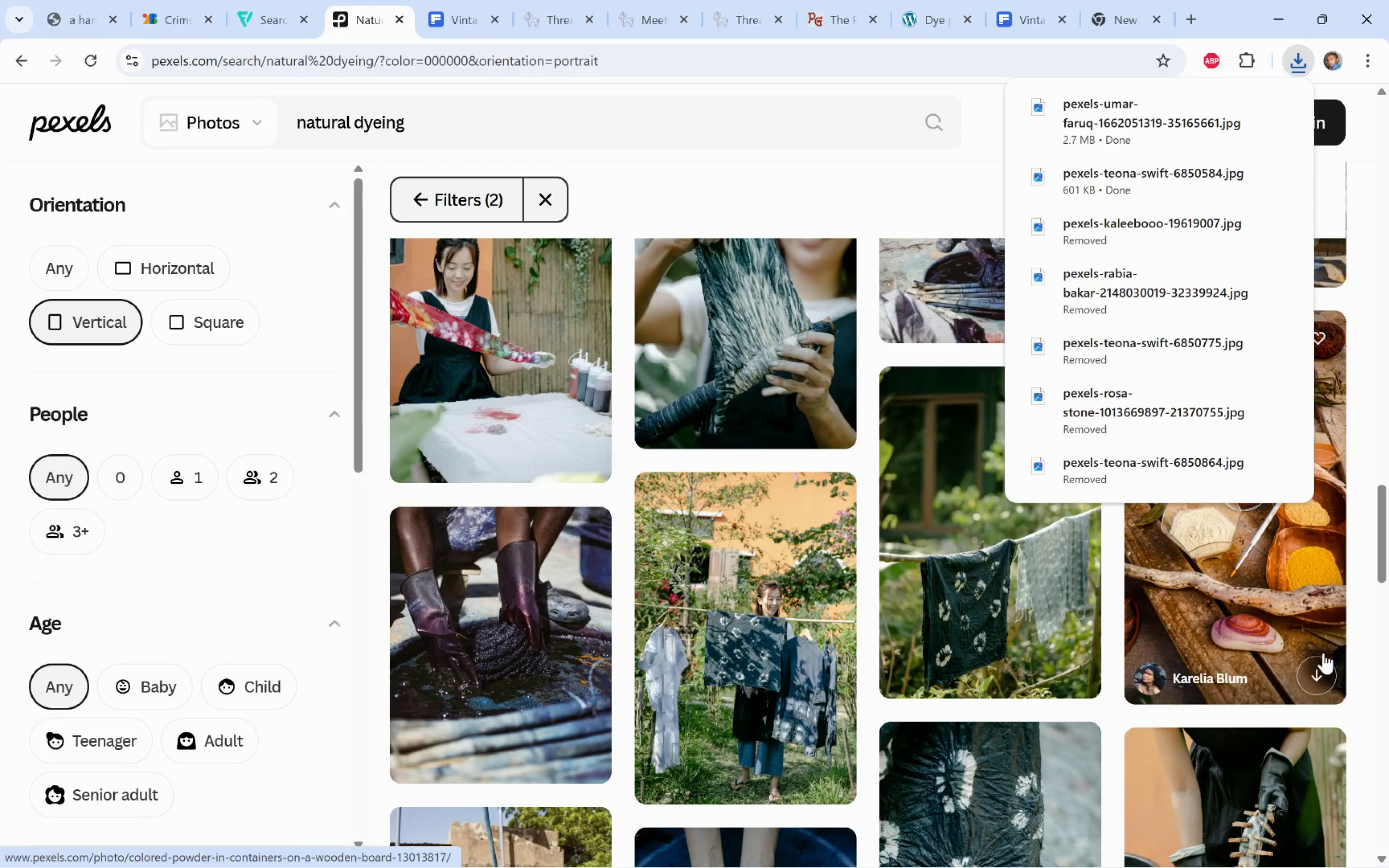 
left_click([1325, 679])
 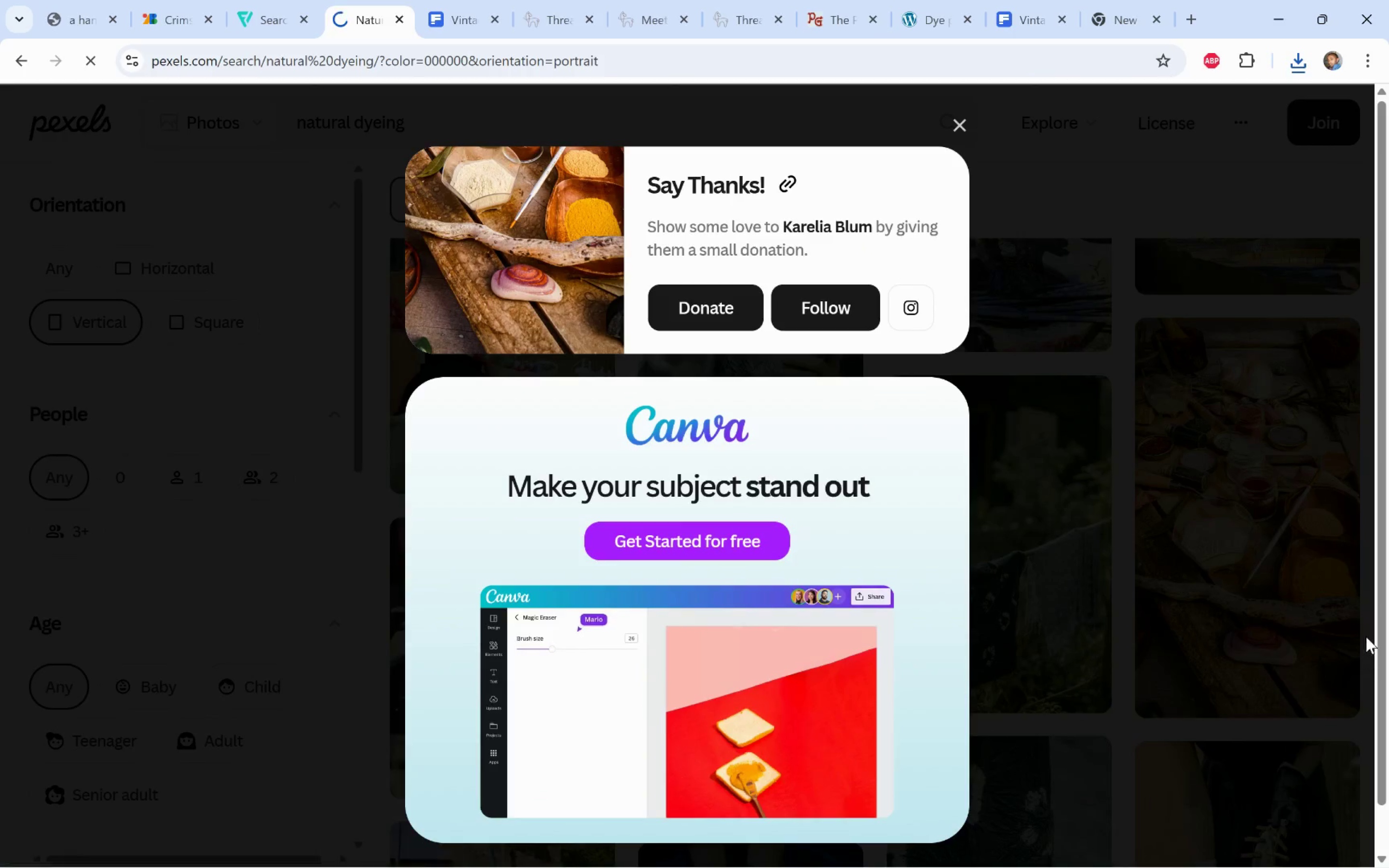 
left_click([1329, 605])
 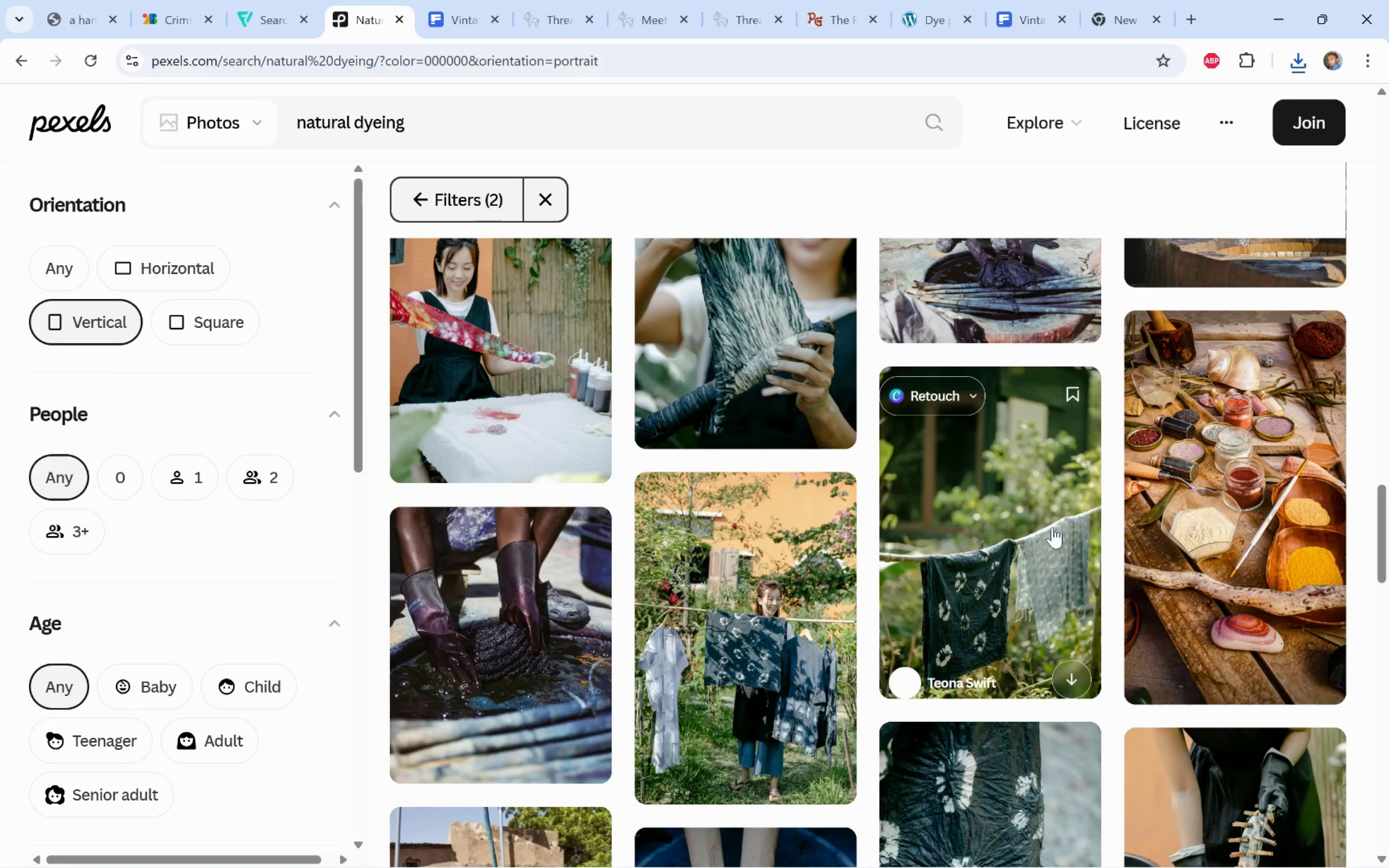 
key(Alt+Tab)
 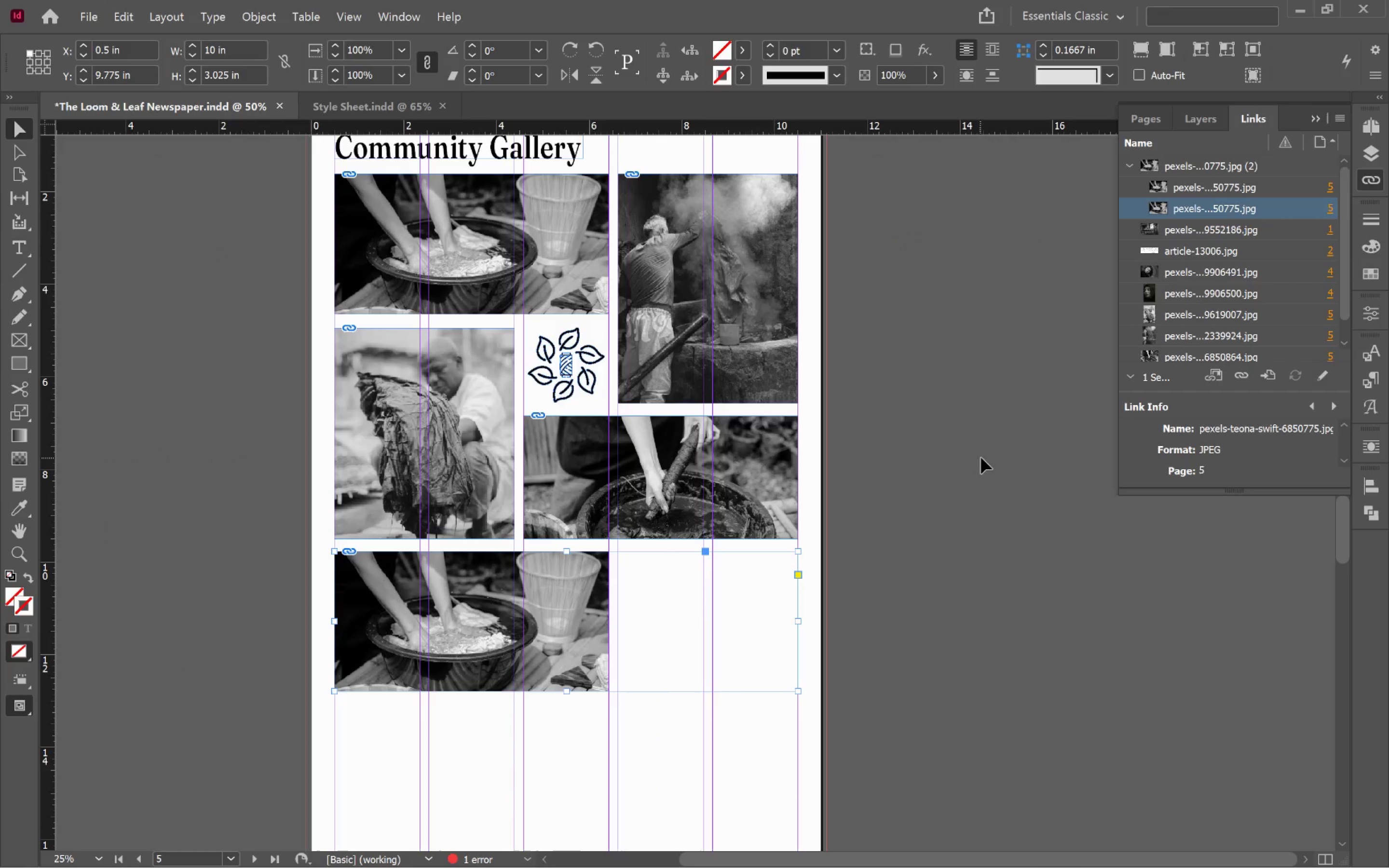 
left_click([999, 622])
 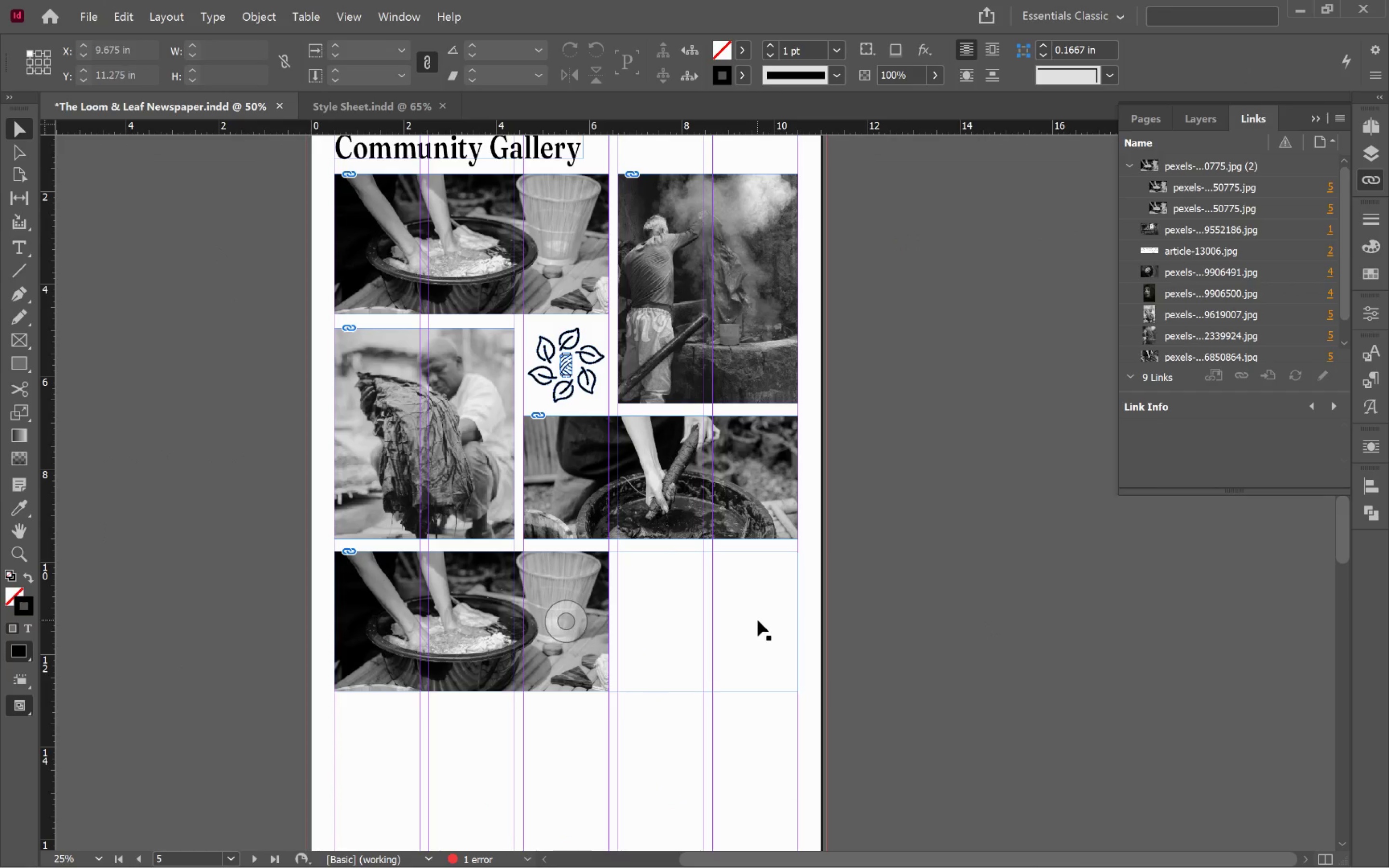 
key(Alt+Tab)
 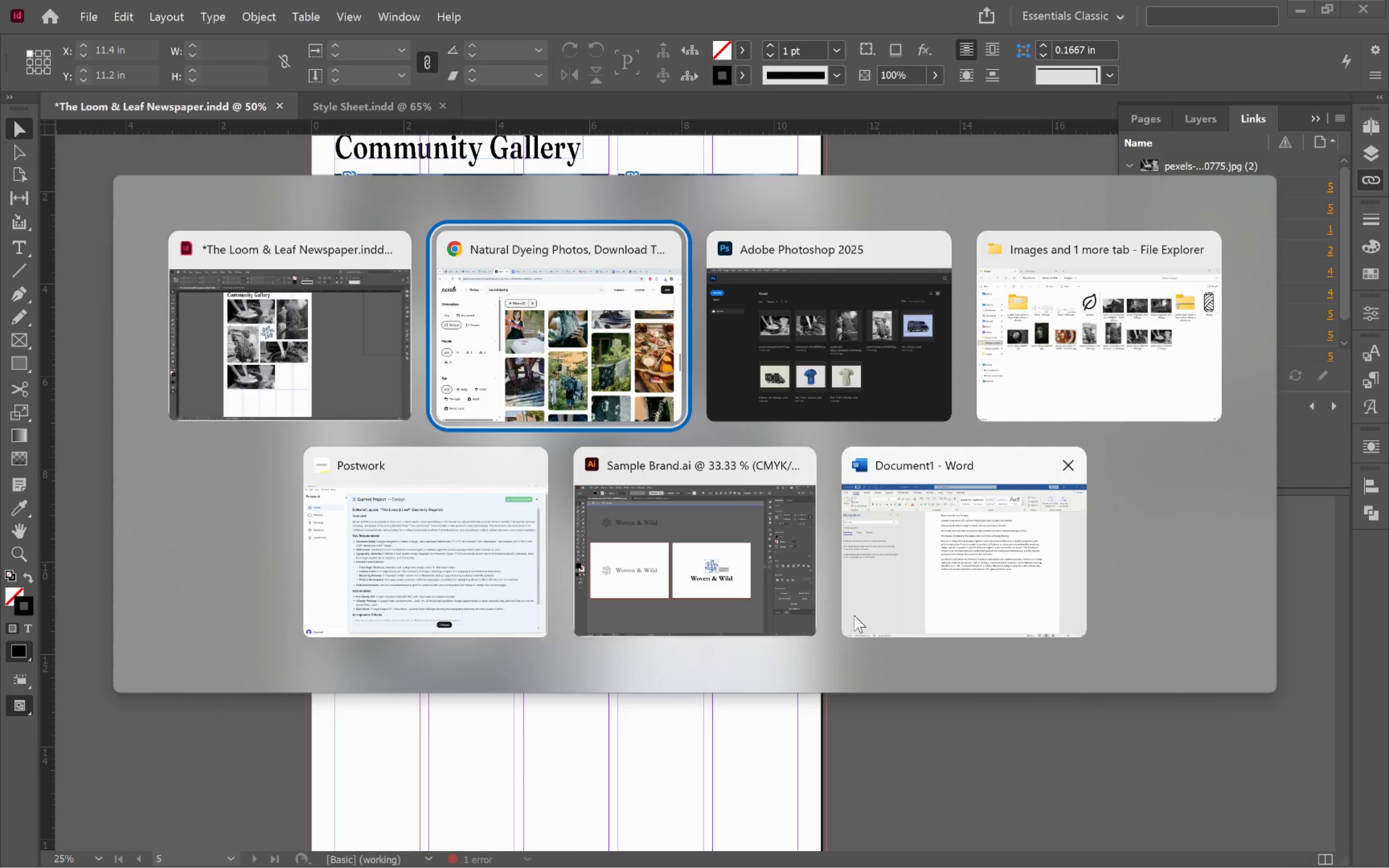 
key(Alt+Tab)
 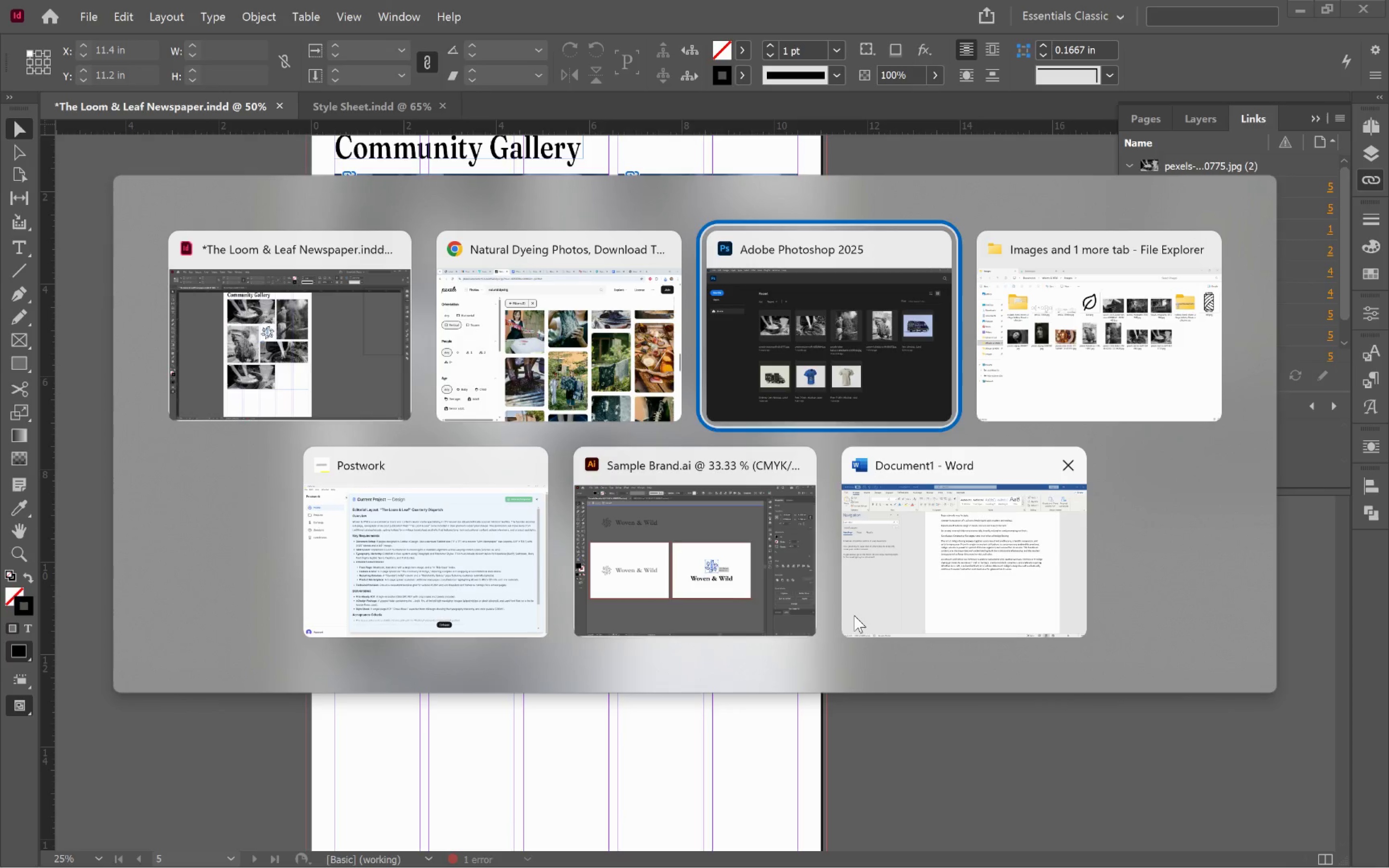 
key(Alt+Tab)
 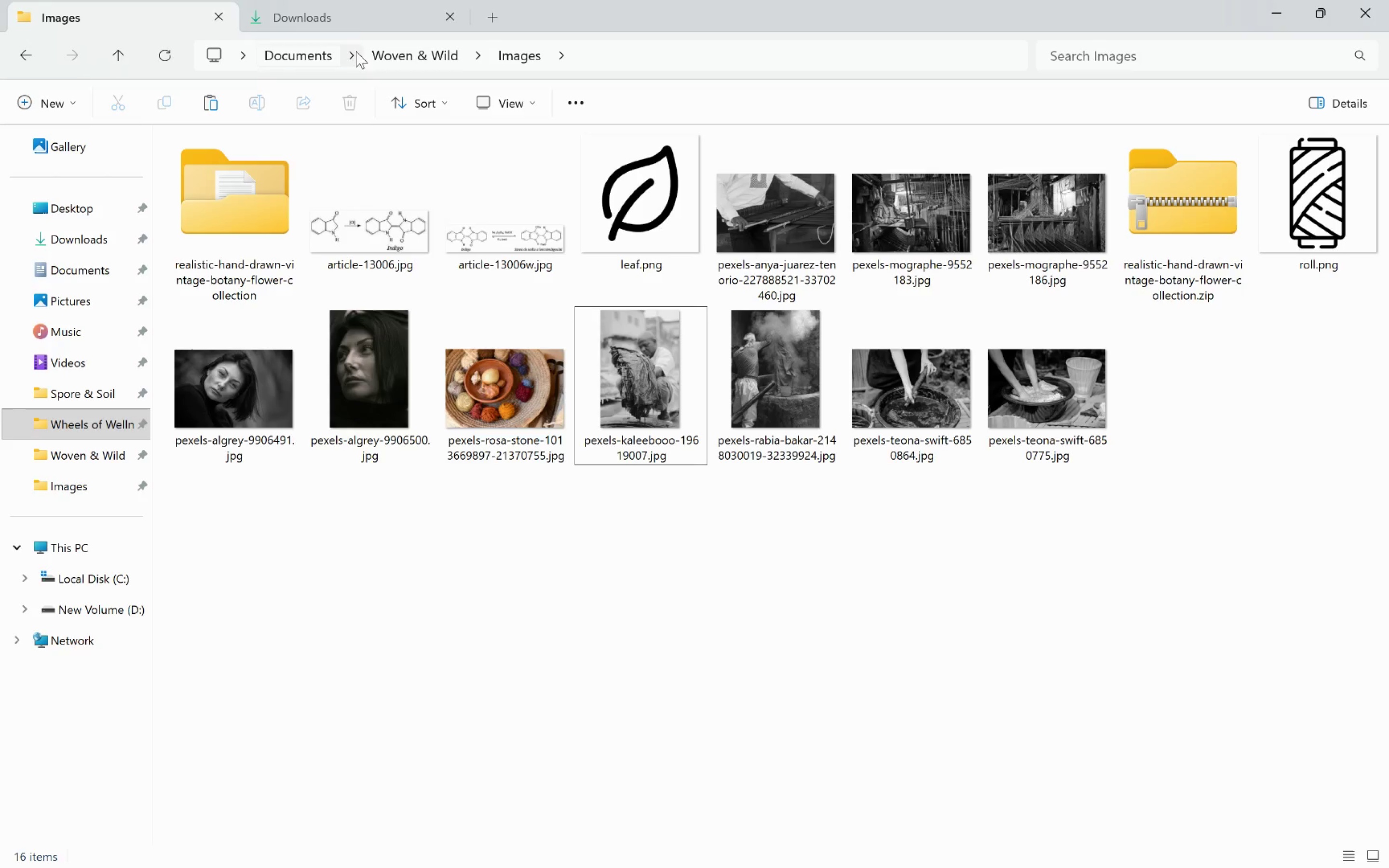 
left_click([347, 18])
 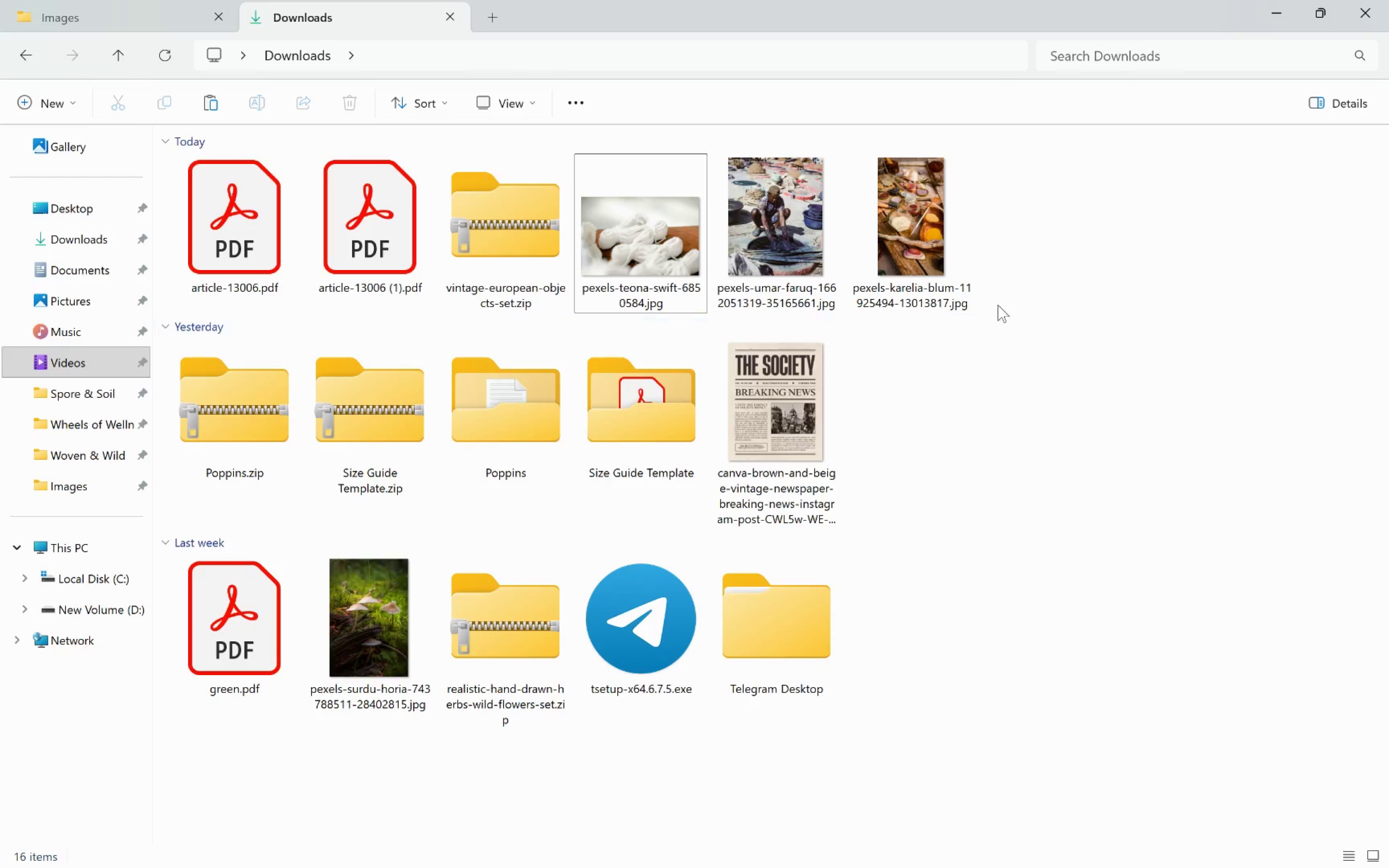 
left_click_drag(start_coordinate=[1017, 213], to_coordinate=[657, 253])
 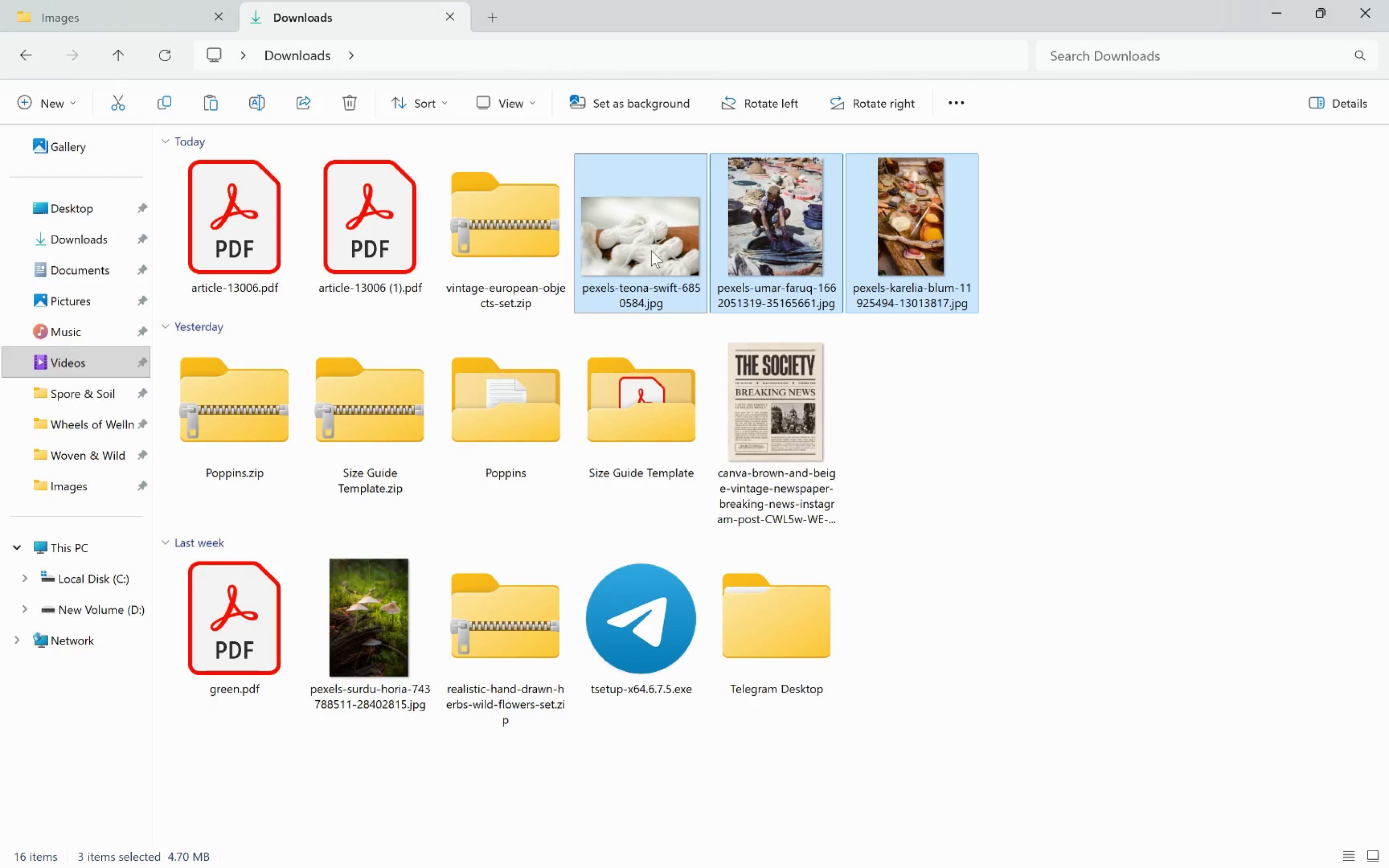 
left_click_drag(start_coordinate=[648, 248], to_coordinate=[970, 719])
 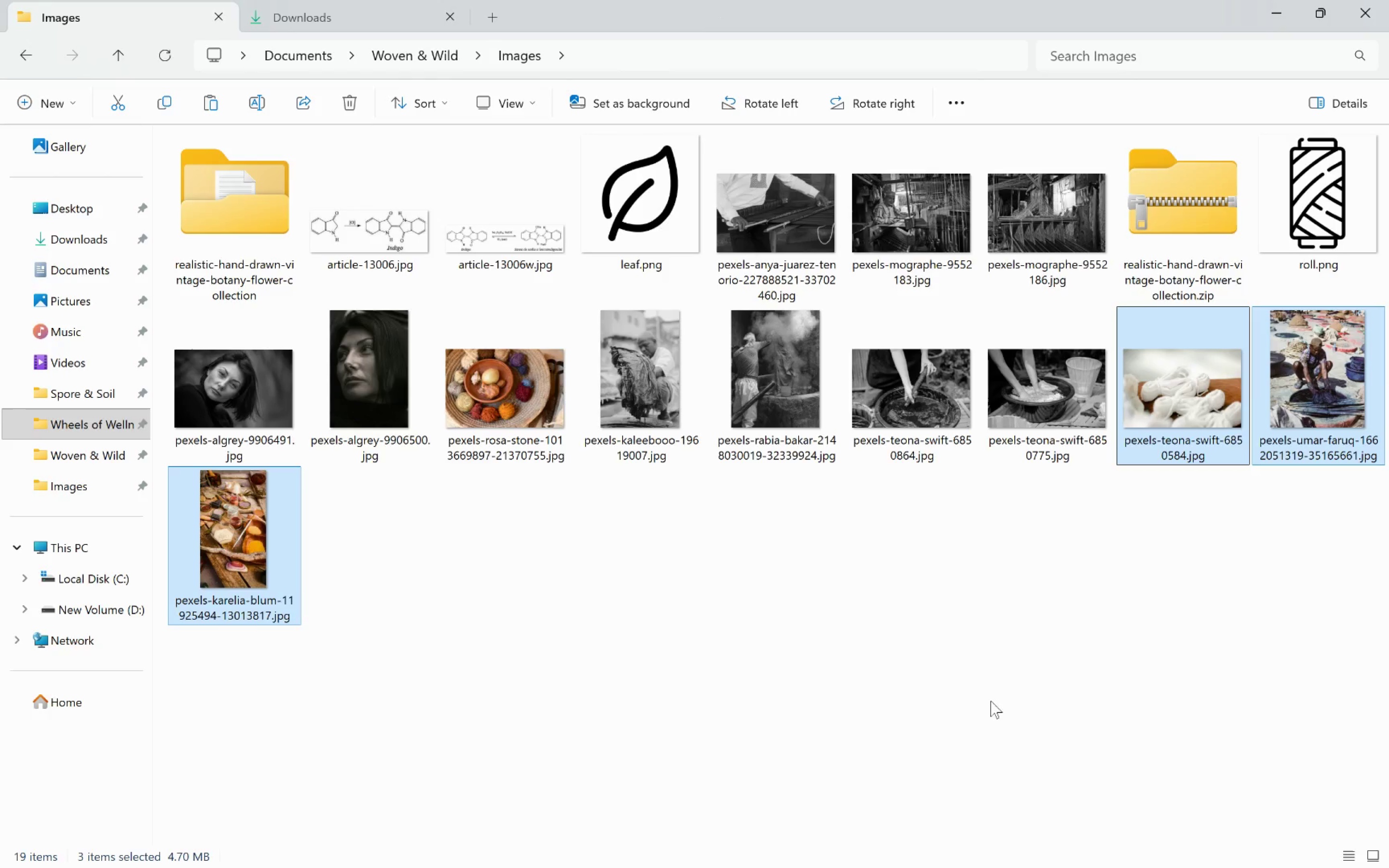 
left_click([1071, 650])
 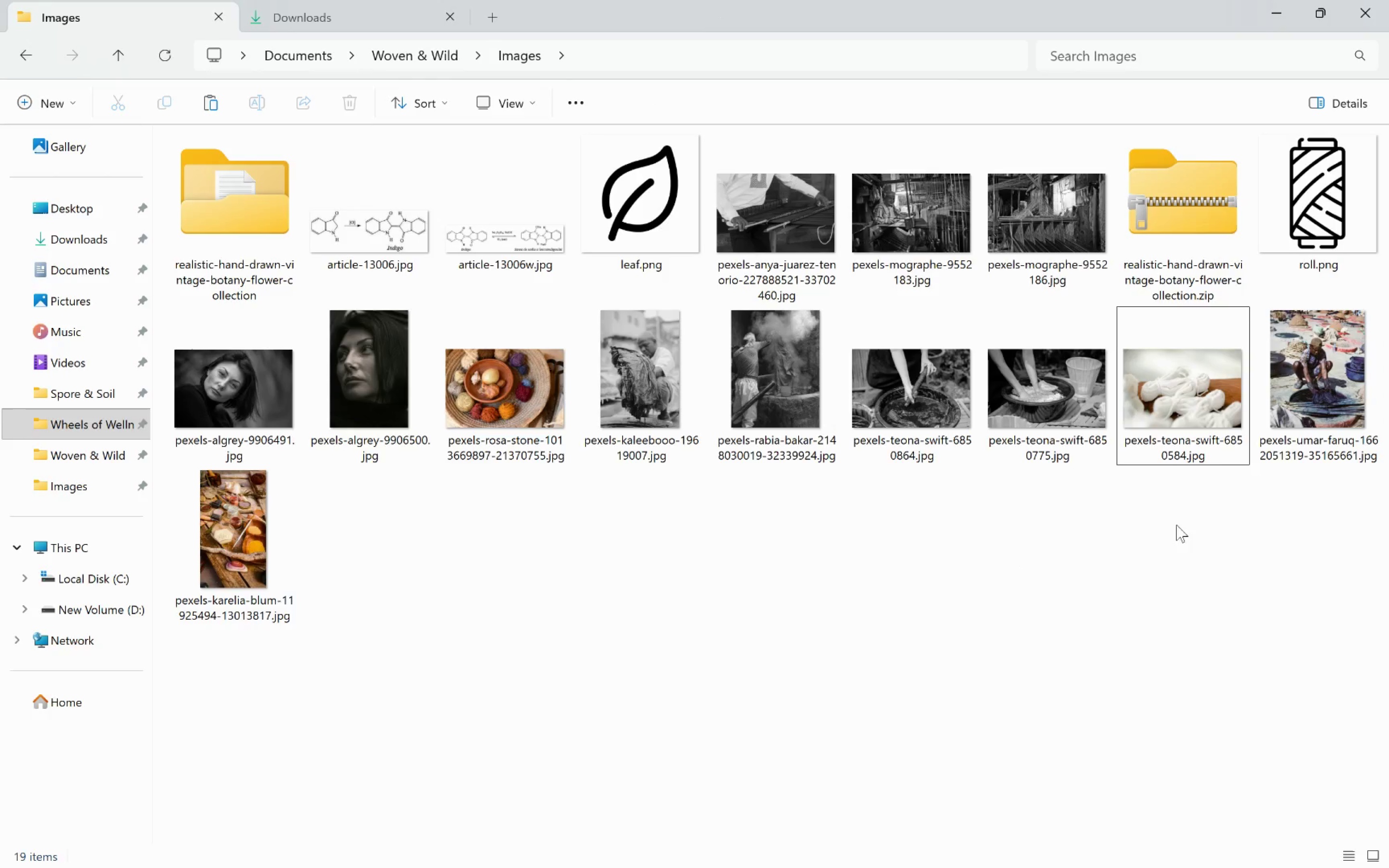 
left_click_drag(start_coordinate=[1179, 386], to_coordinate=[474, 599])
 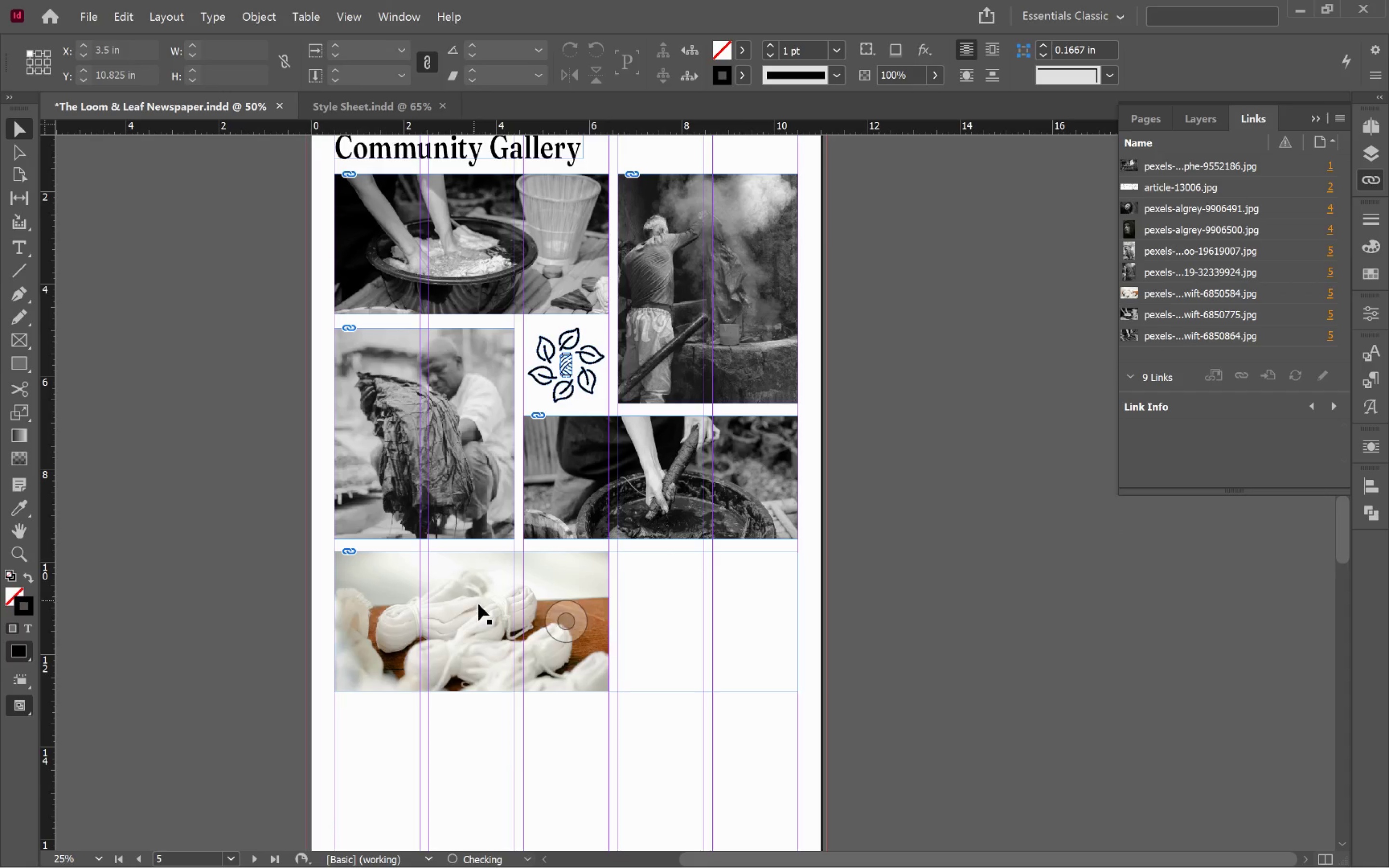 
key(Alt+Tab)
 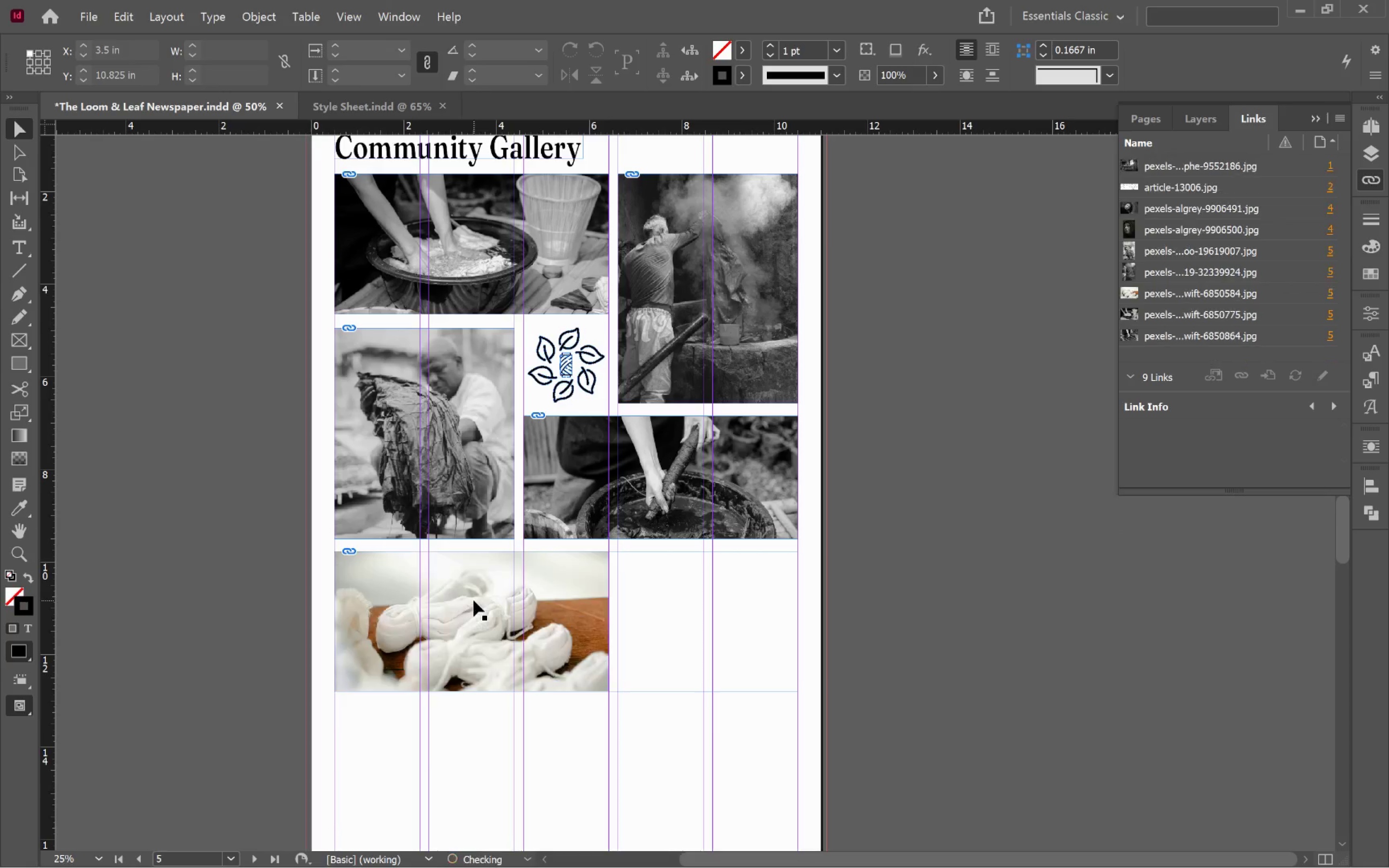 
key(Alt+Control+Shift+C)
 